 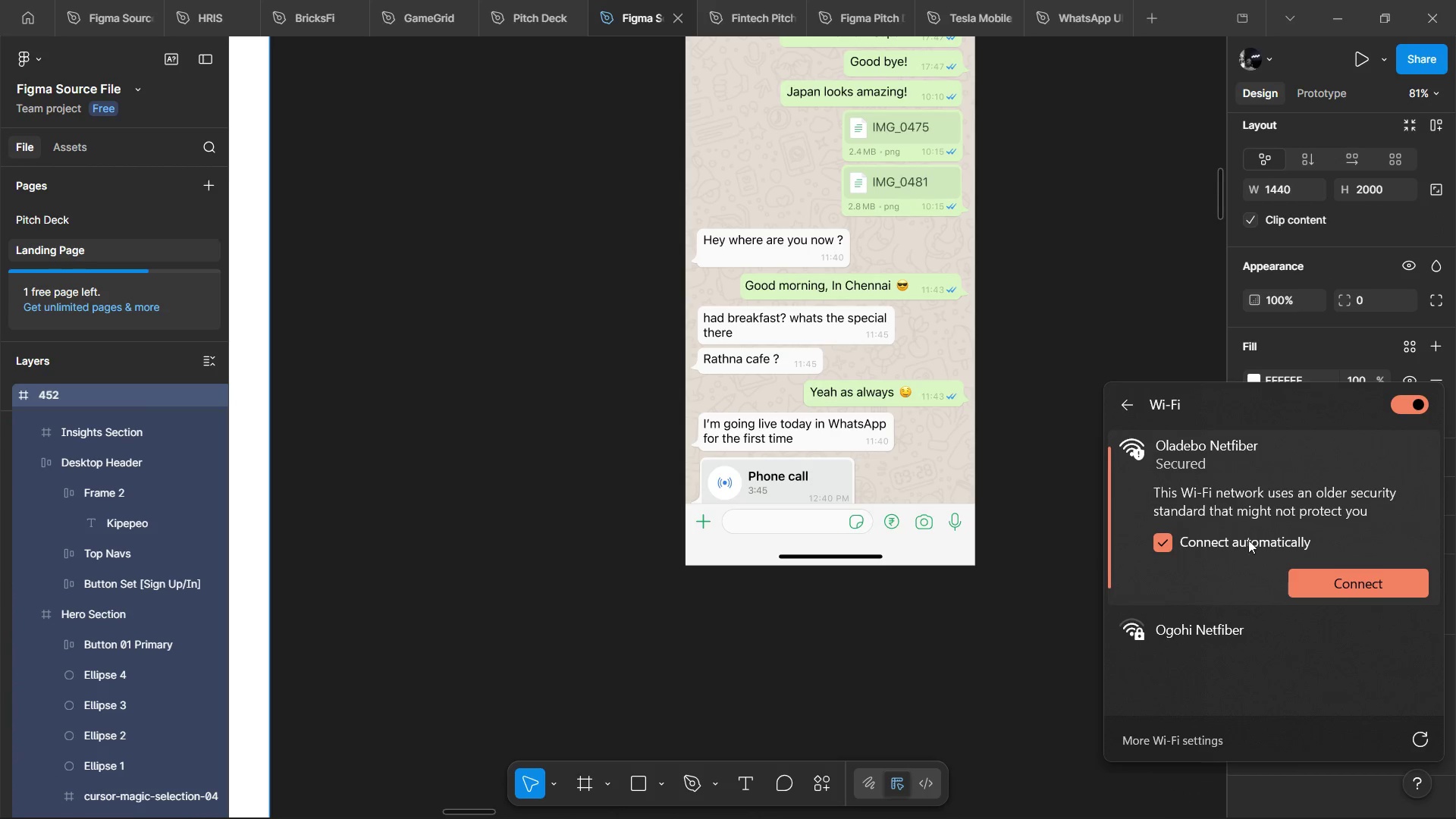 
left_click([1301, 586])
 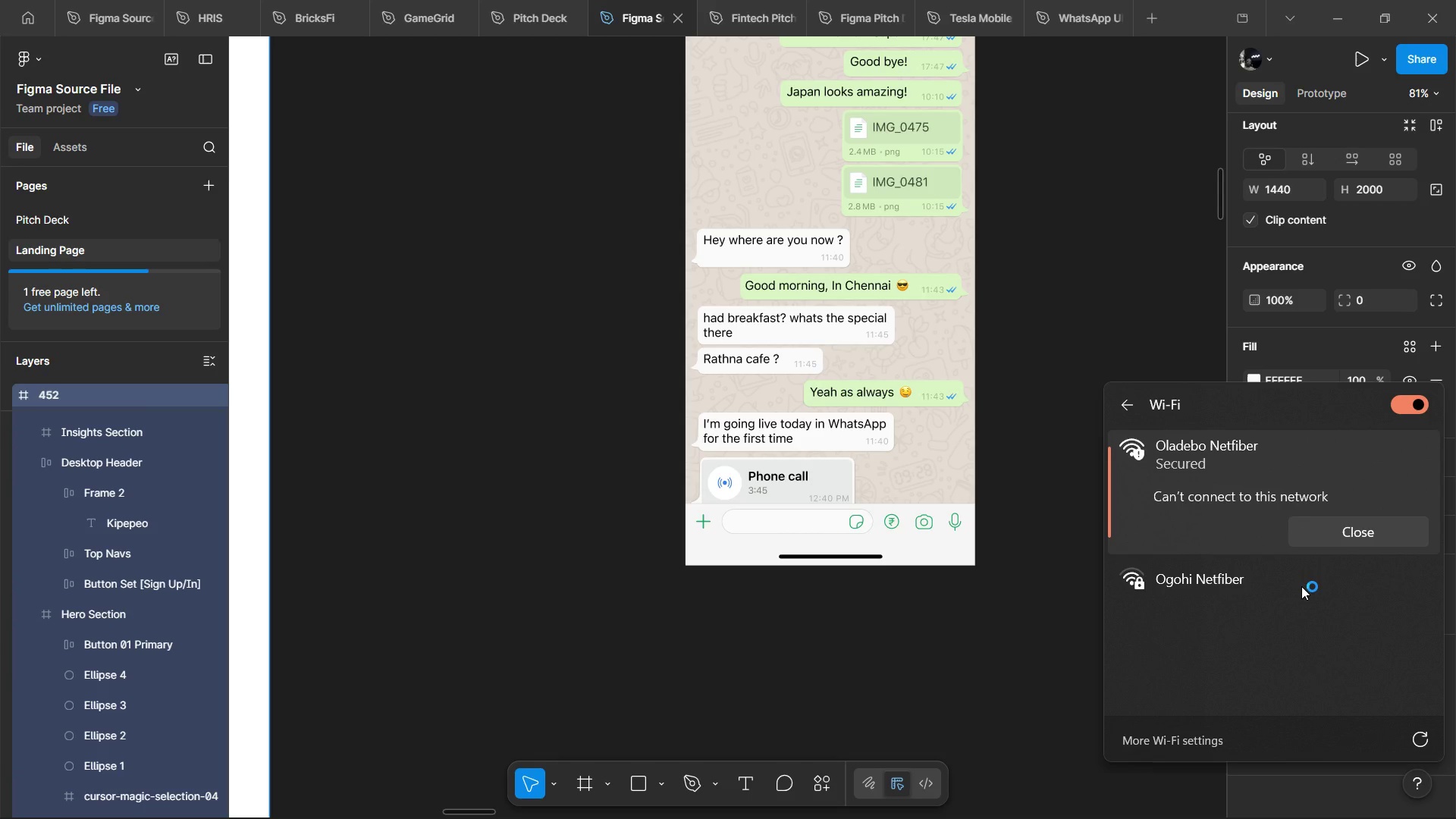 
wait(80.03)
 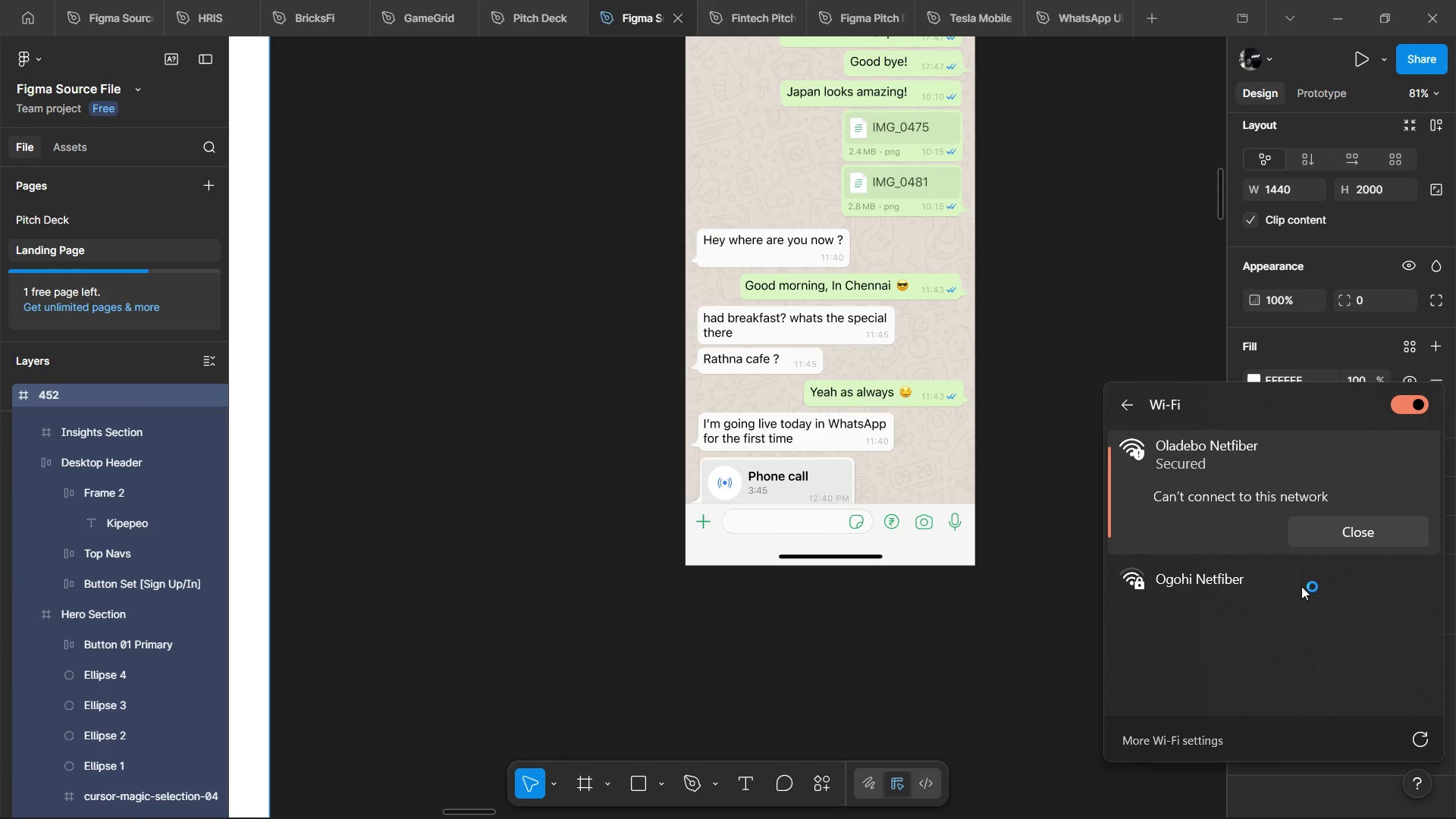 
mouse_move([1078, 793])
 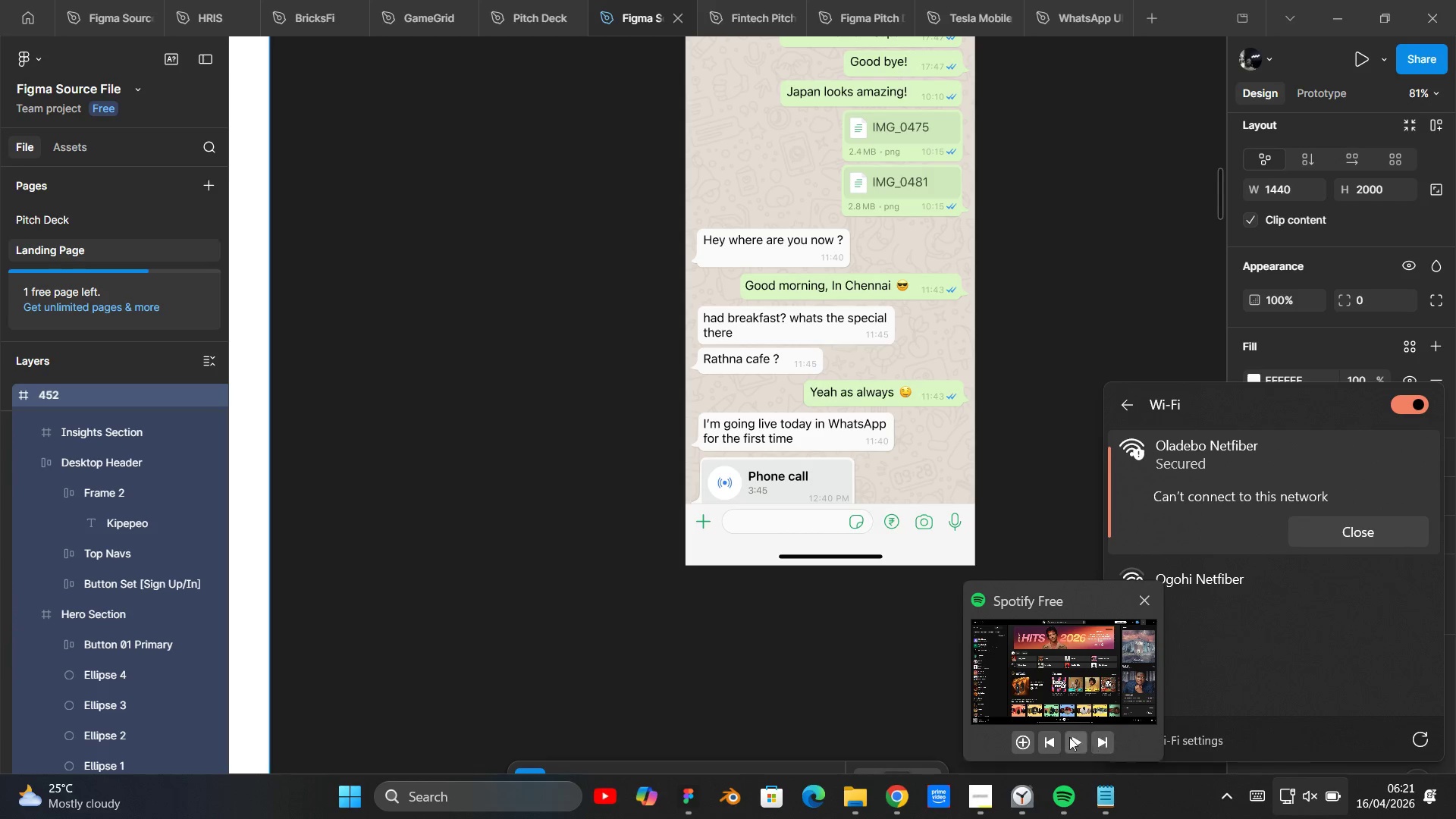 
left_click([1069, 737])
 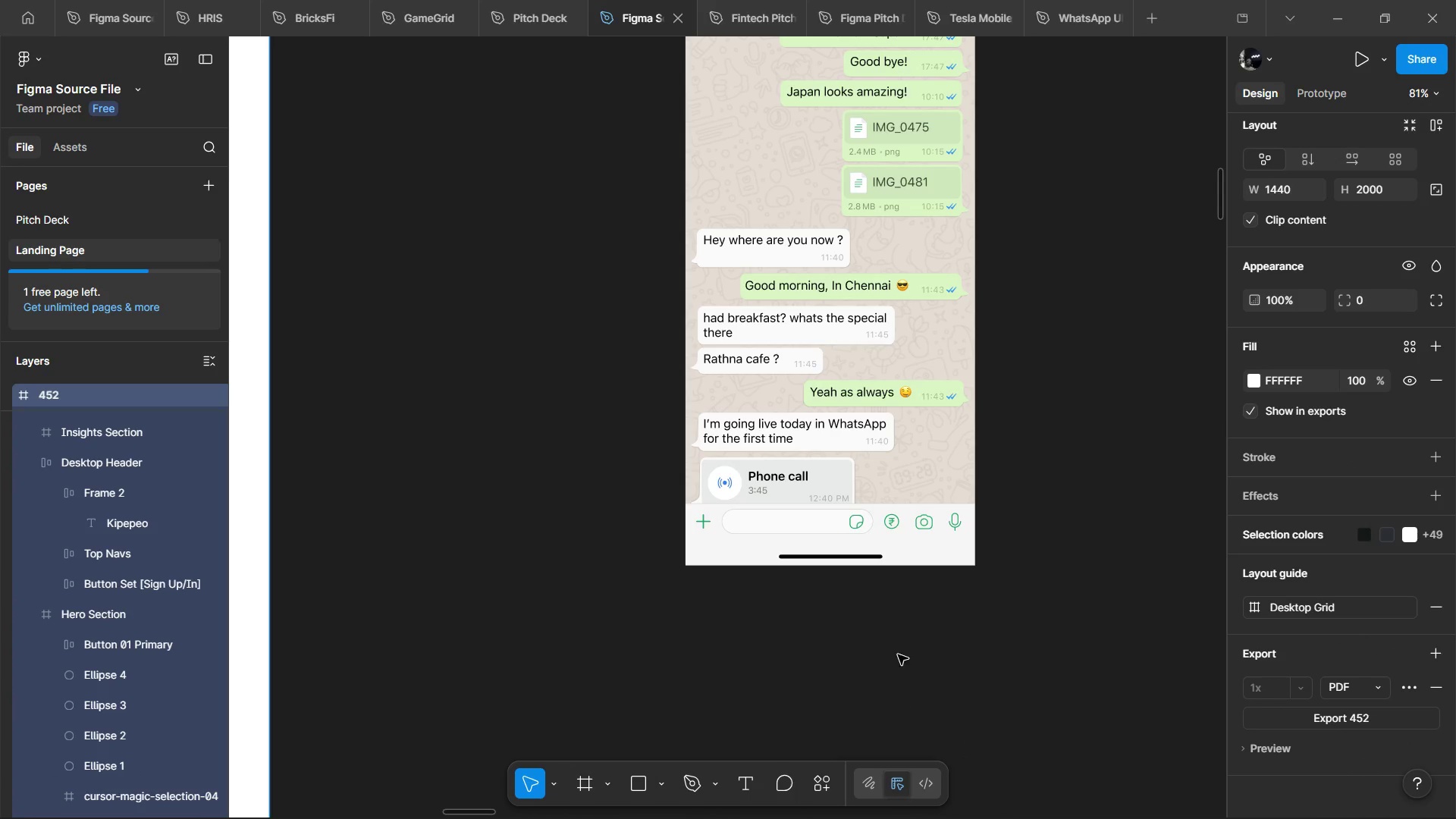 
scroll: coordinate [883, 554], scroll_direction: up, amount: 5.0
 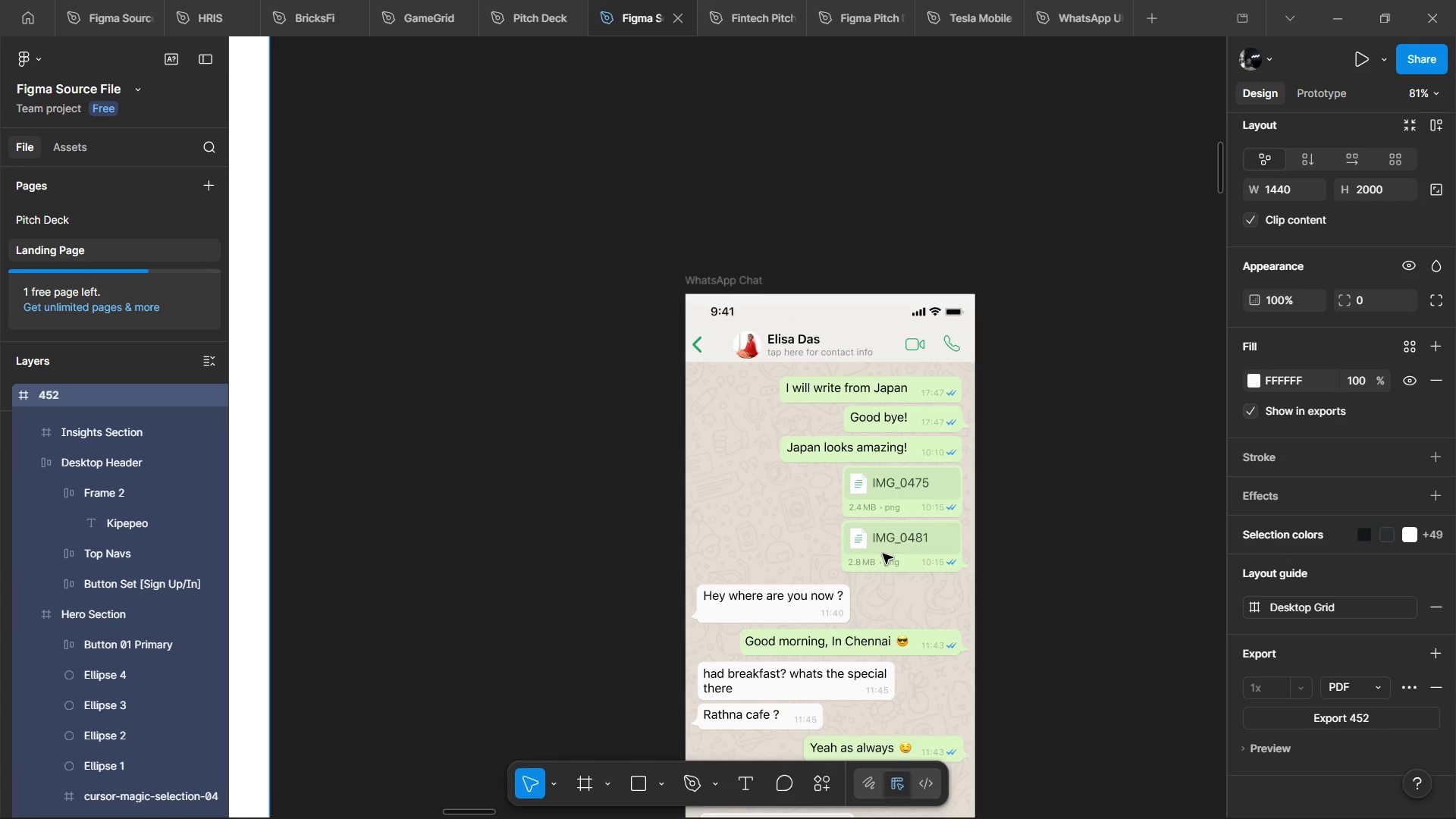 
wait(45.73)
 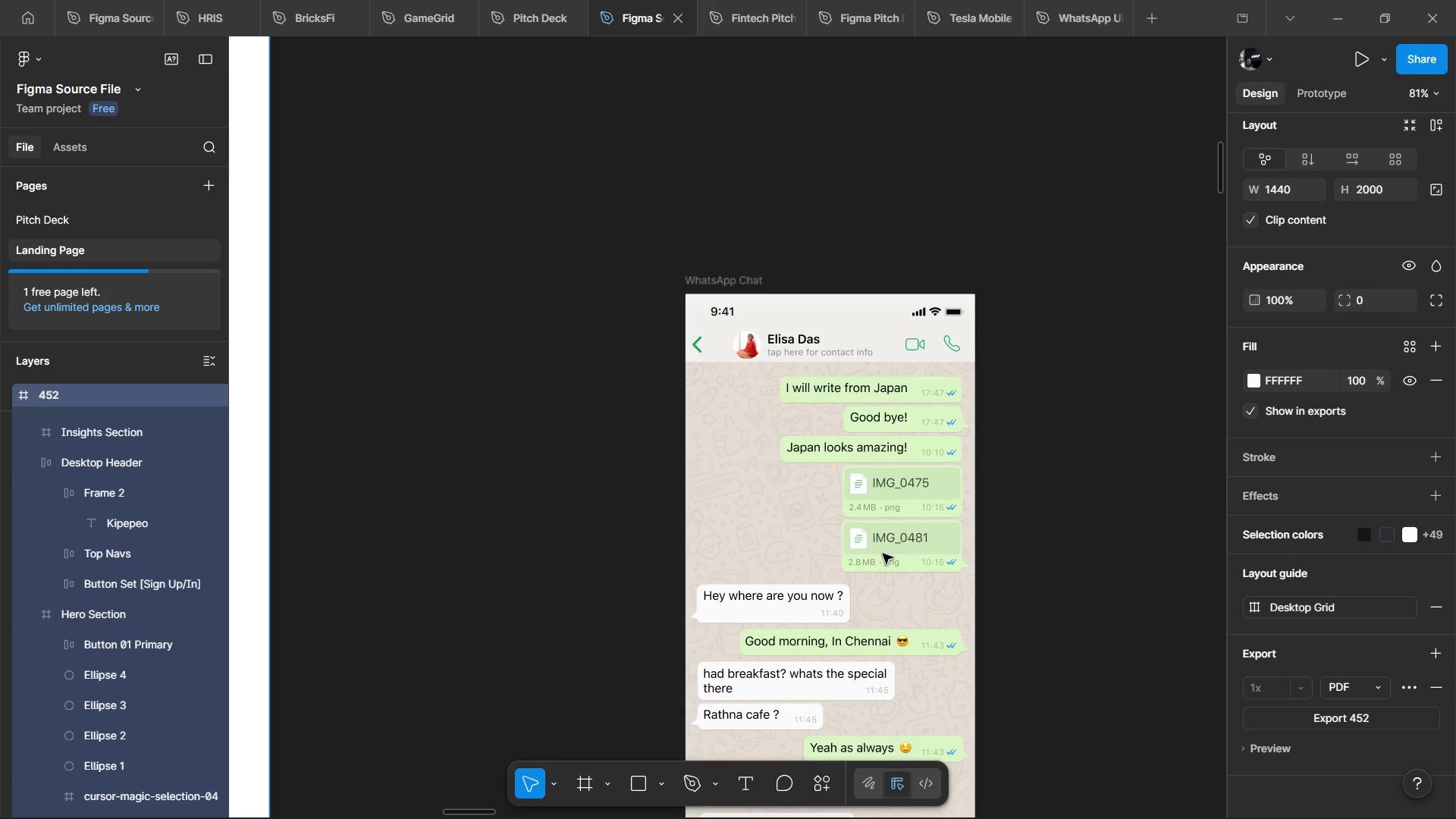 
left_click_drag(start_coordinate=[691, 289], to_coordinate=[527, 155])
 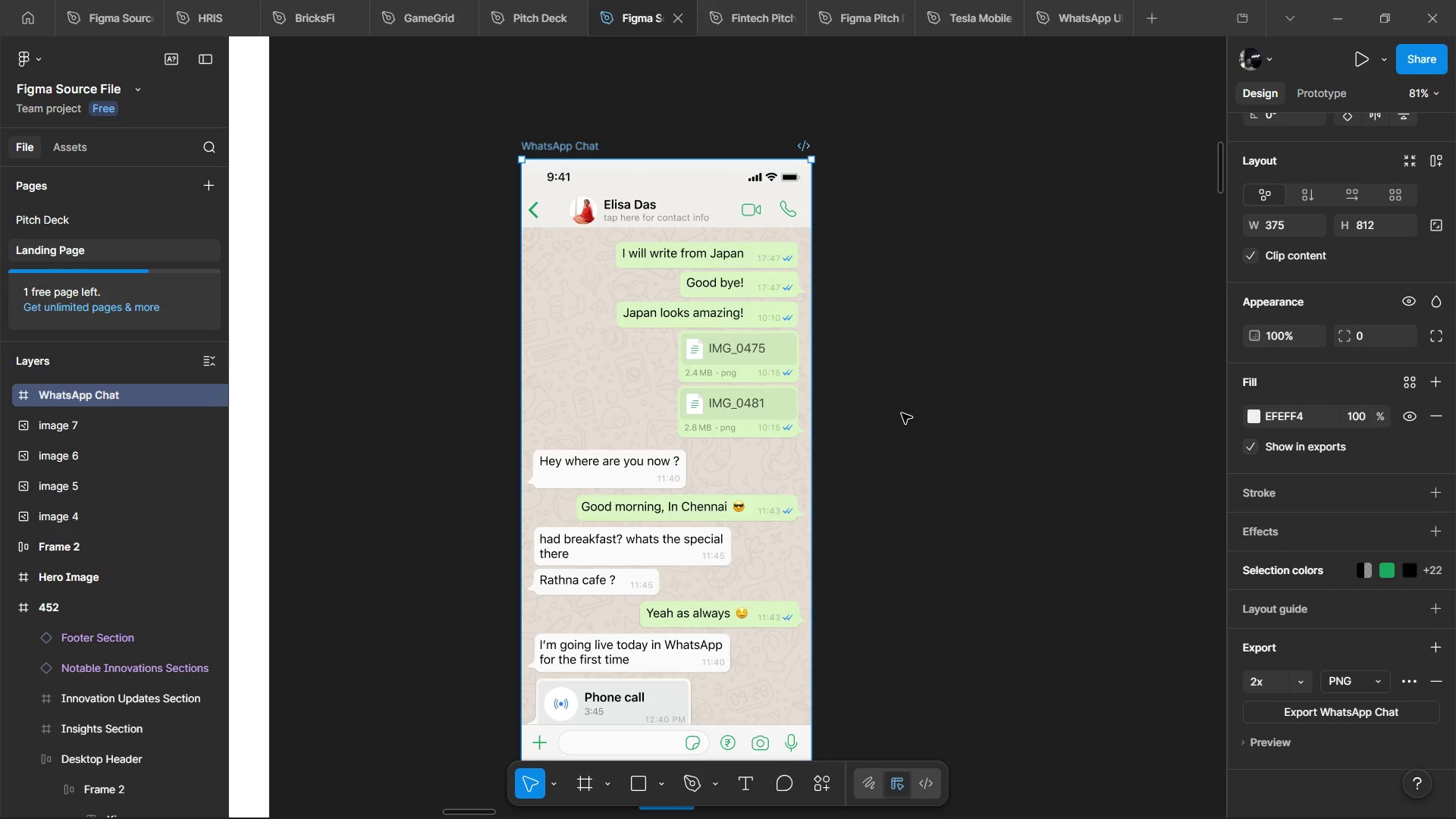 
wait(24.61)
 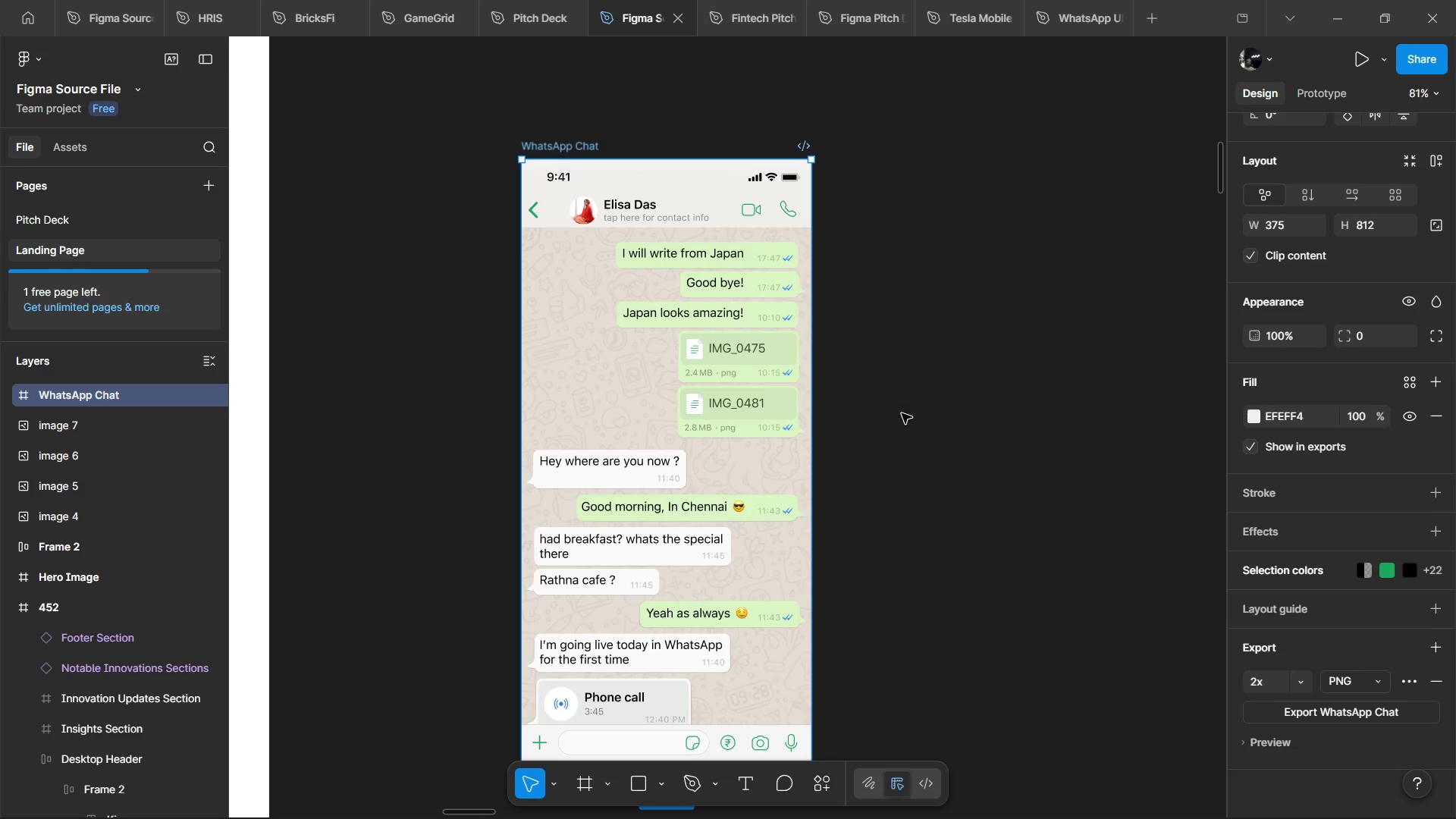 
left_click([899, 422])
 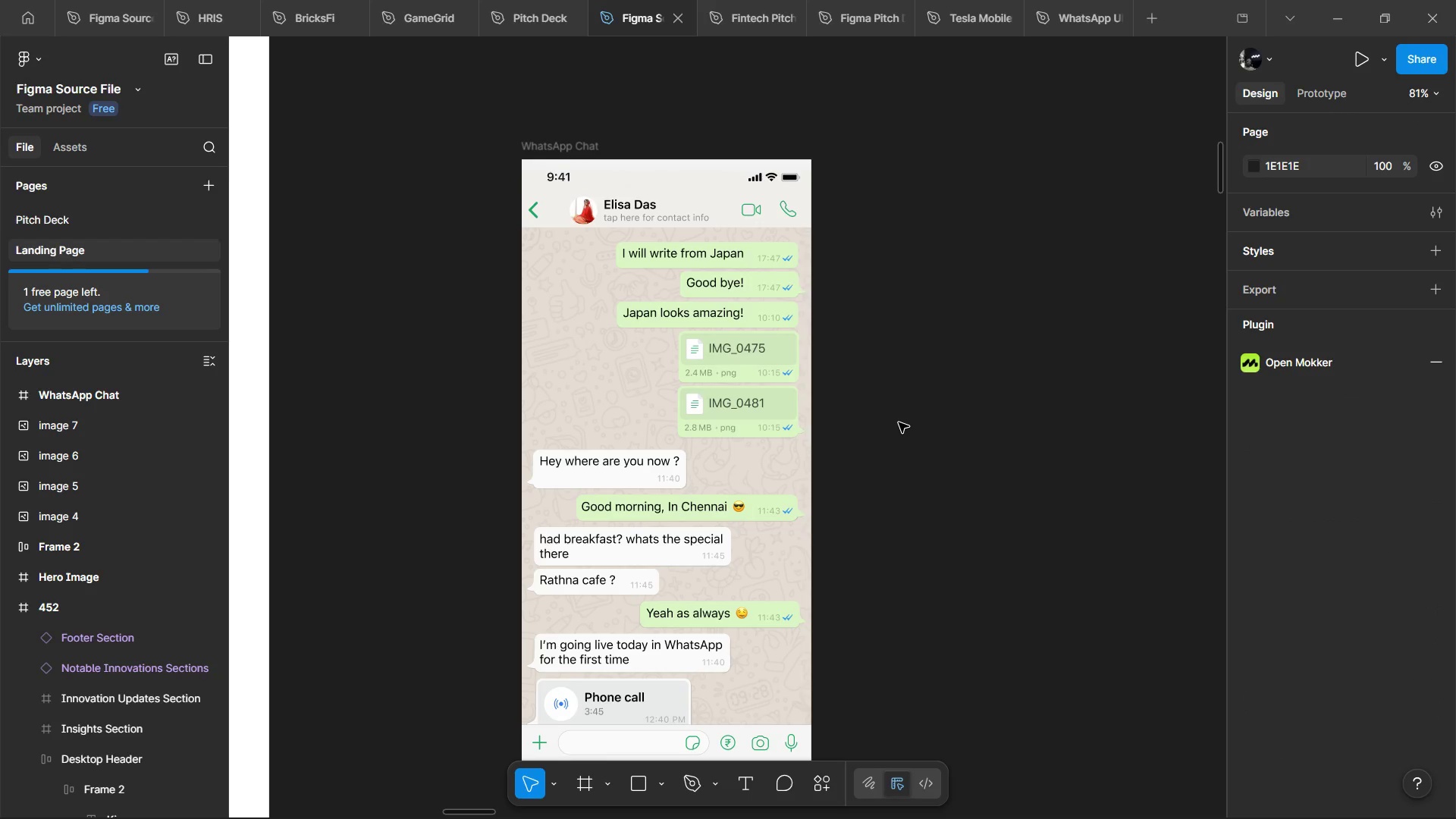 
scroll: coordinate [899, 422], scroll_direction: down, amount: 3.0
 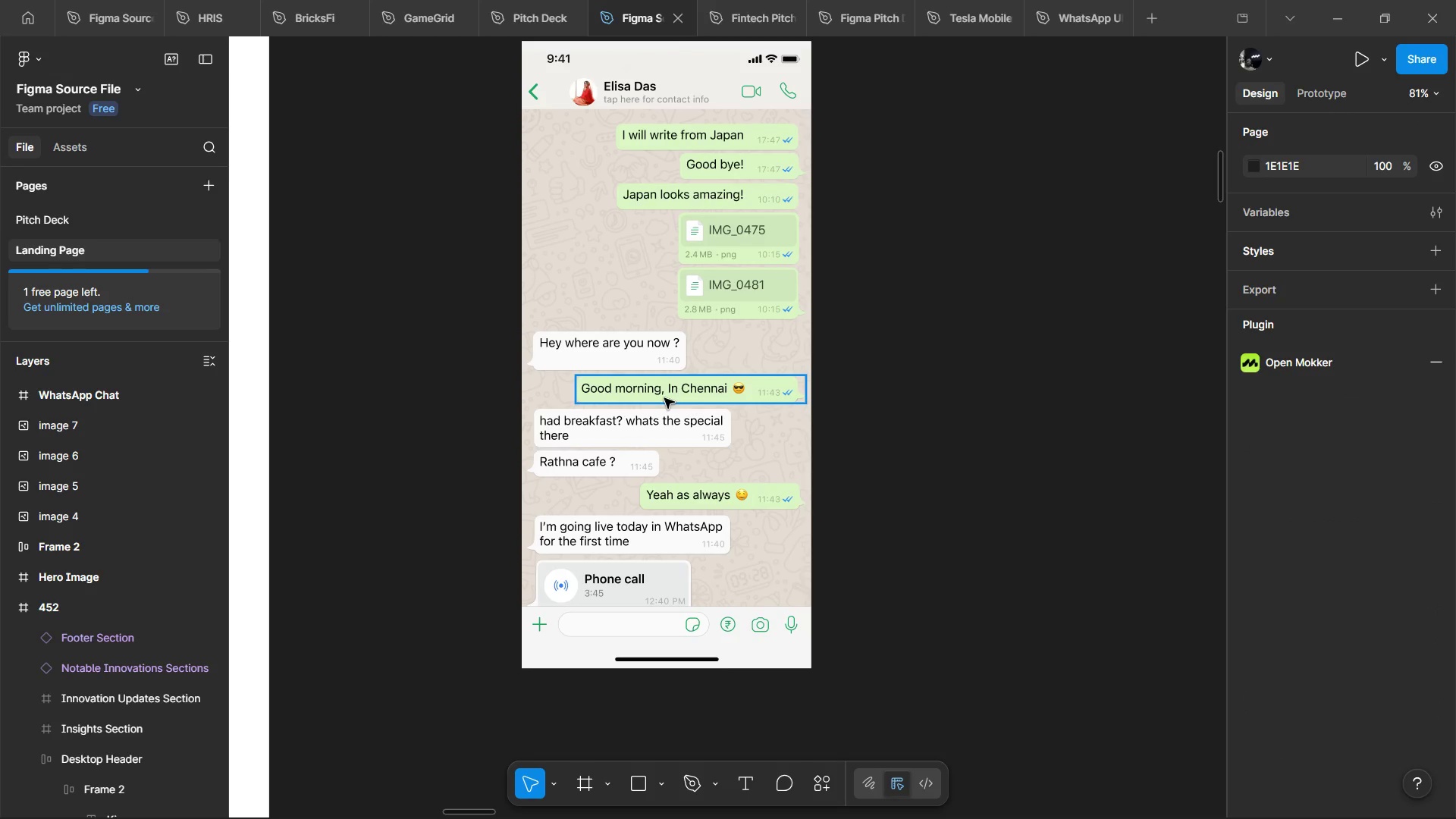 
hold_key(key=ControlLeft, duration=0.72)
scroll: coordinate [664, 398], scroll_direction: down, amount: 4.0
 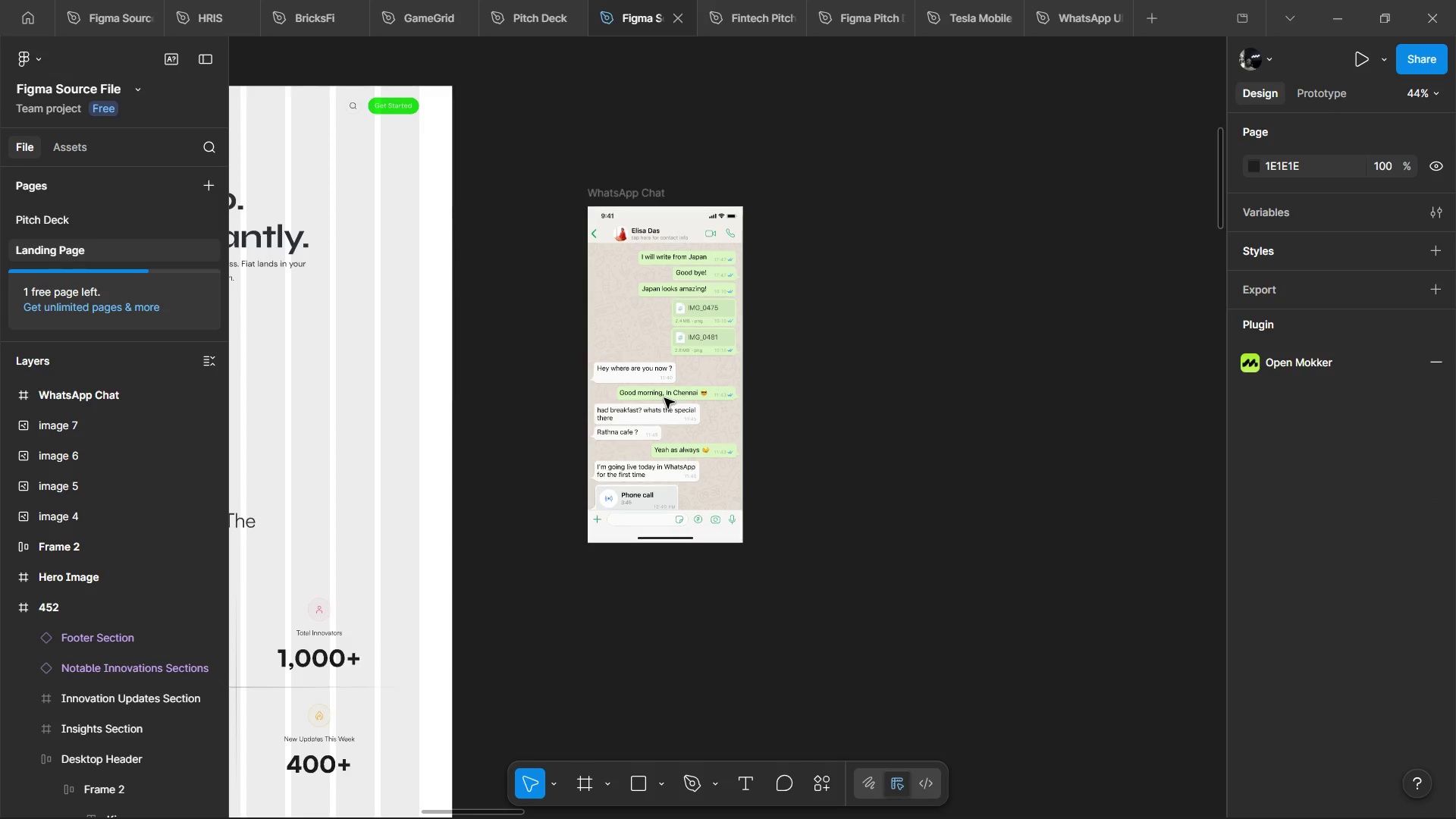 
key(CapsLock)
 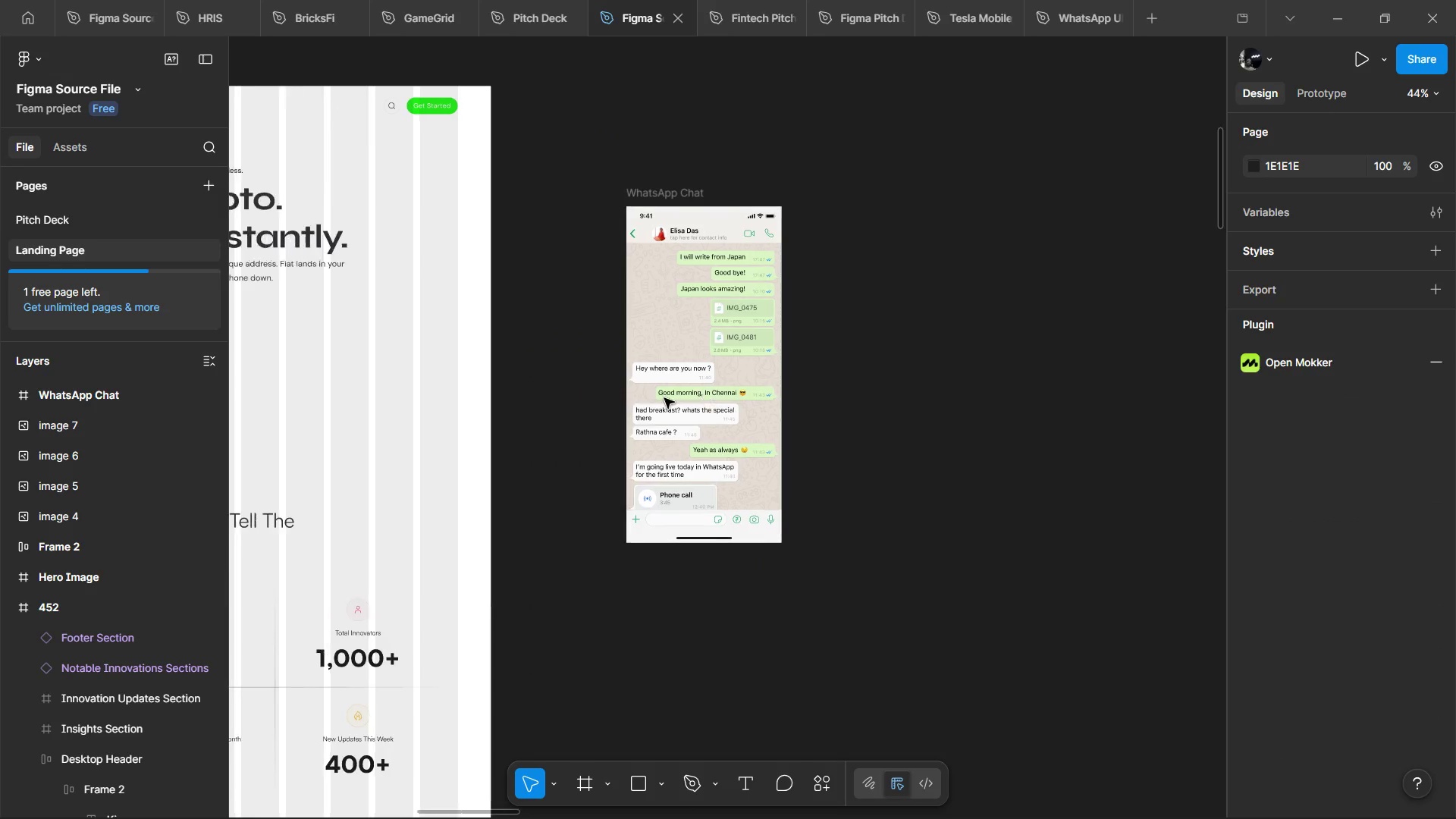 
hold_key(key=ShiftLeft, duration=1.52)
 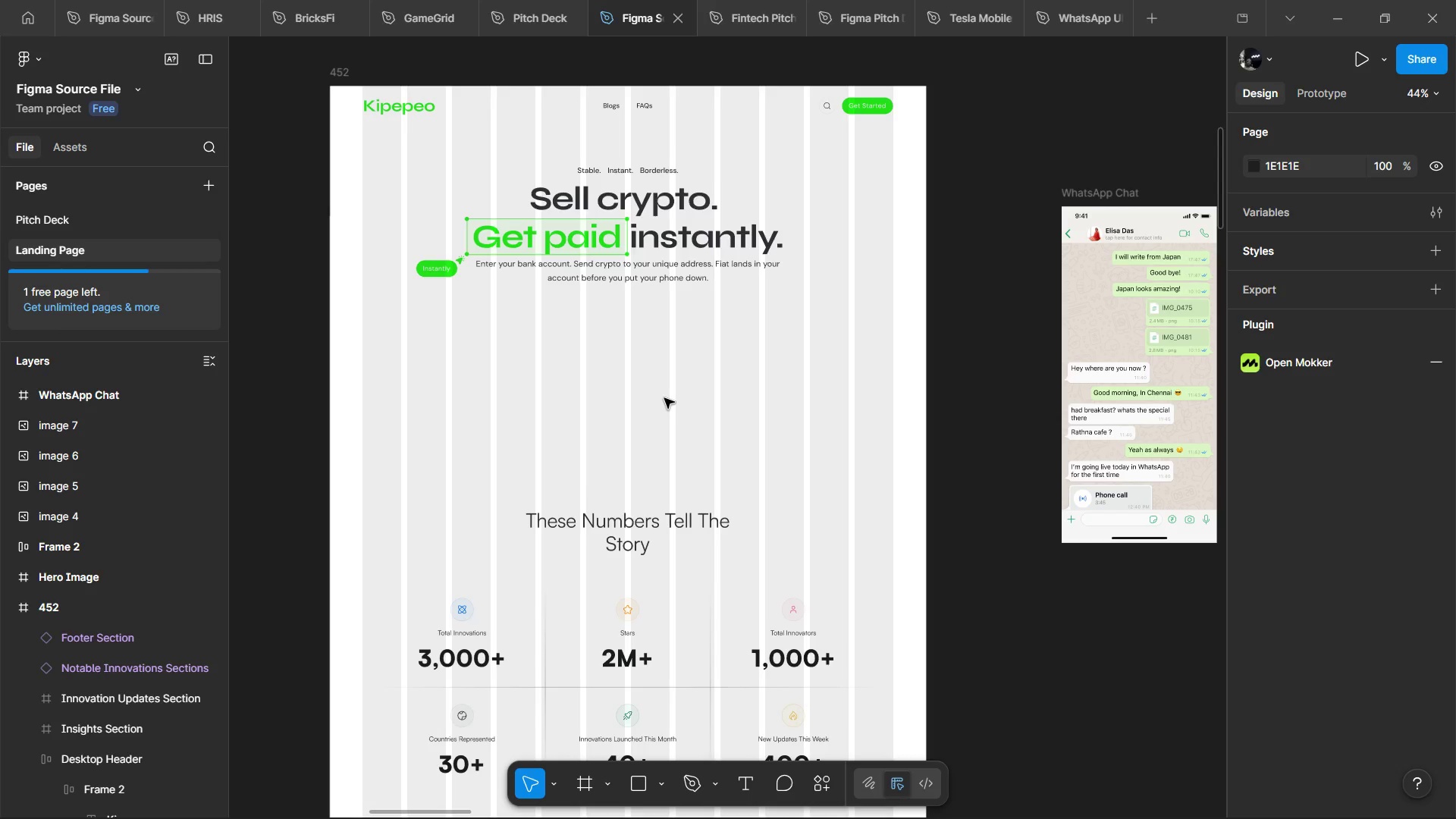 
hold_key(key=ShiftLeft, duration=1.0)
 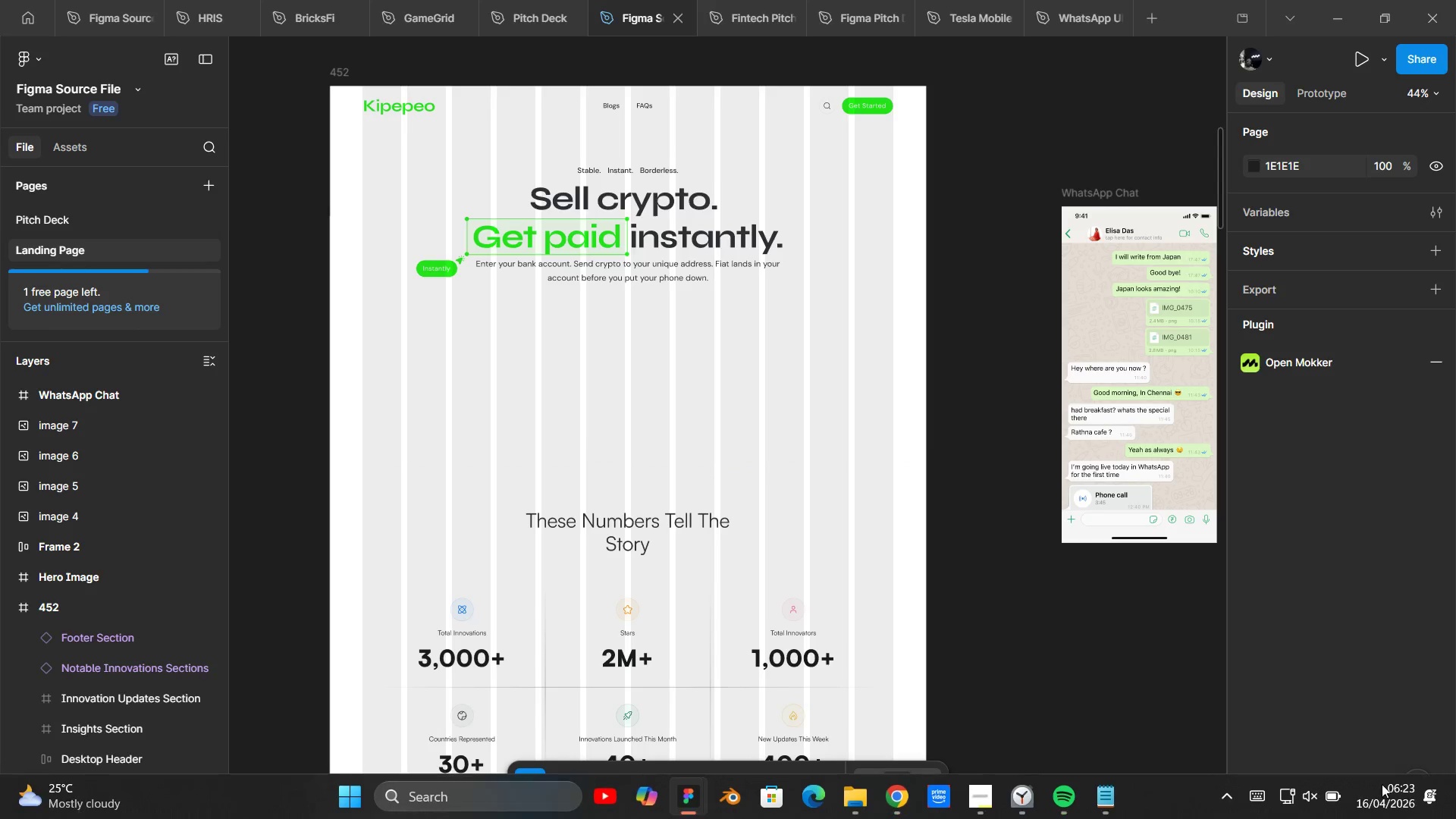 
scroll: coordinate [664, 398], scroll_direction: up, amount: 12.0
 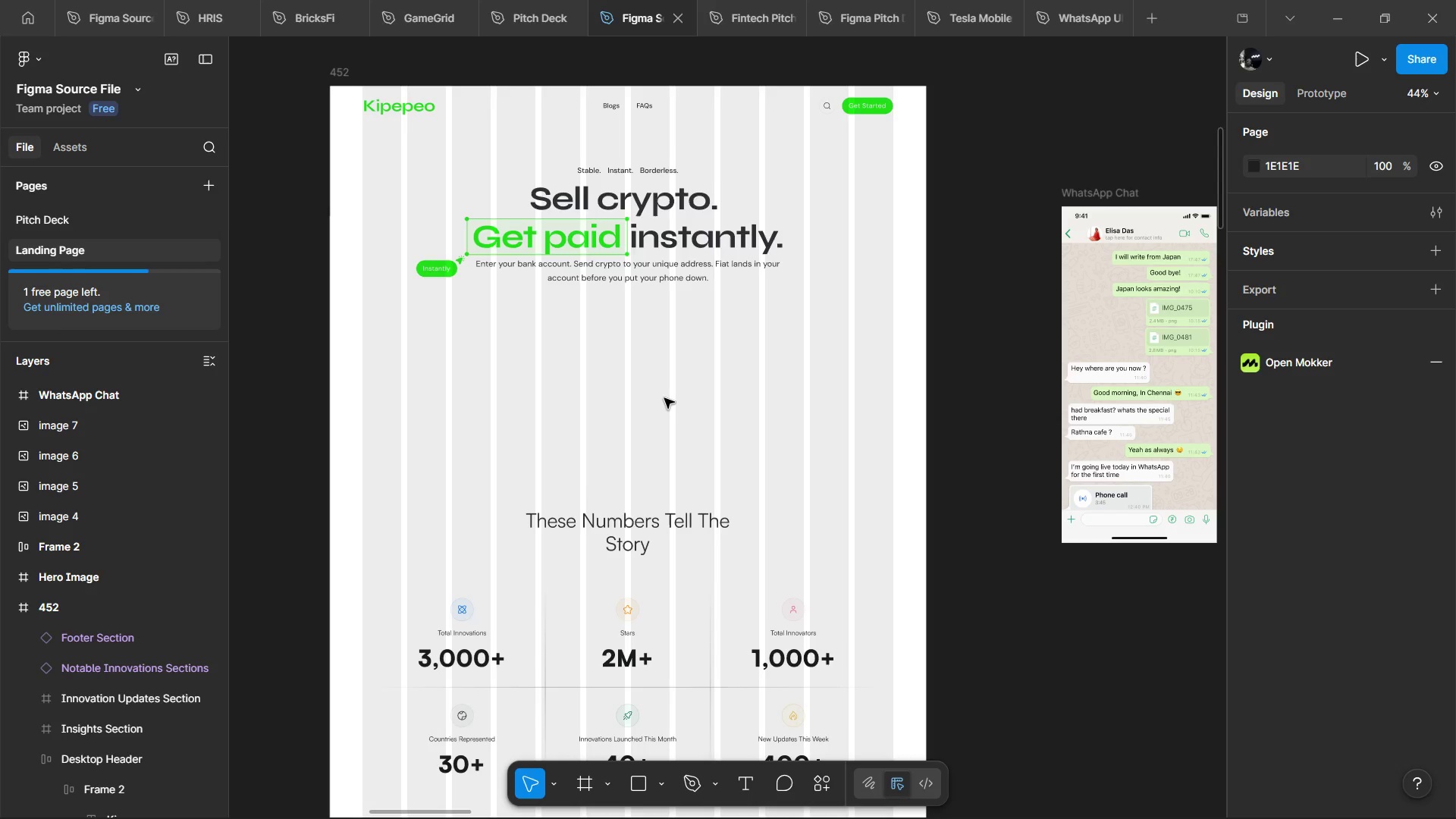 
key(Alt+Tab)
 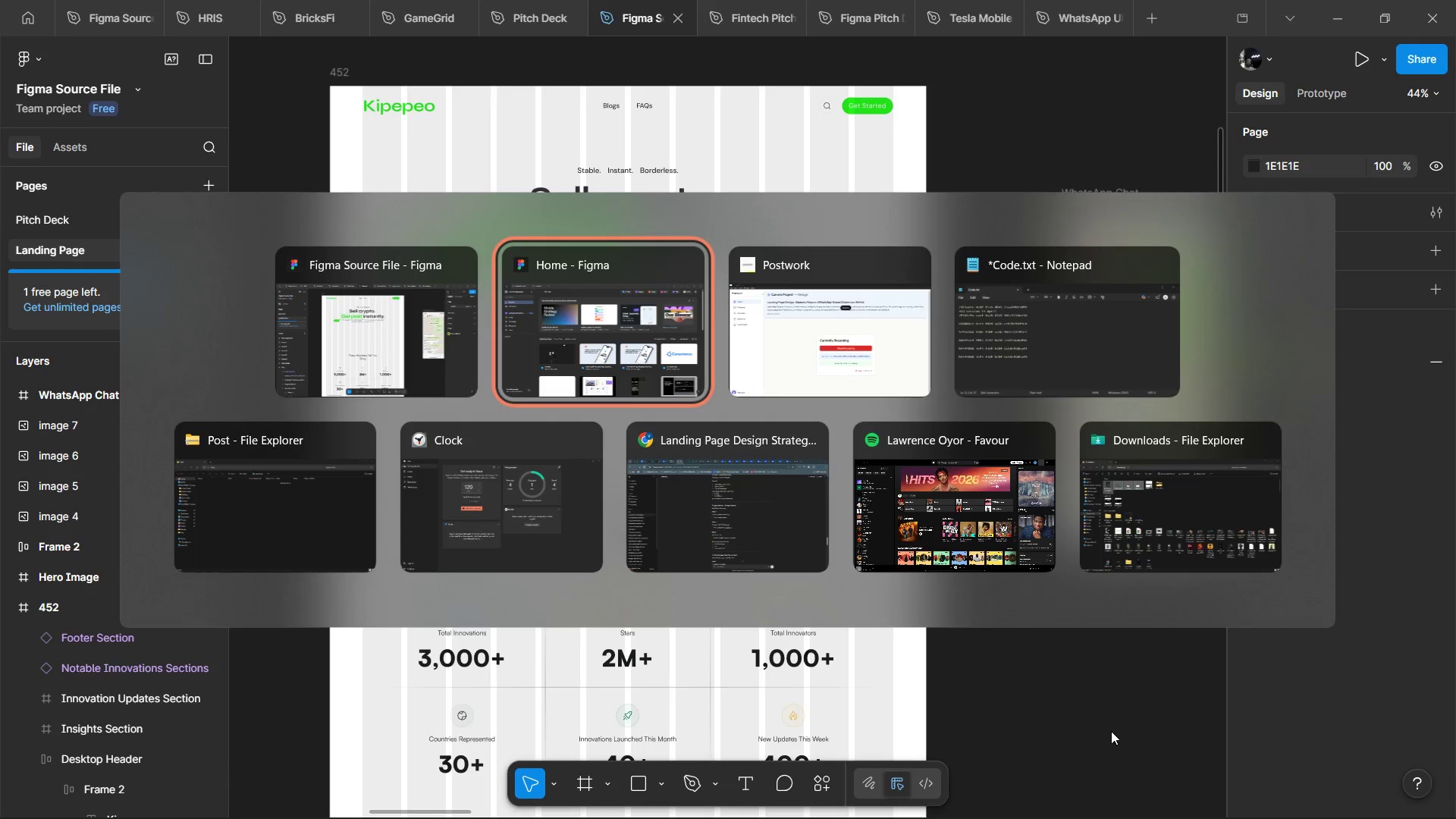 
key(Alt+Tab)
 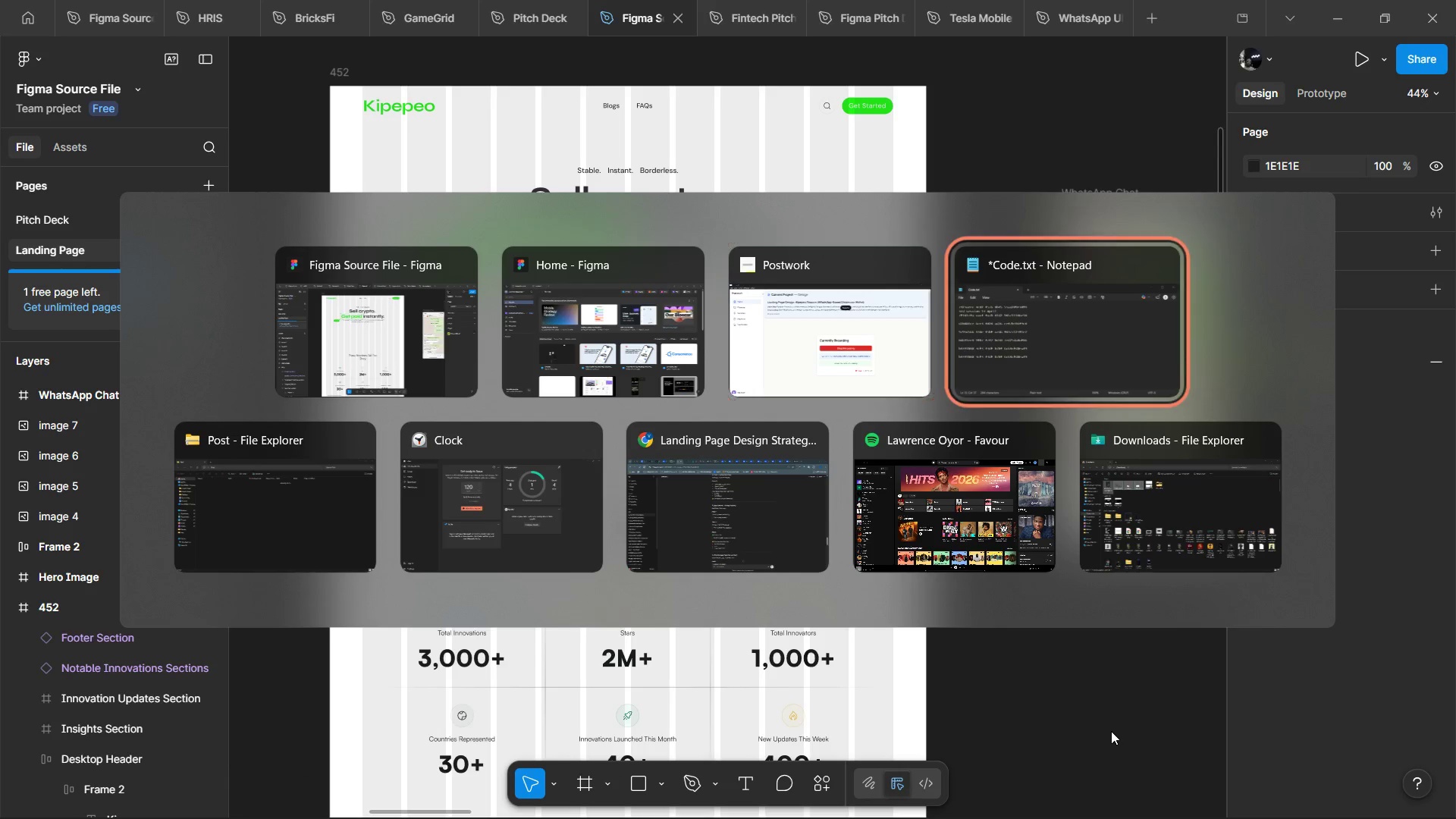 
key(Alt+Tab)
 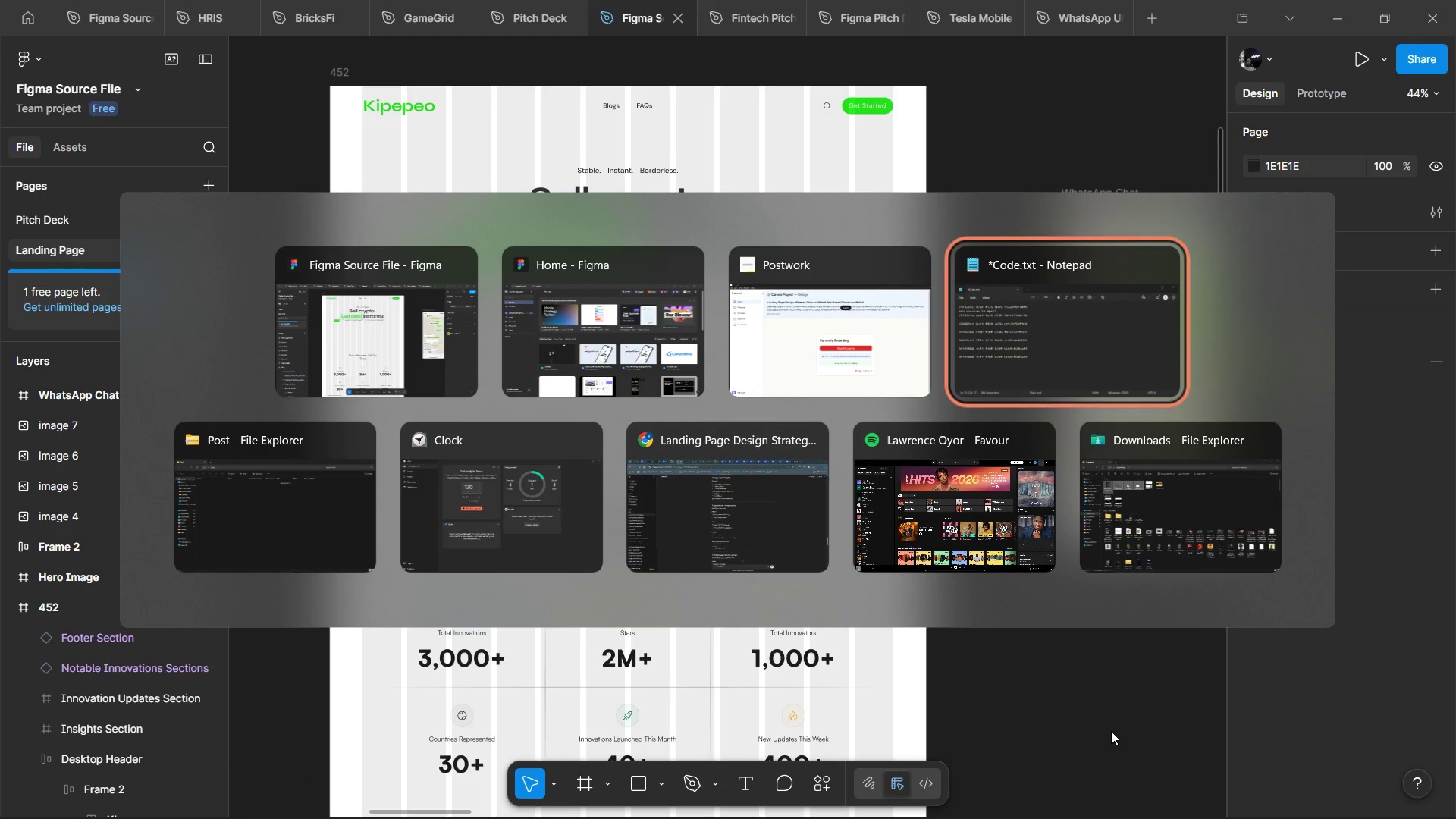 
key(Alt+Tab)
 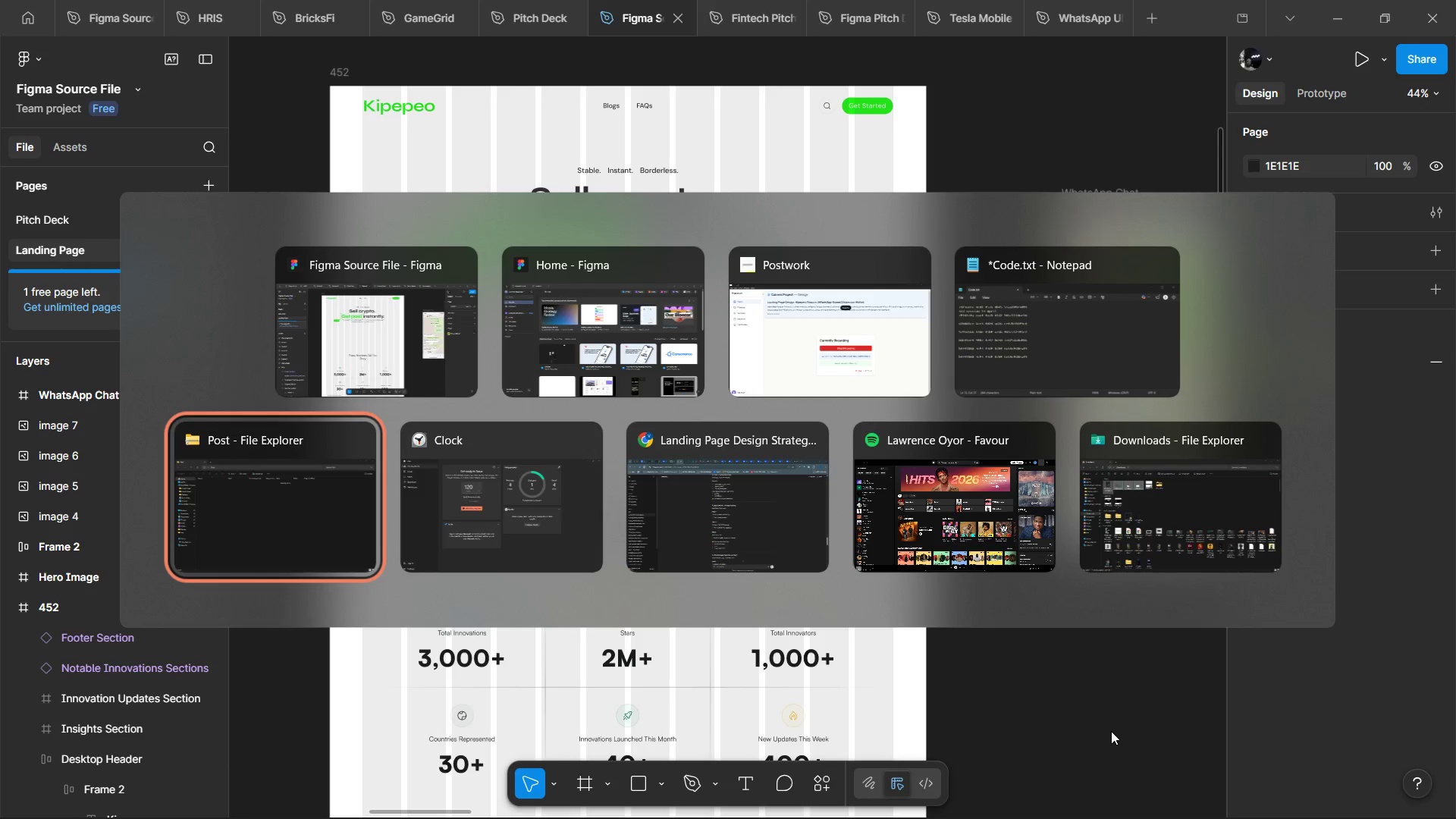 
key(Alt+Tab)
 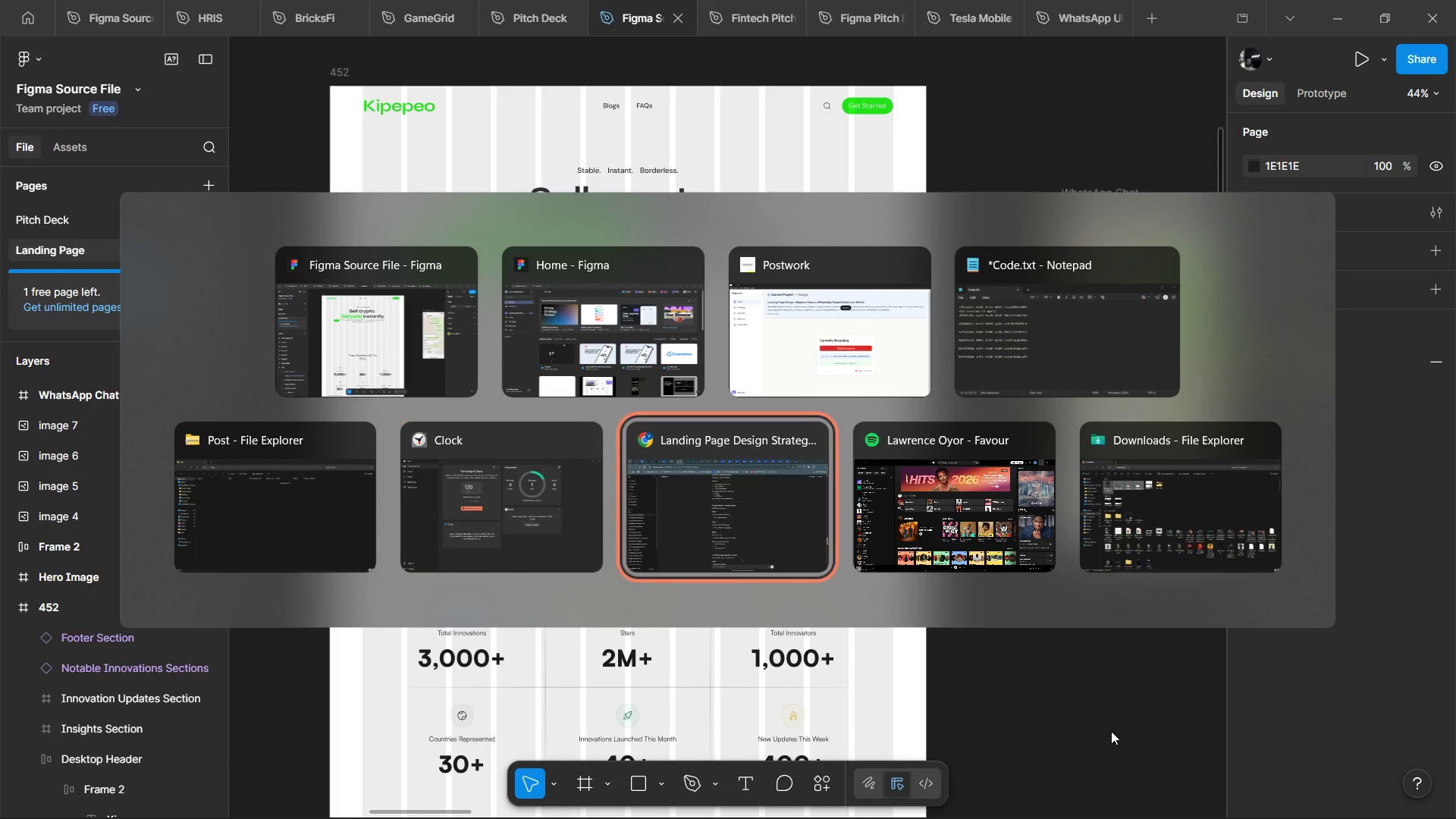 
key(Alt+Tab)
 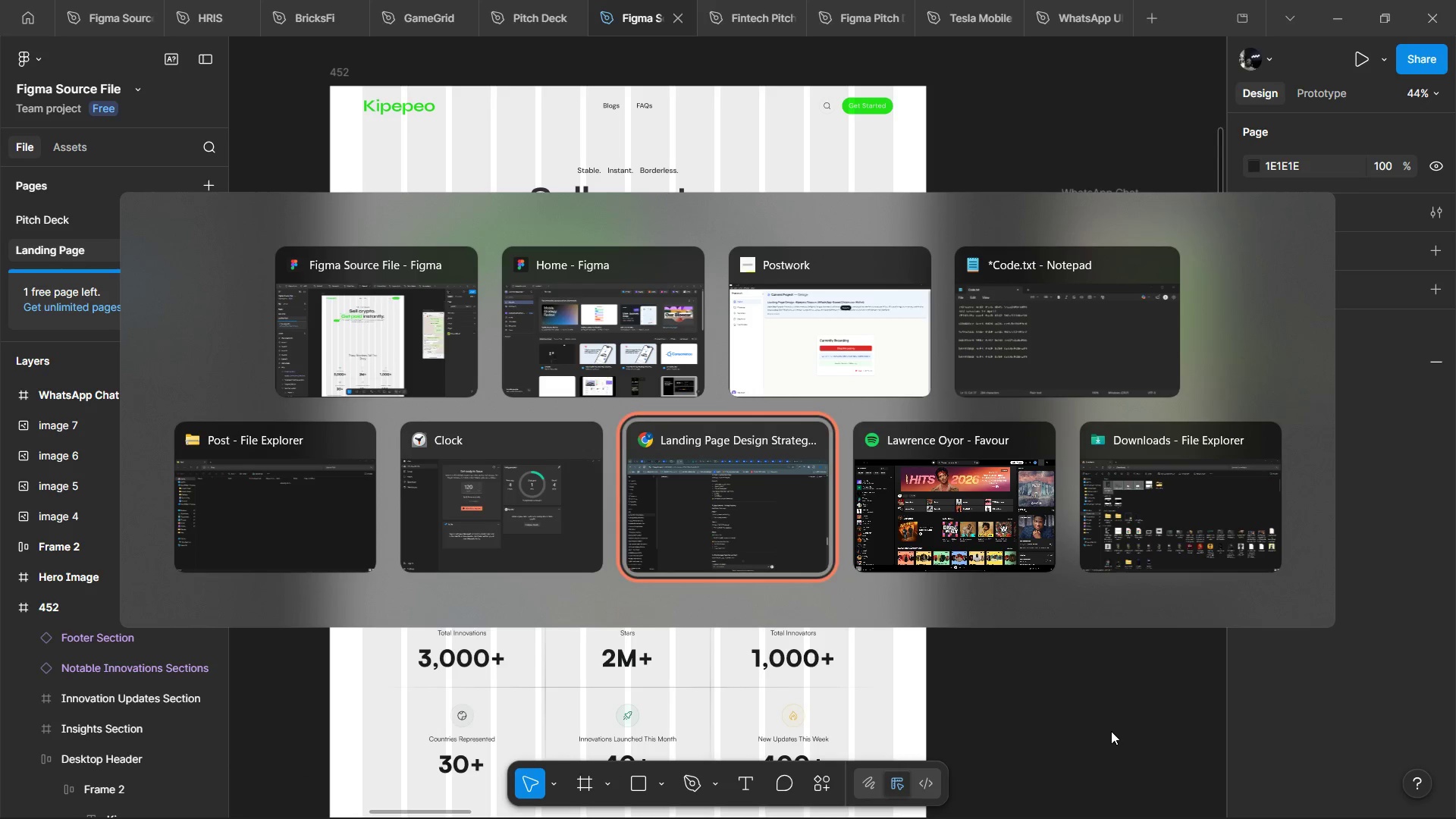 
key(Alt+Tab)
 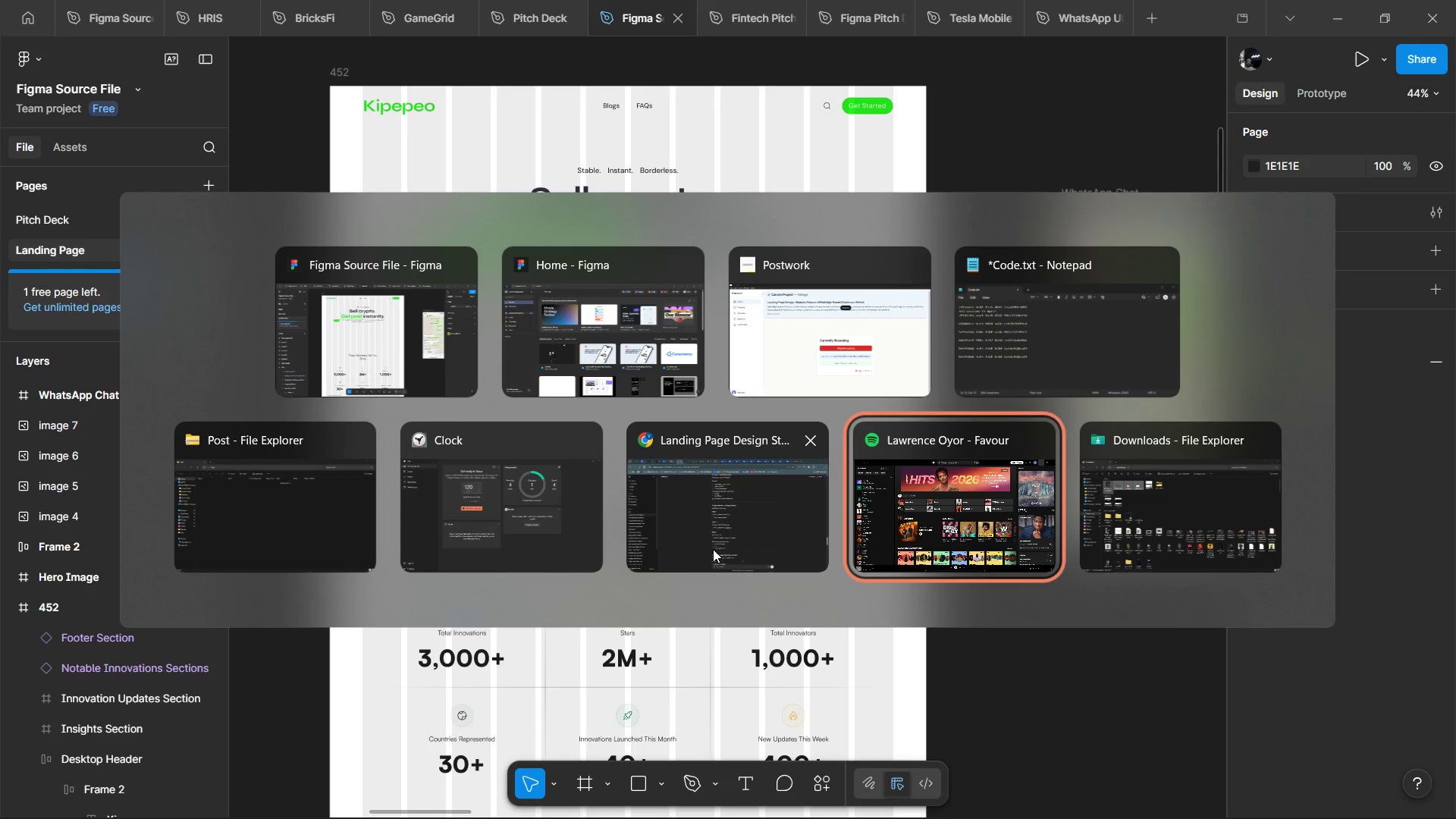 
left_click([713, 549])
 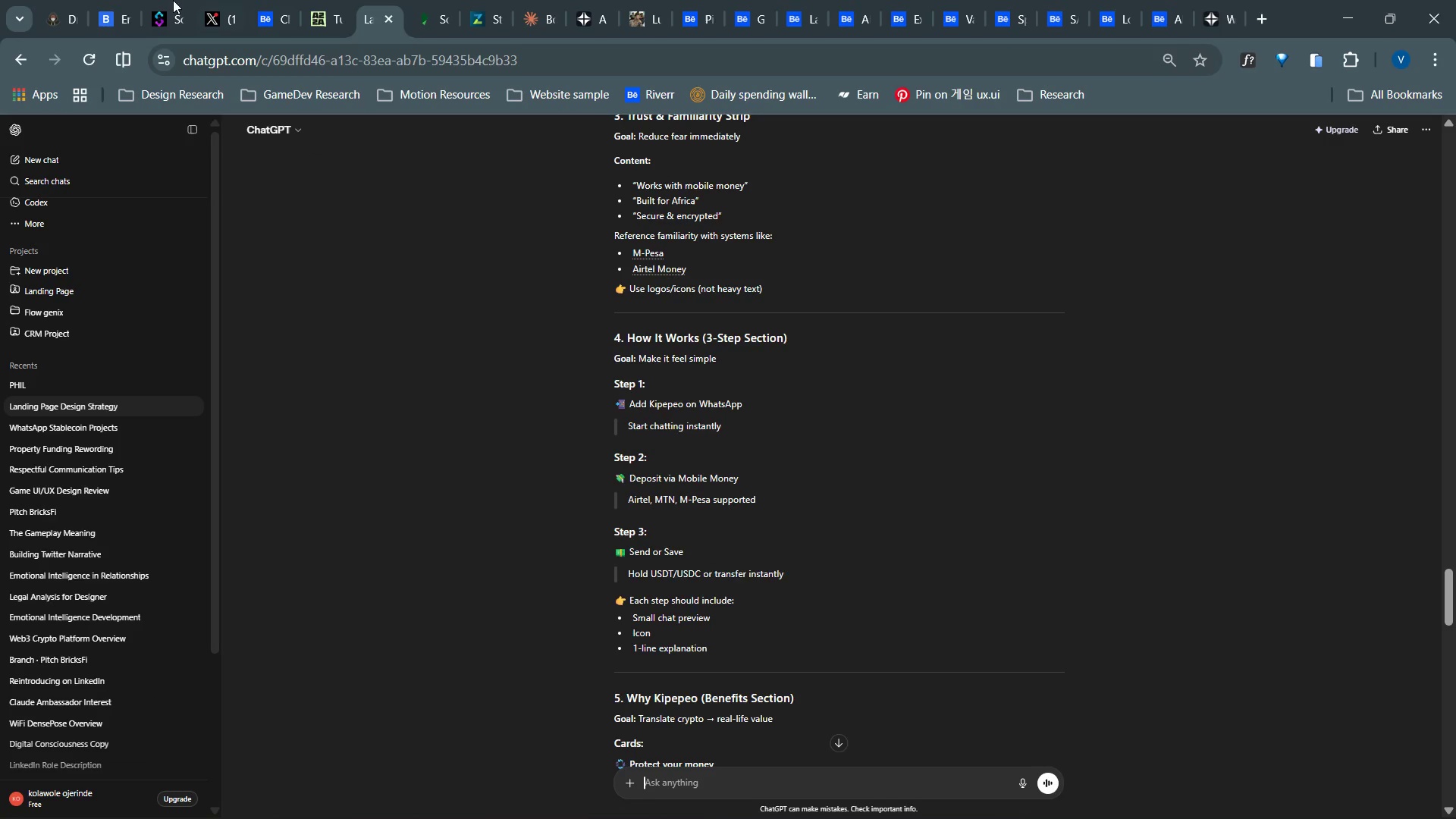 
left_click_drag(start_coordinate=[81, 0], to_coordinate=[111, 0])
 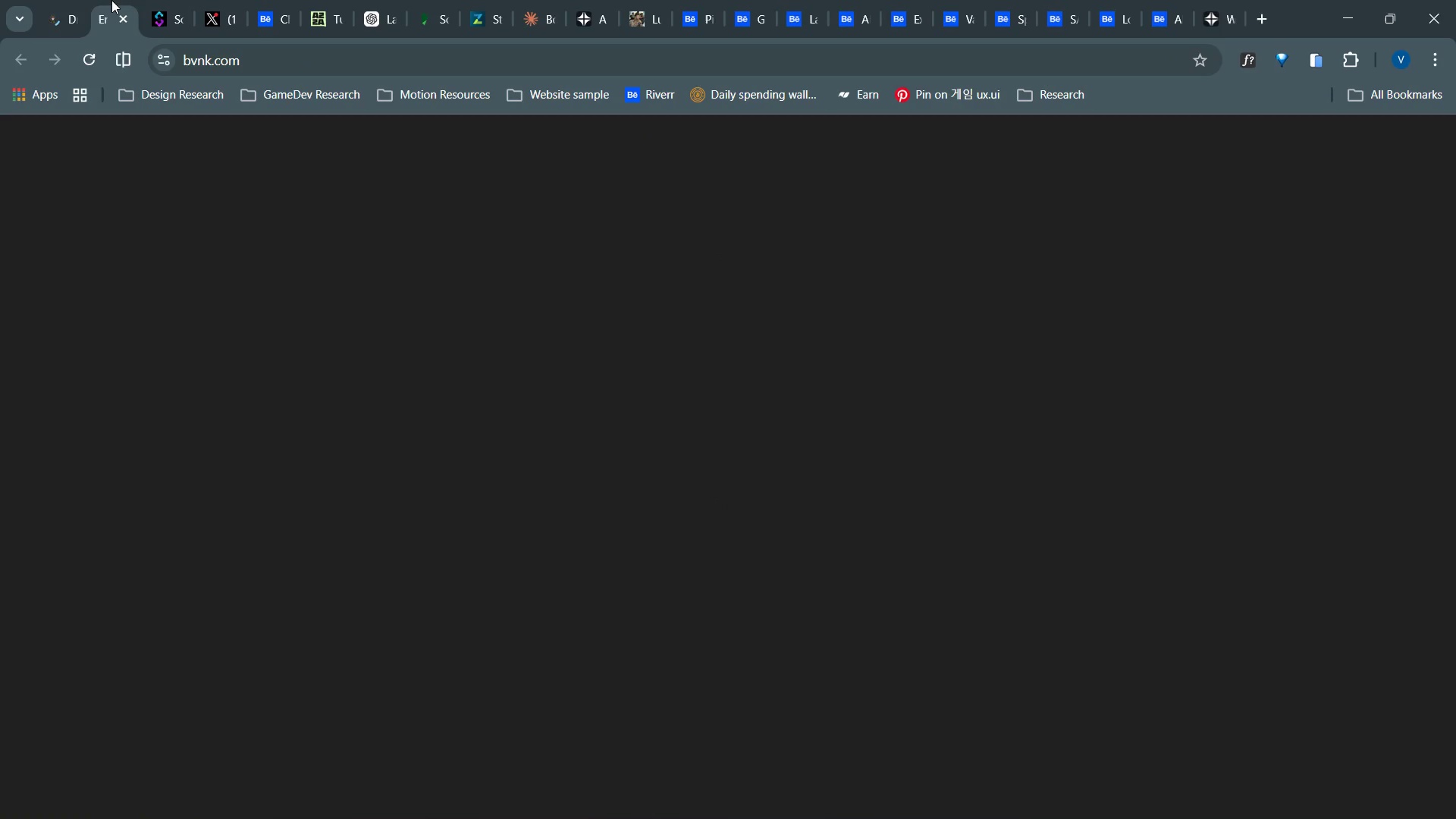 
left_click([111, 0])
 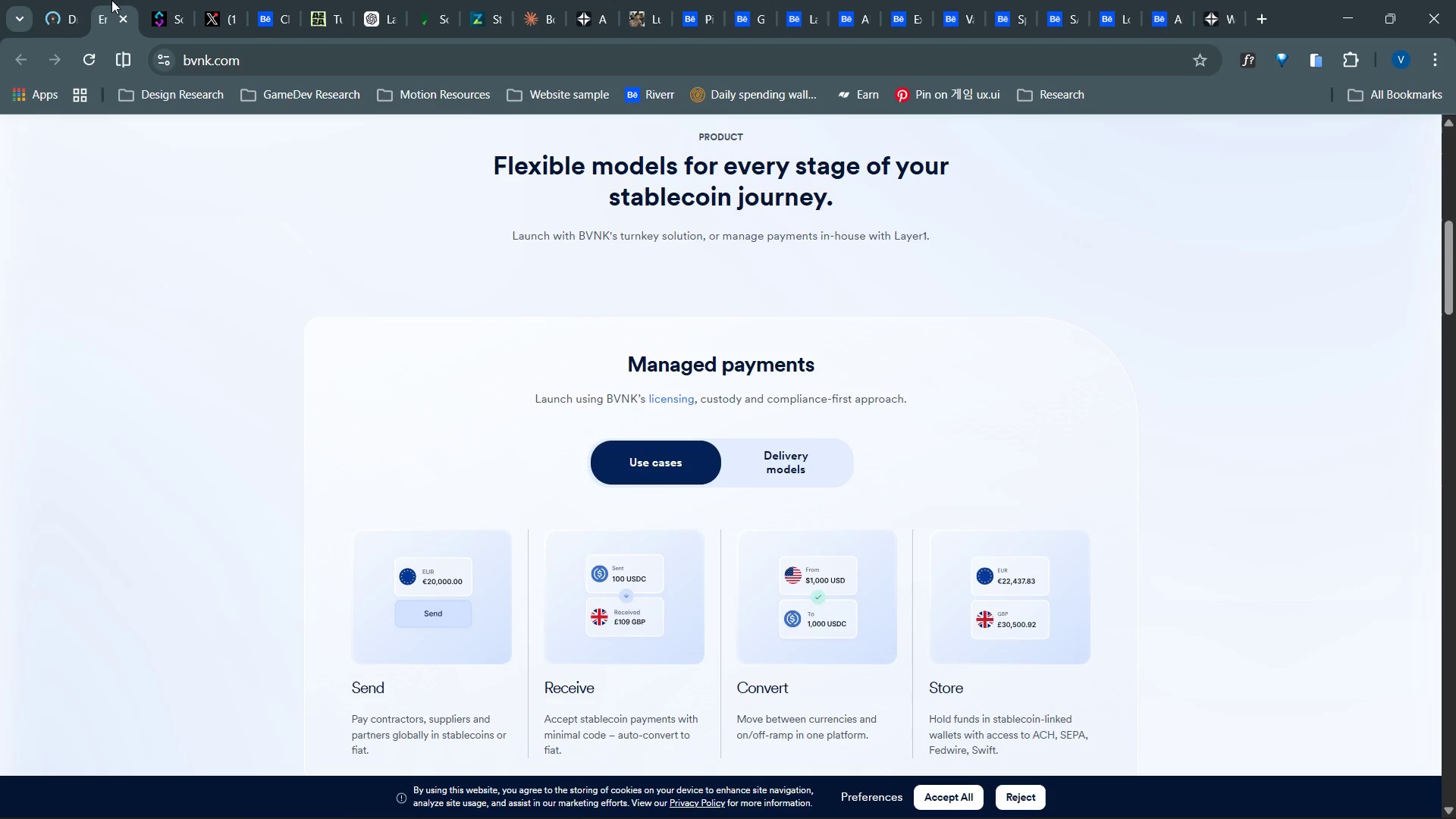 
left_click([158, 0])
 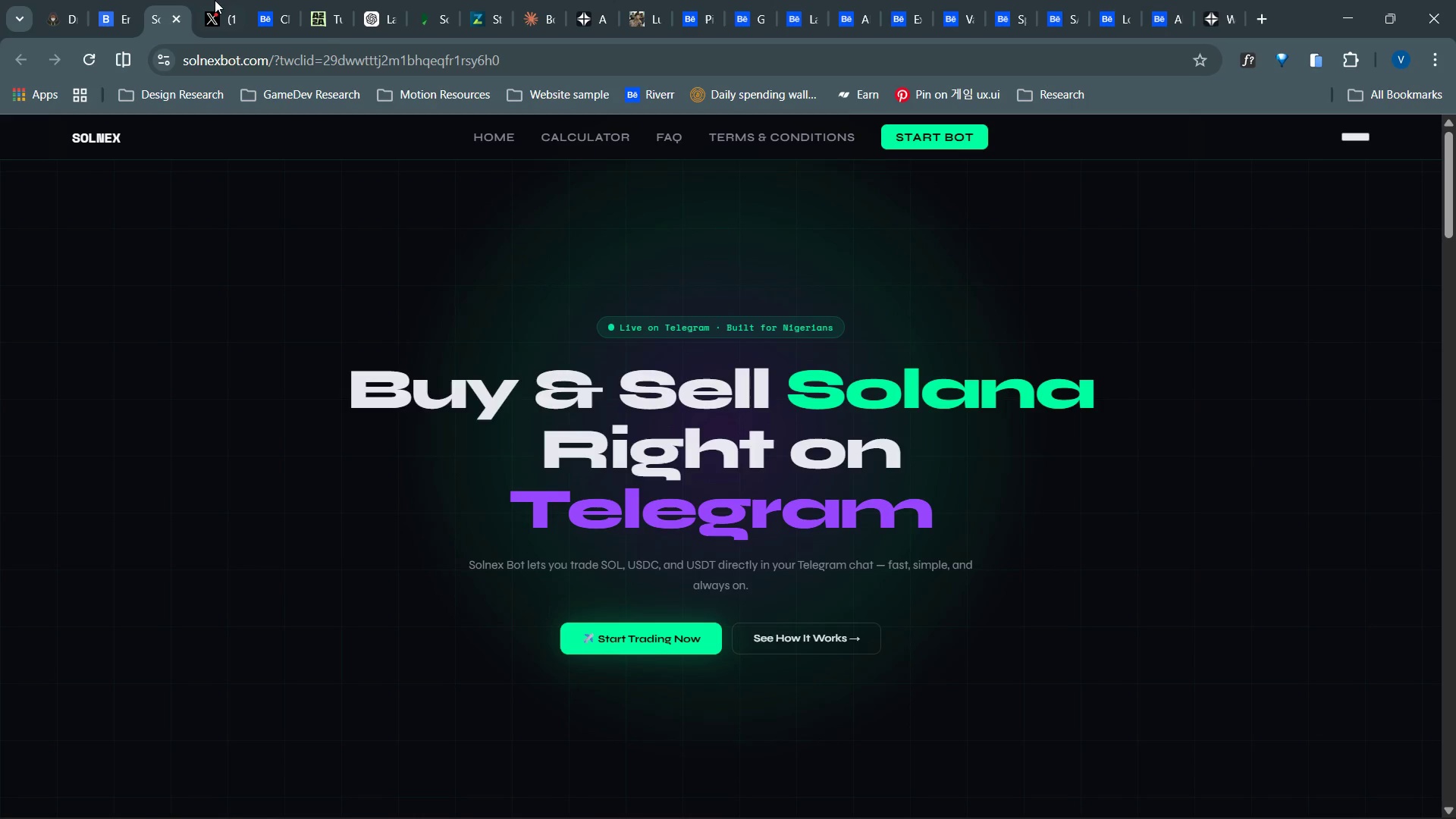 
left_click([215, 0])
 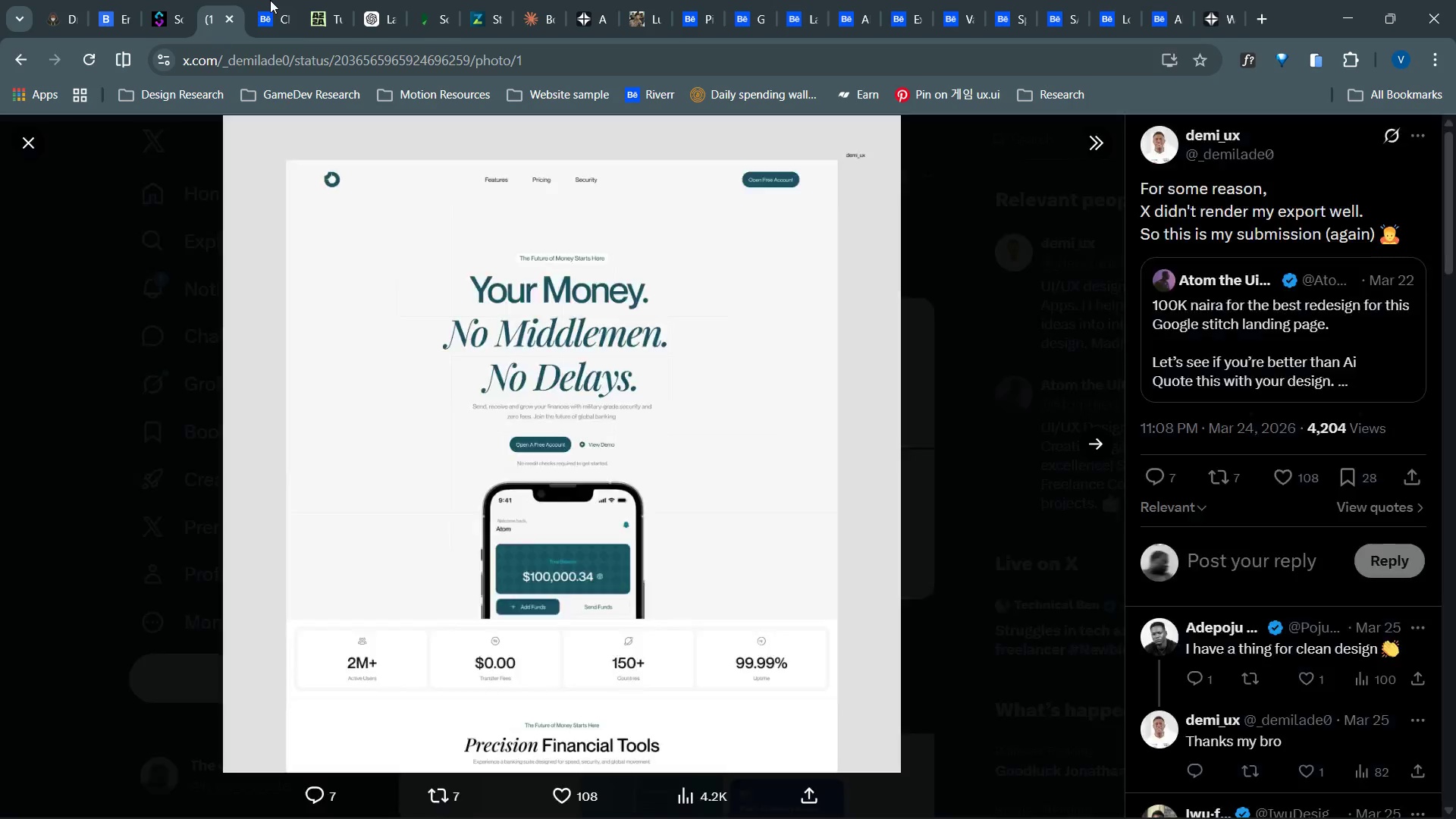 
left_click([270, 0])
 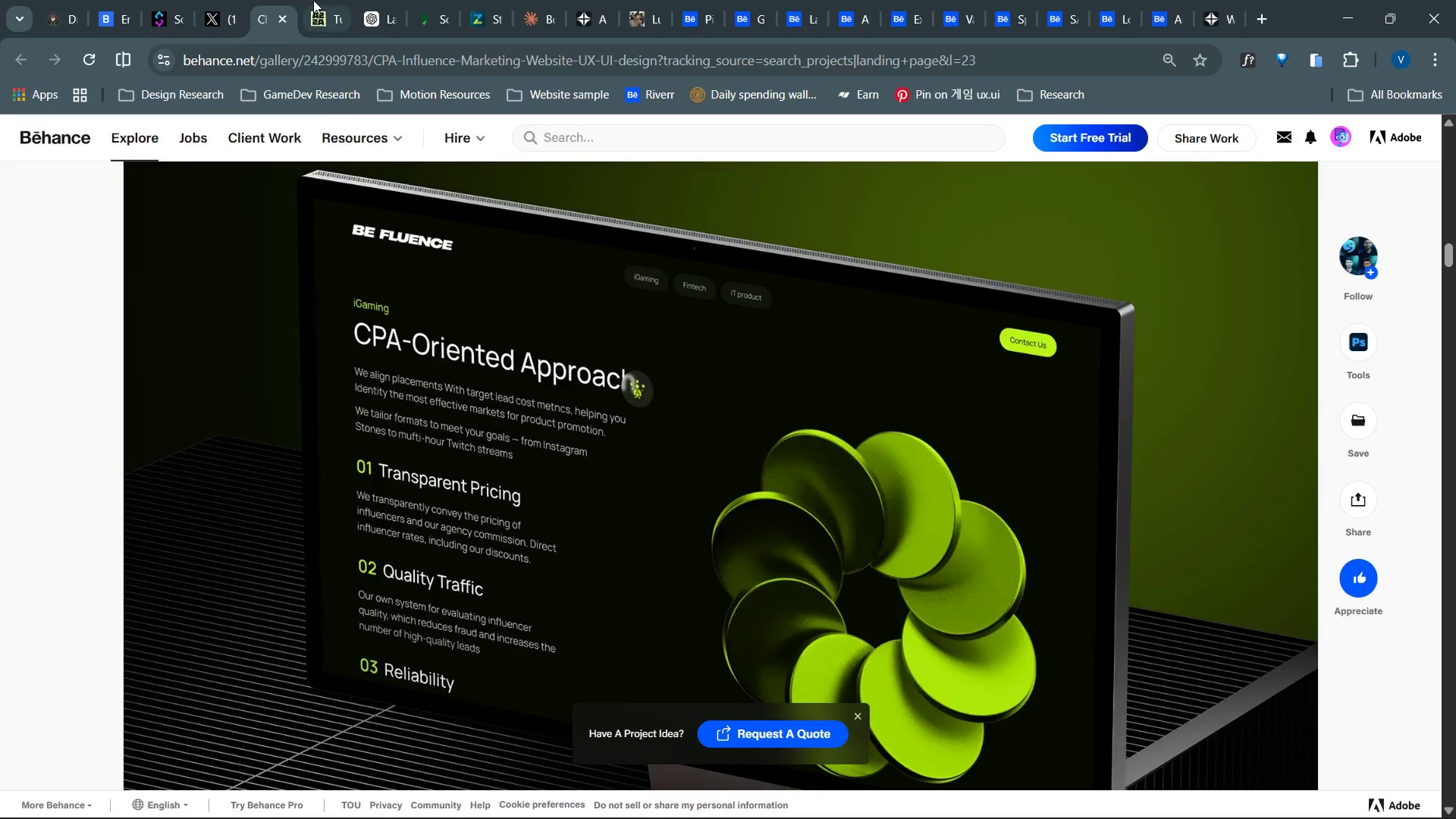 
left_click([313, 0])
 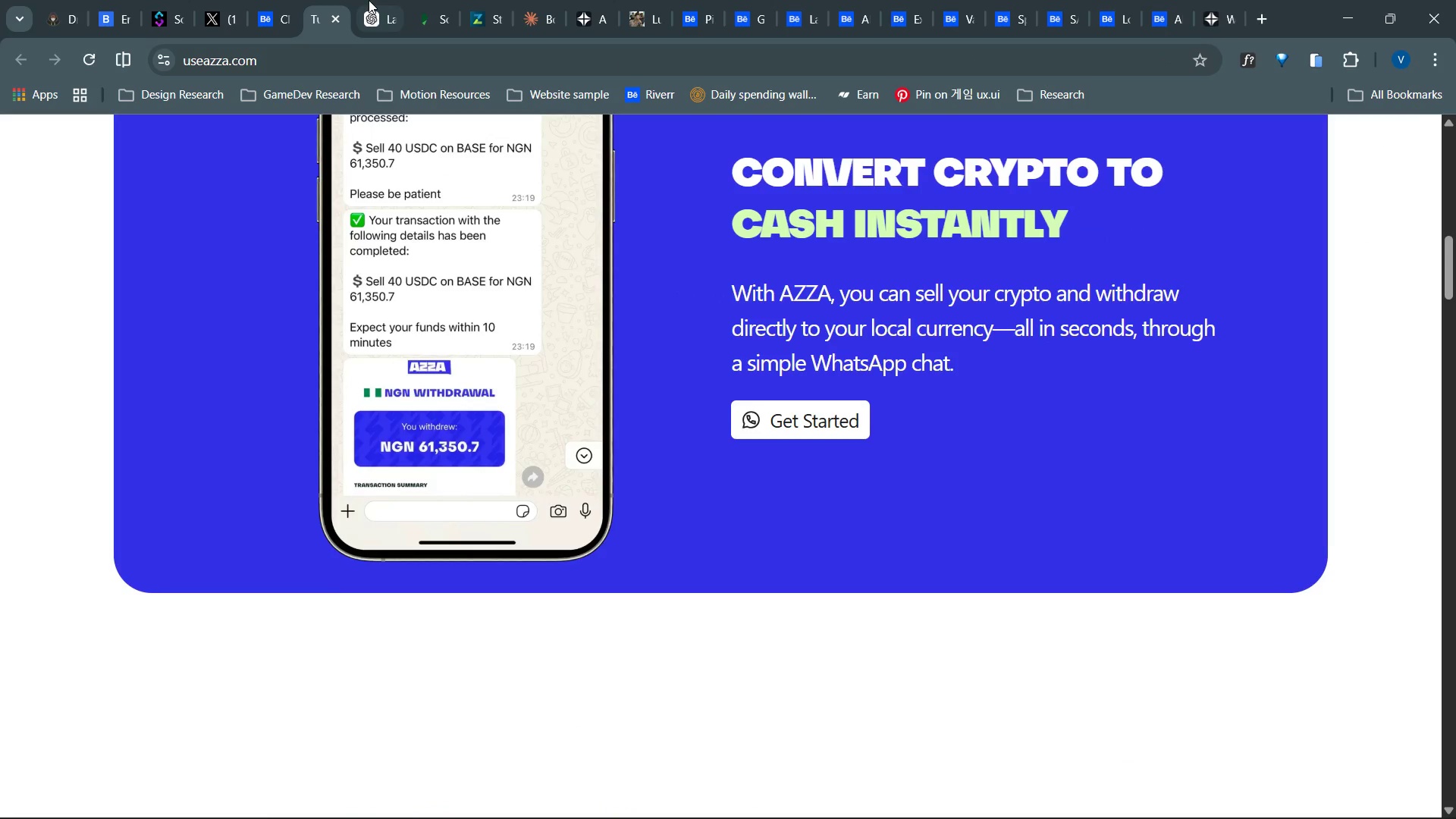 
left_click([371, 0])
 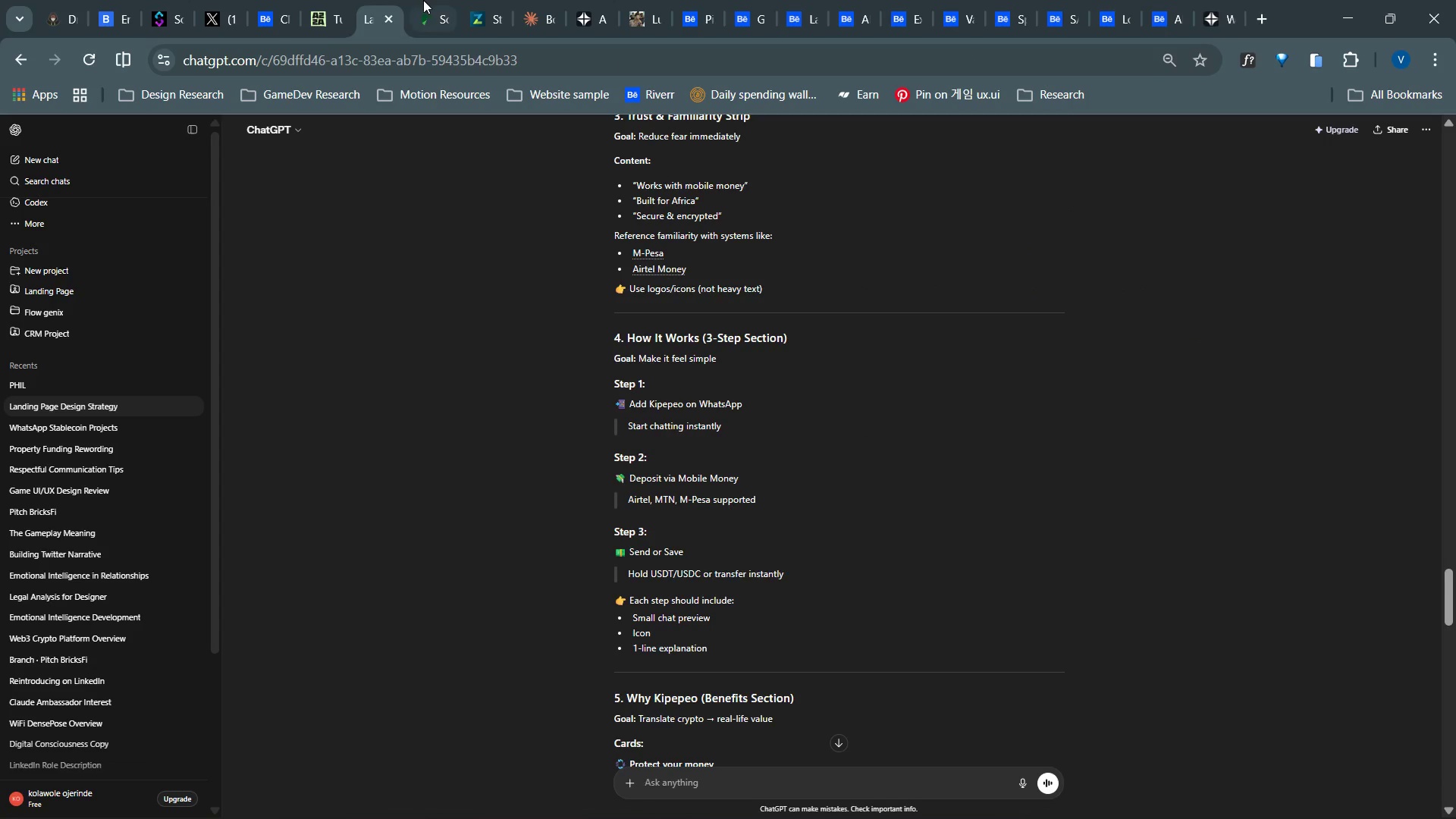 
left_click([423, 0])
 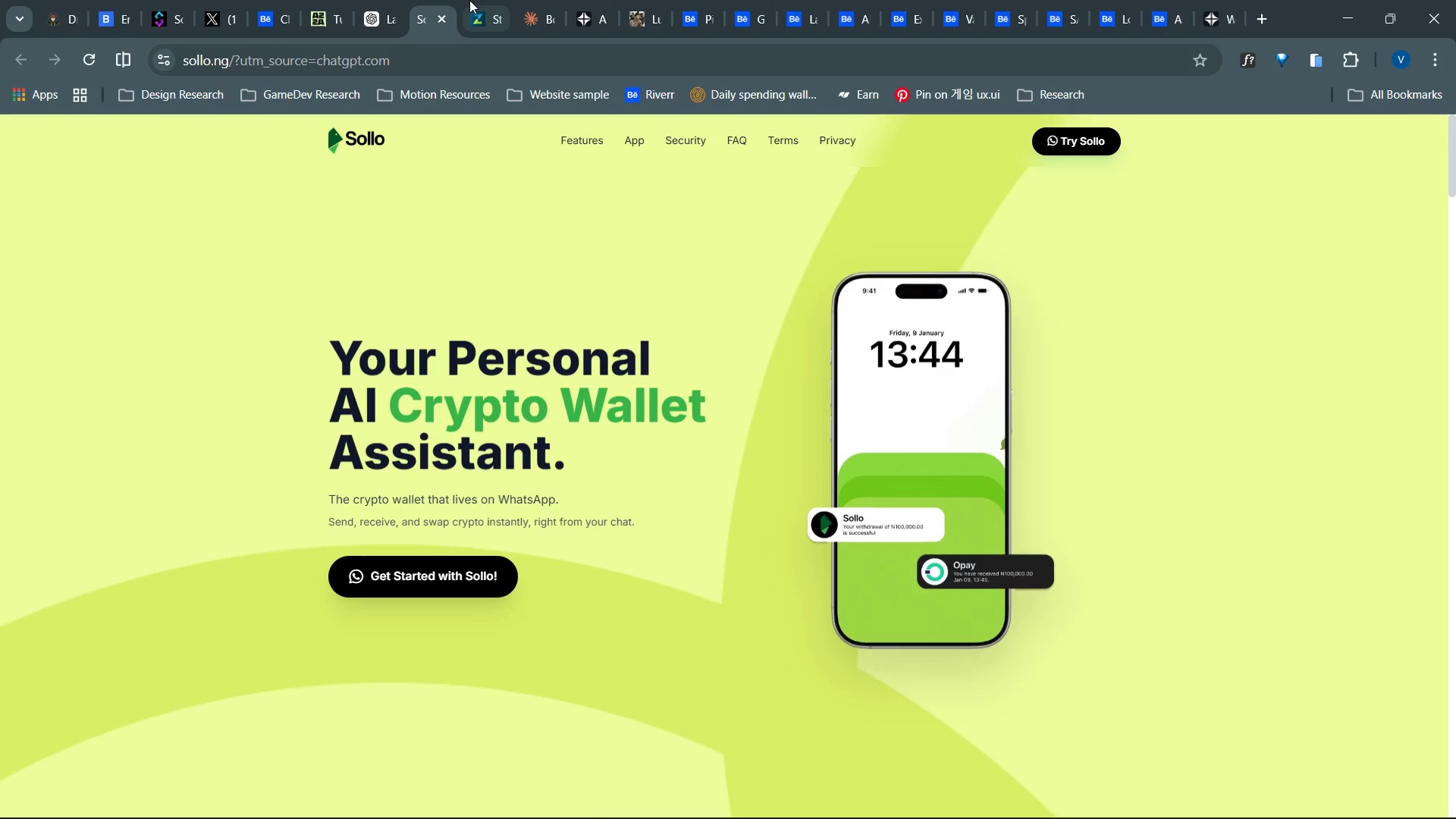 
left_click([469, 0])
 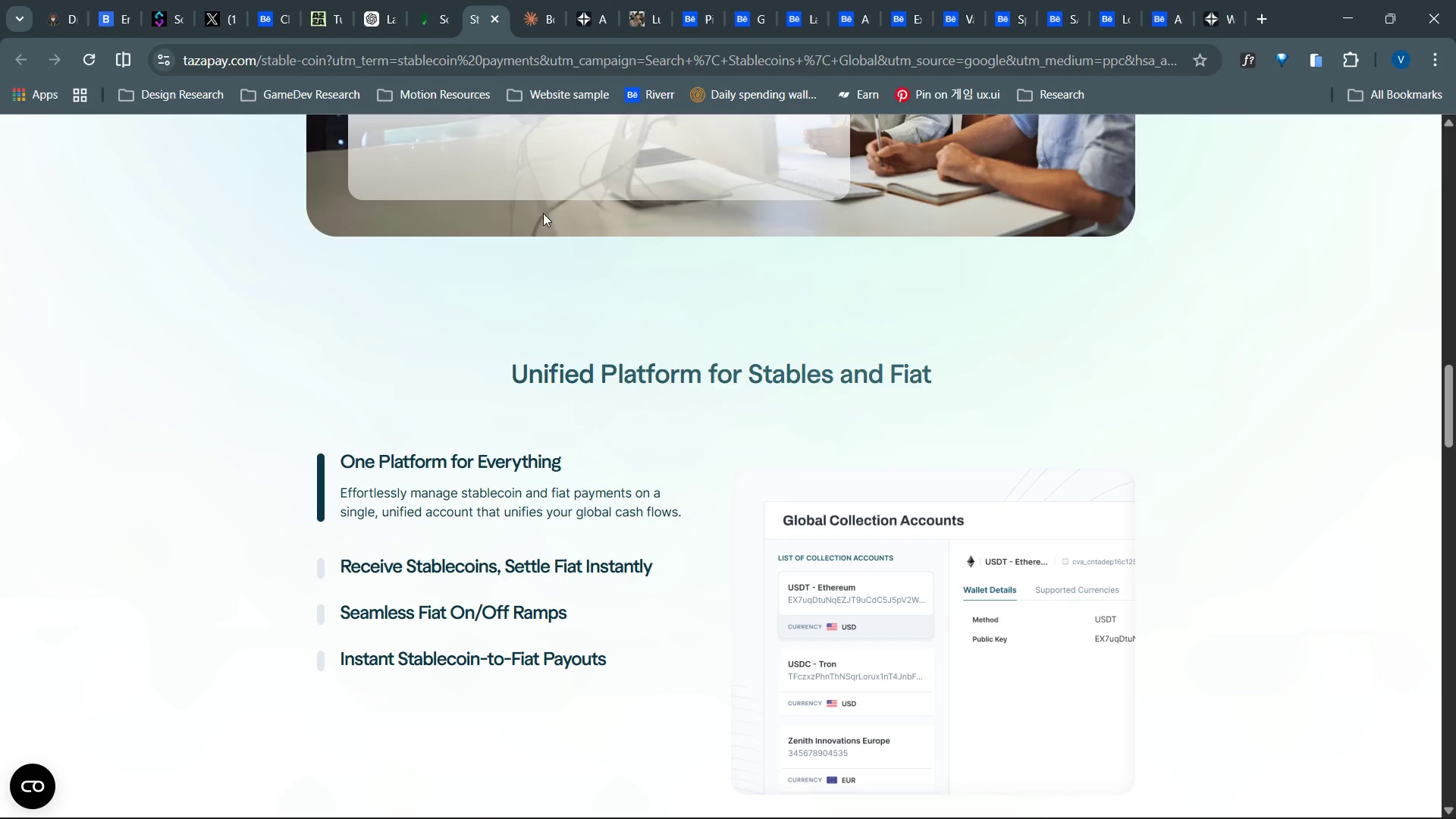 
scroll: coordinate [627, 372], scroll_direction: up, amount: 10.0
 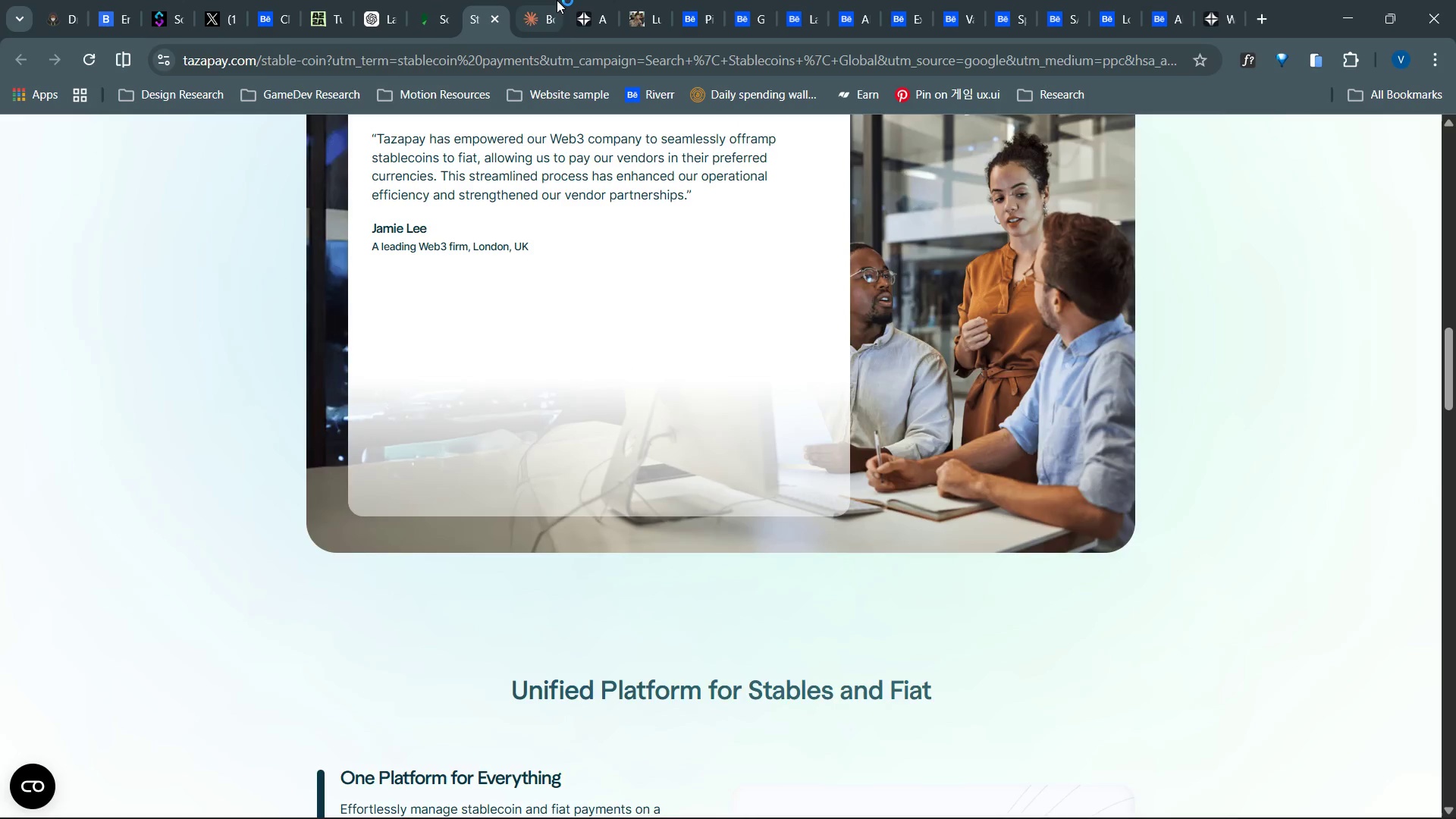 
left_click([557, 0])
 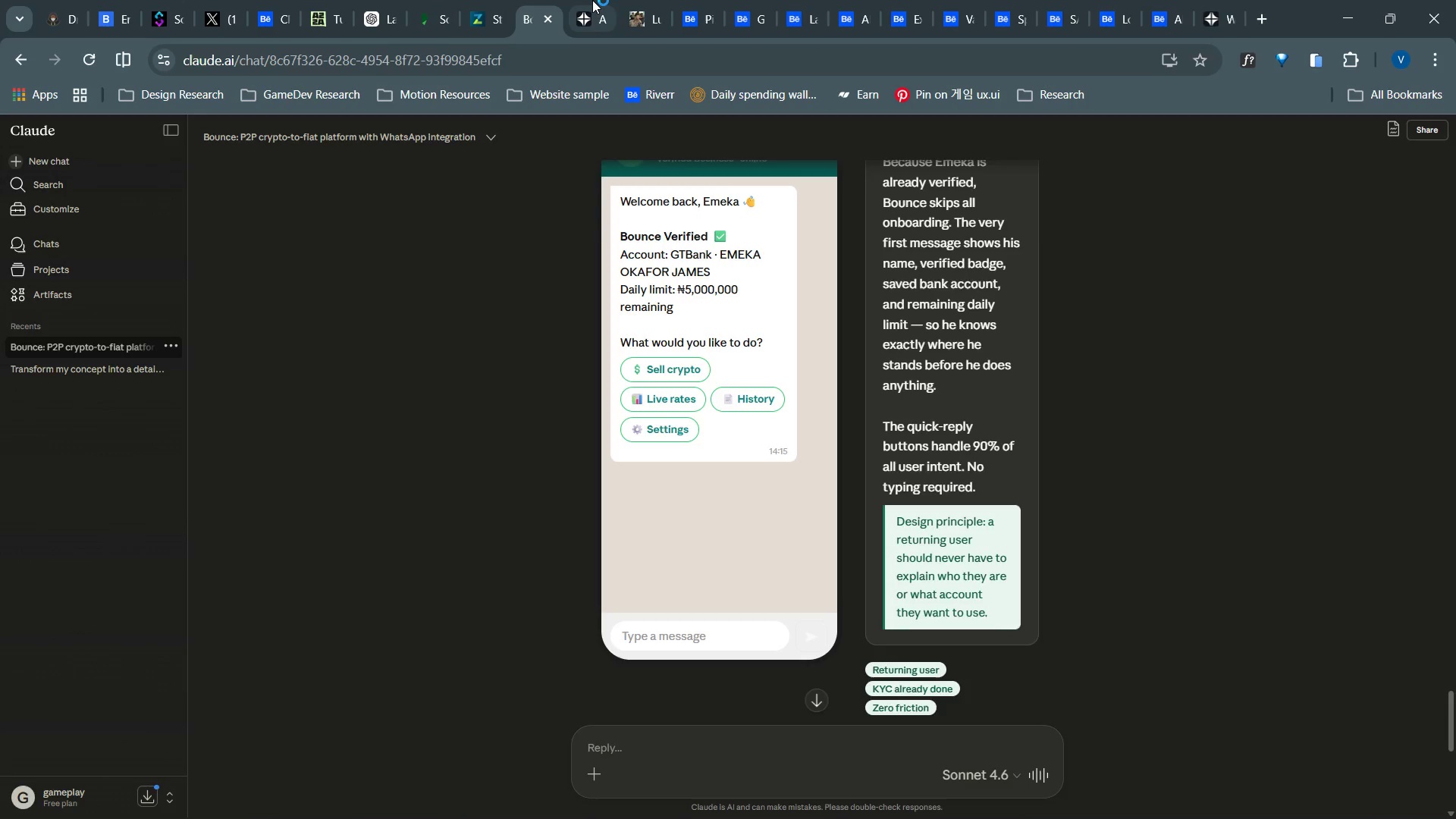 
left_click([592, 0])
 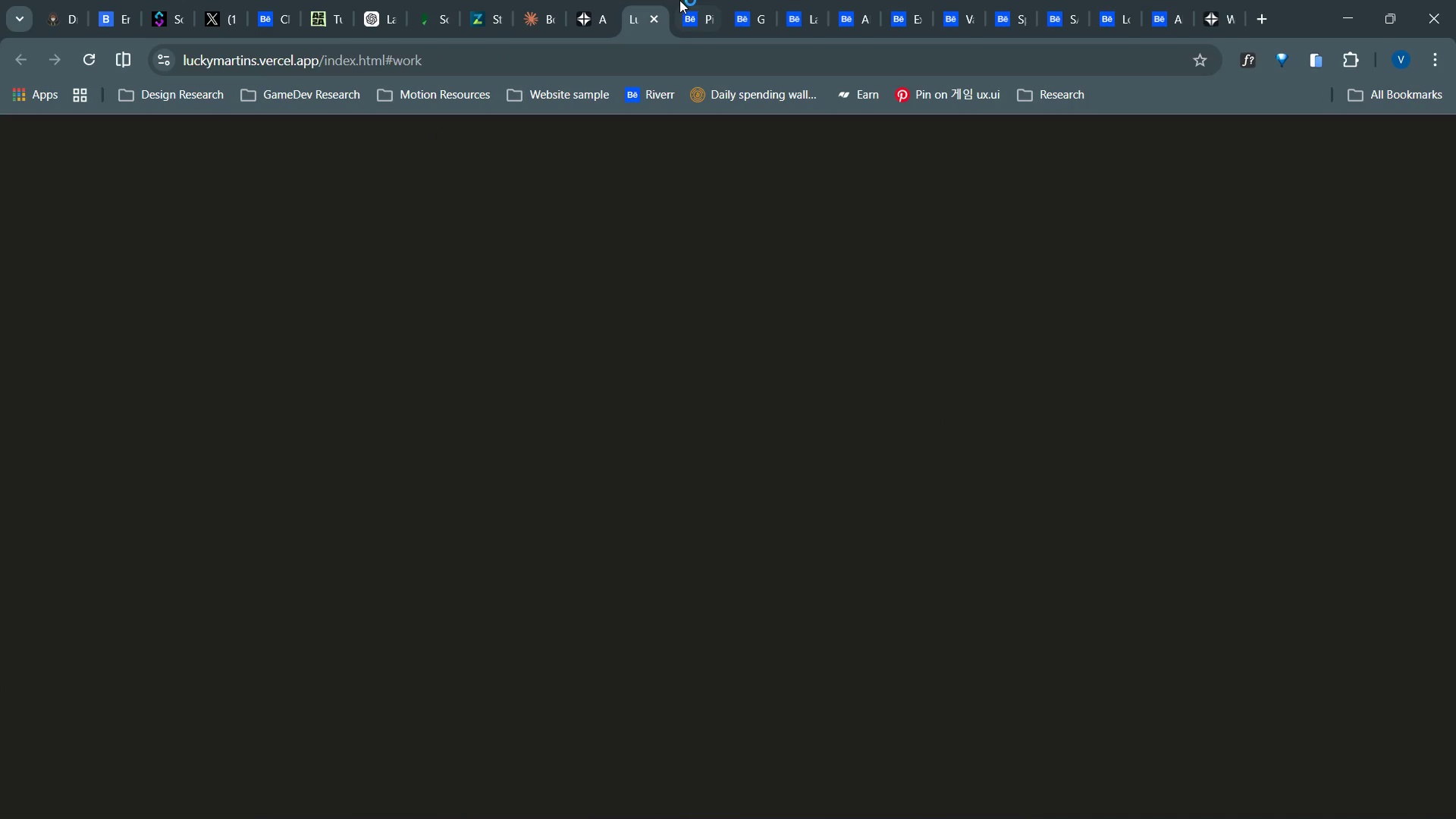 
left_click([679, 0])
 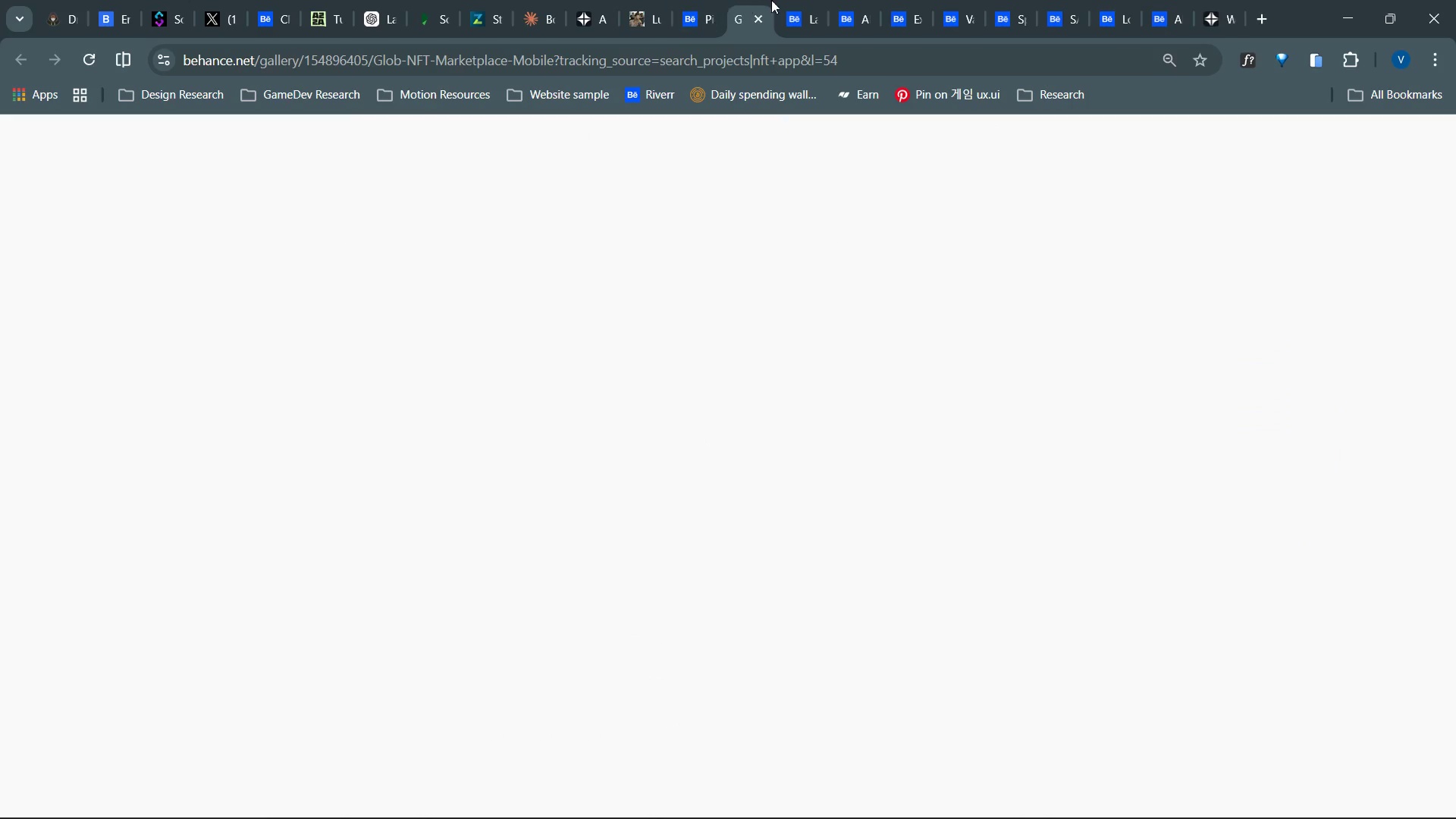 
double_click([786, 0])
 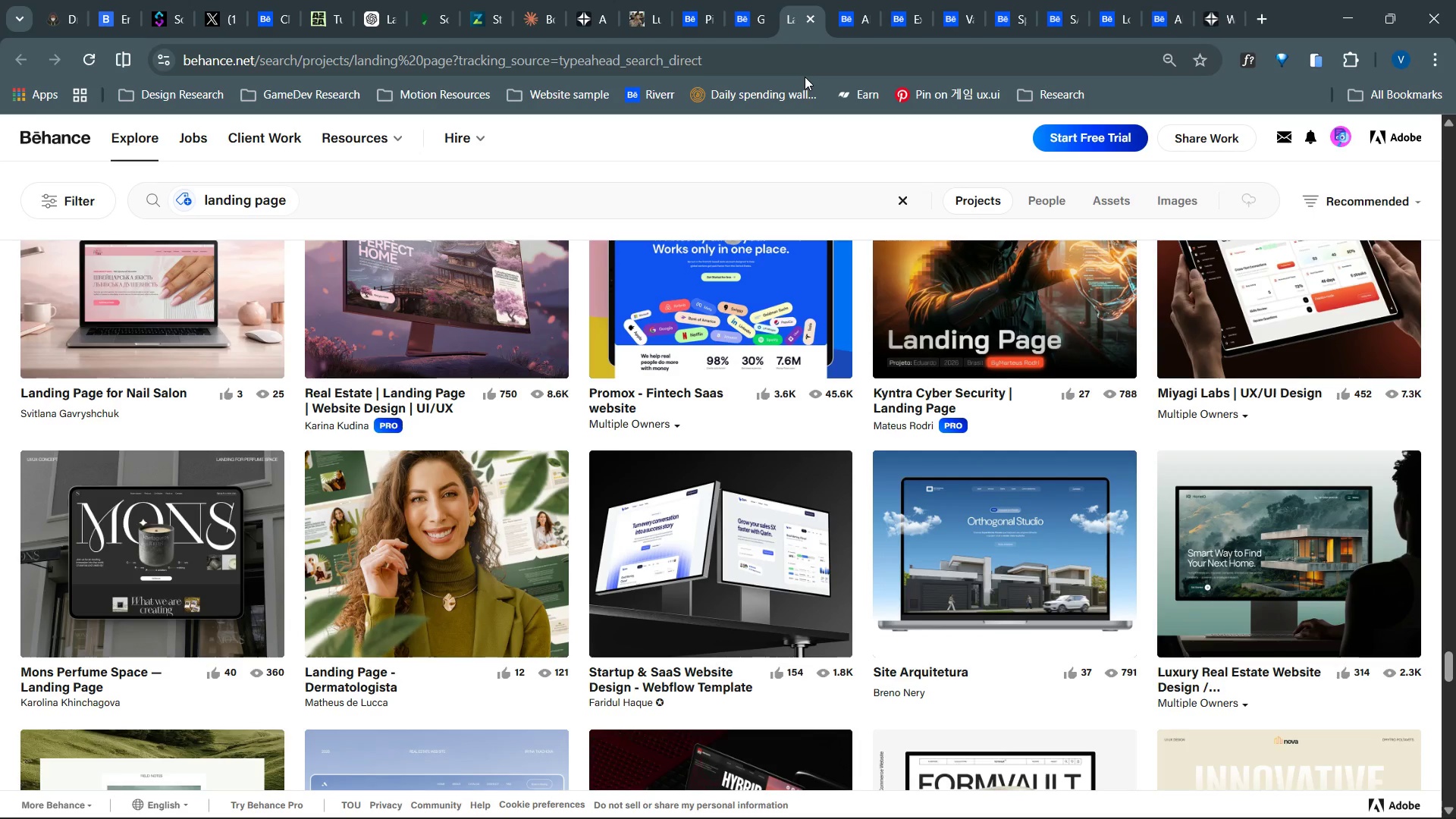 
left_click([844, 18])
 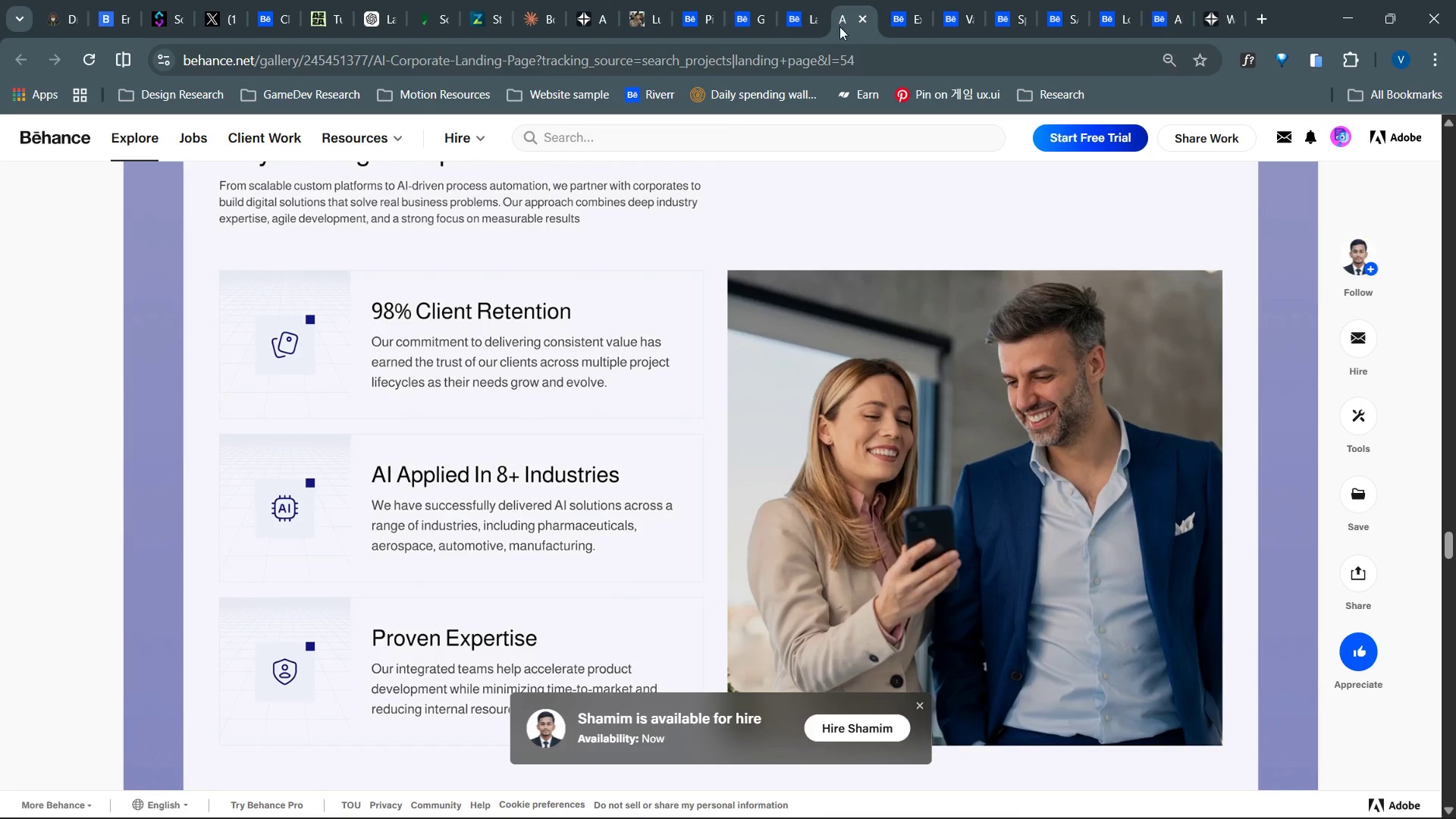 
scroll: coordinate [635, 362], scroll_direction: up, amount: 4.0
 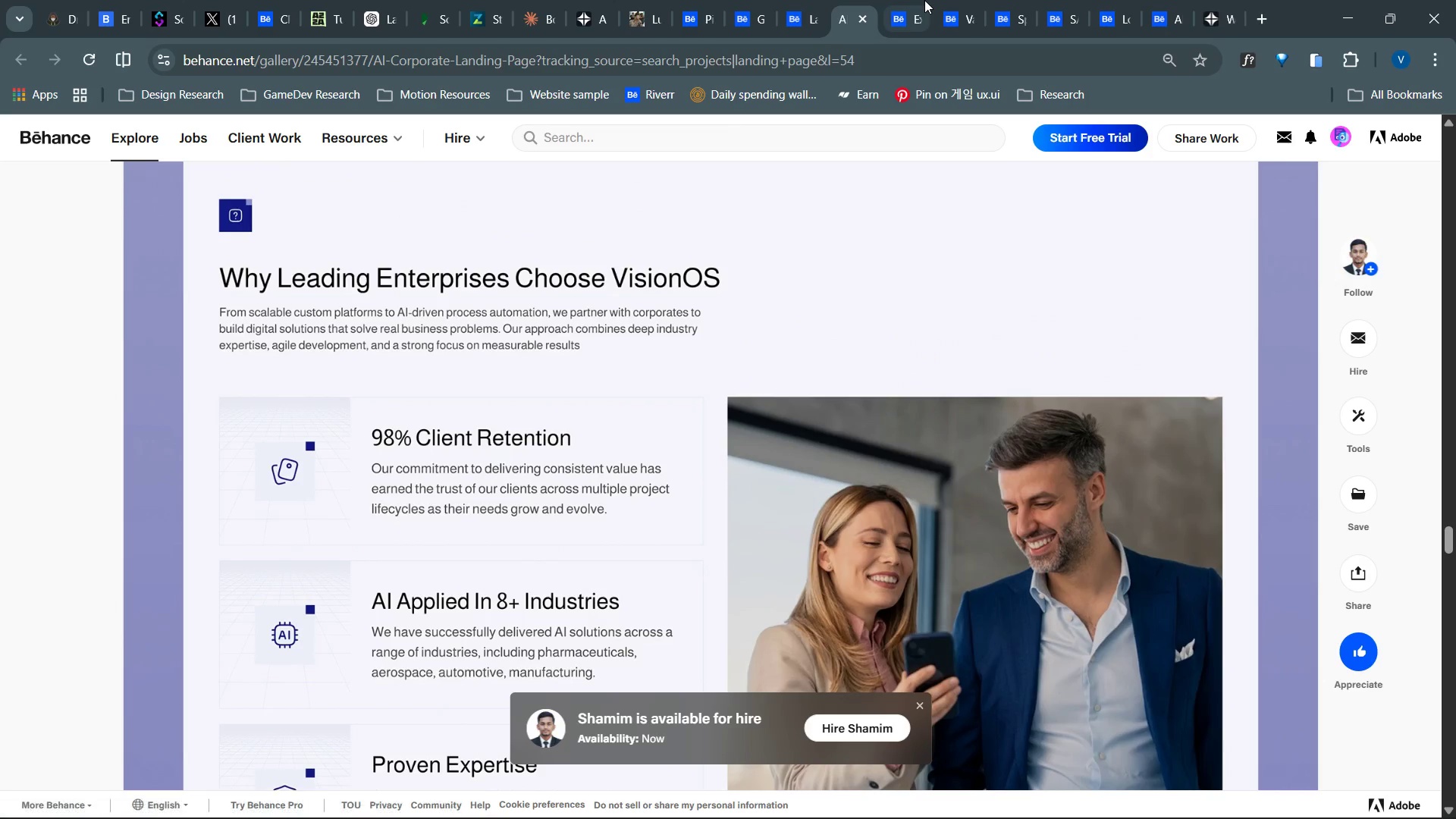 
left_click([924, 0])
 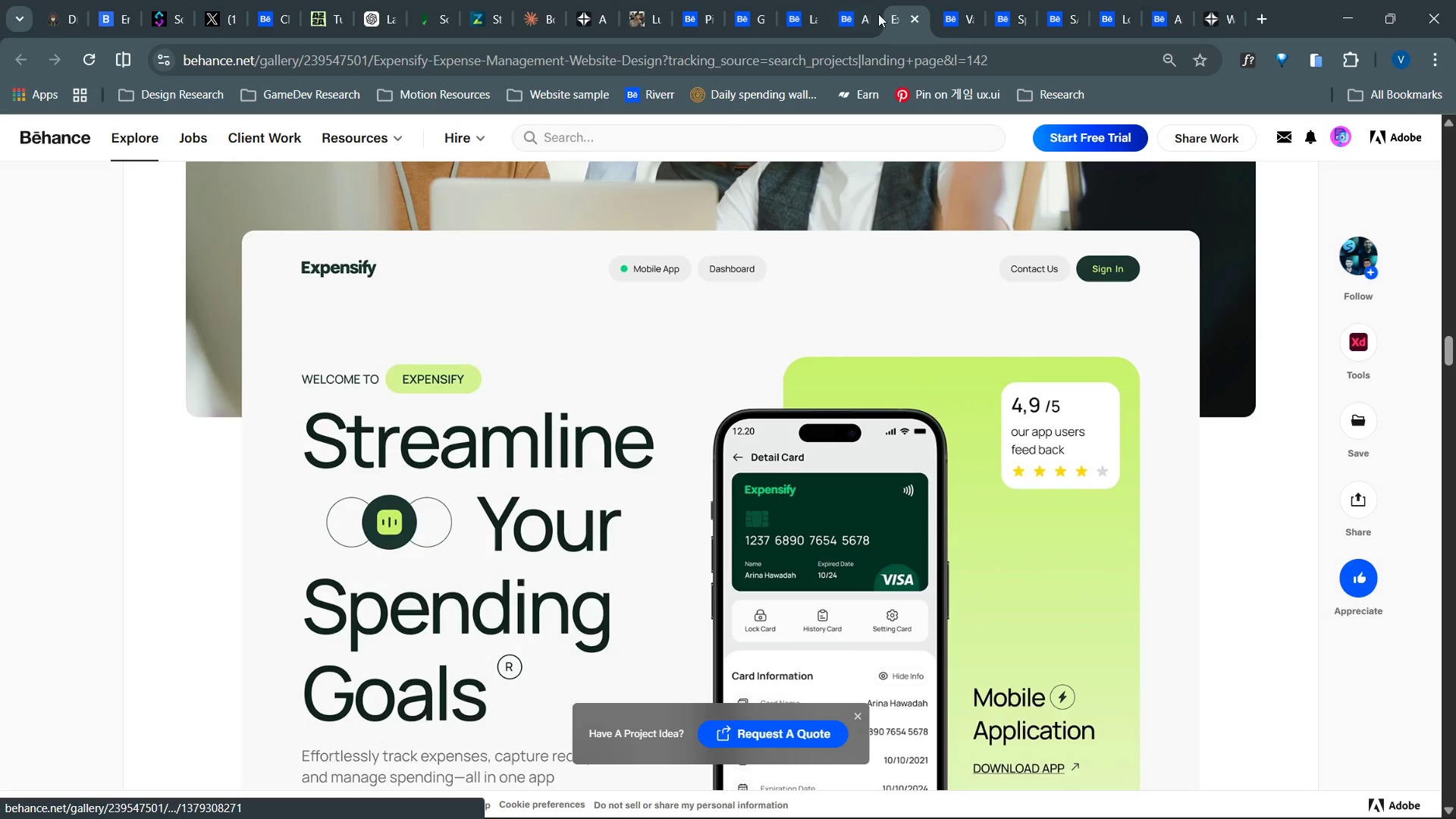 
left_click([952, 0])
 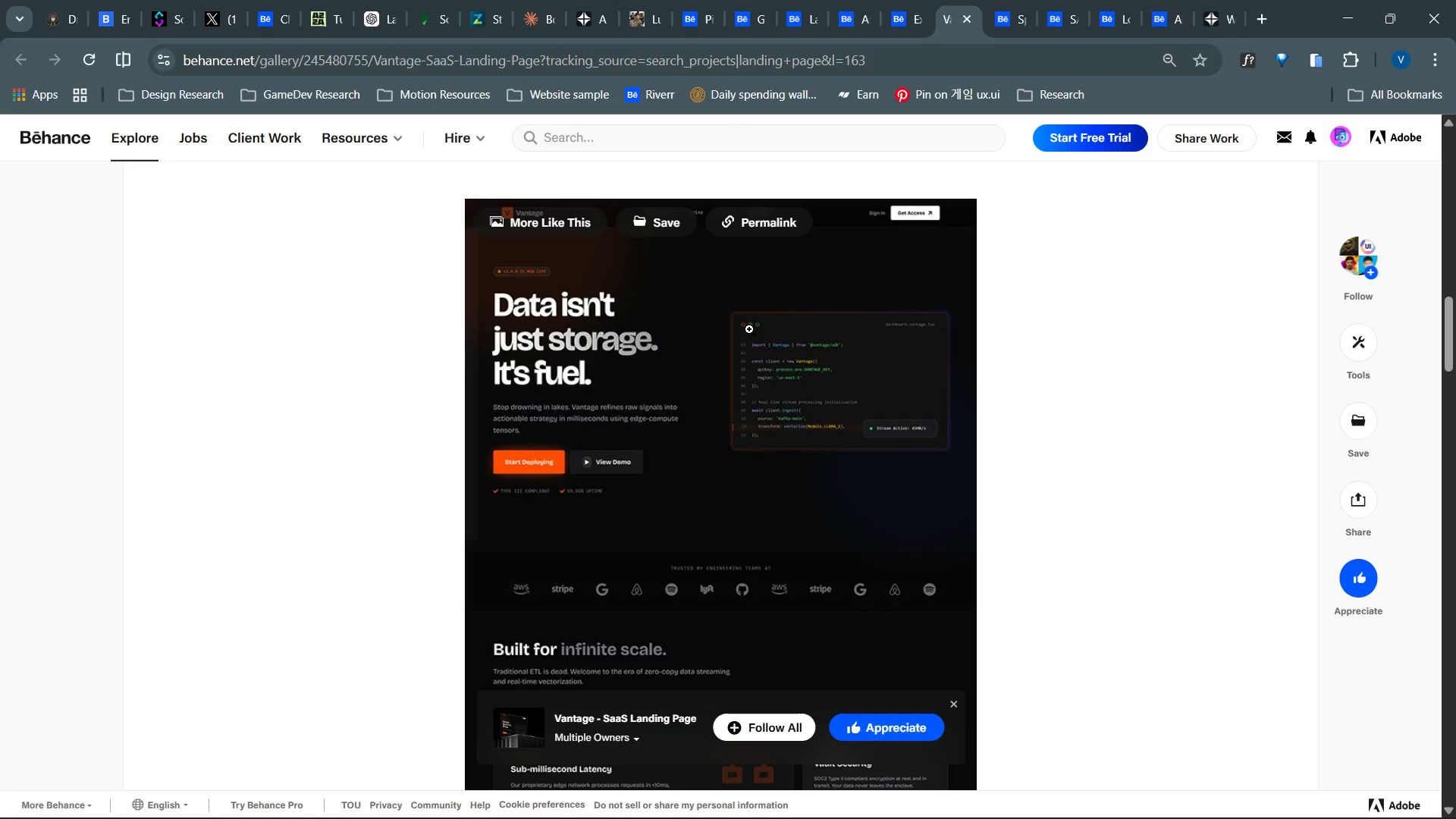 
scroll: coordinate [739, 341], scroll_direction: down, amount: 3.0
 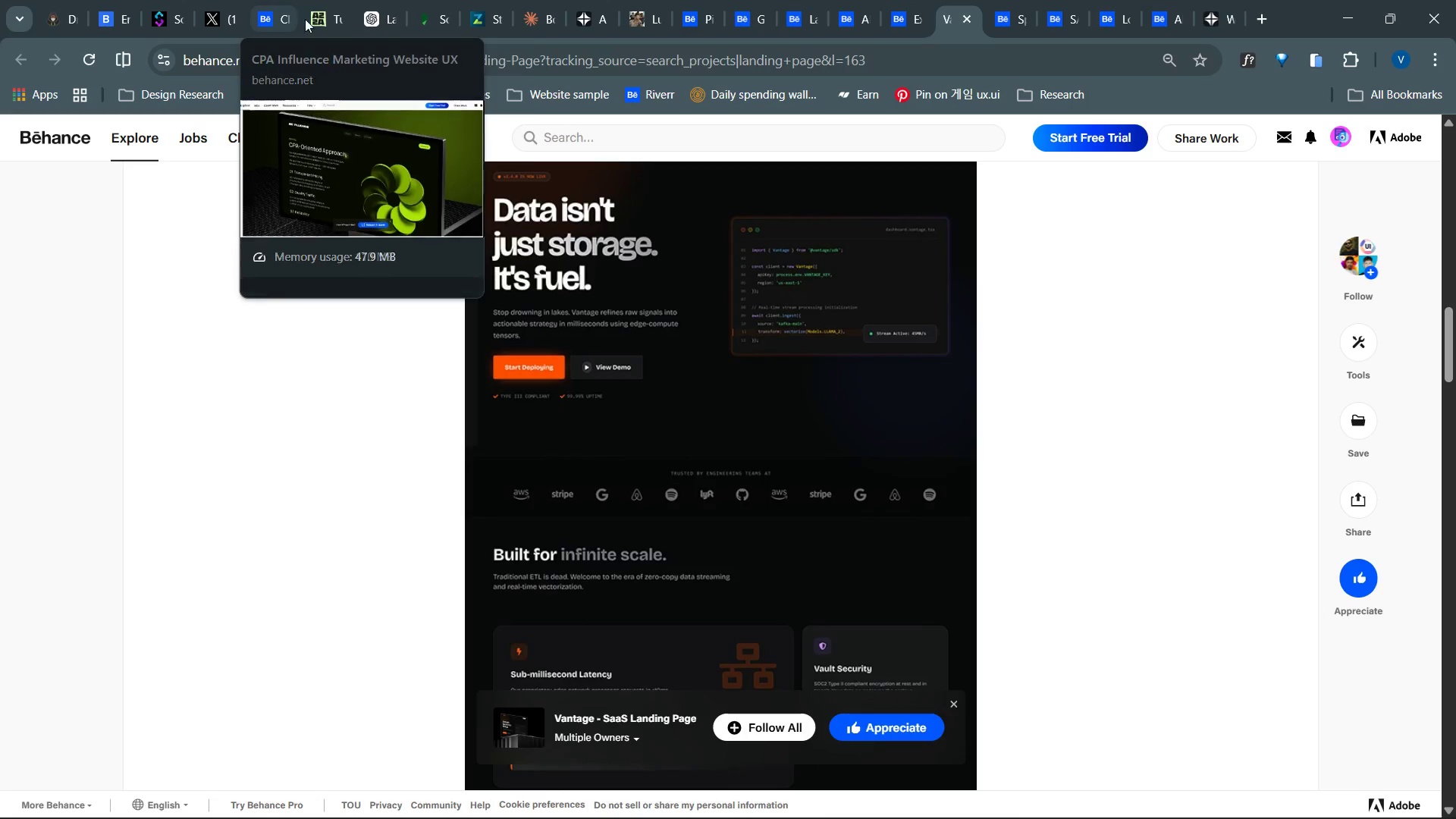 
left_click([309, 17])
 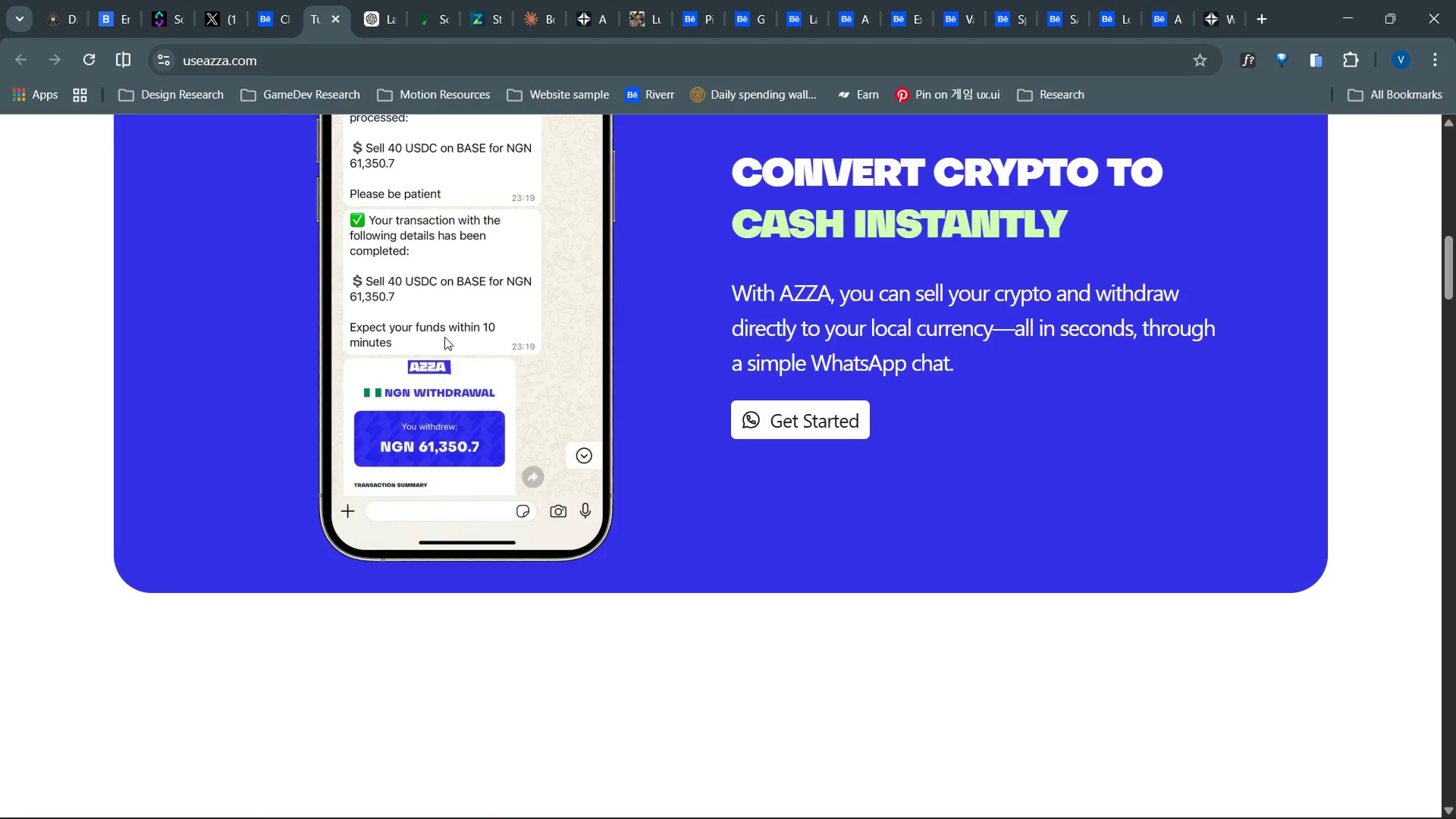 
scroll: coordinate [444, 337], scroll_direction: up, amount: 53.0
 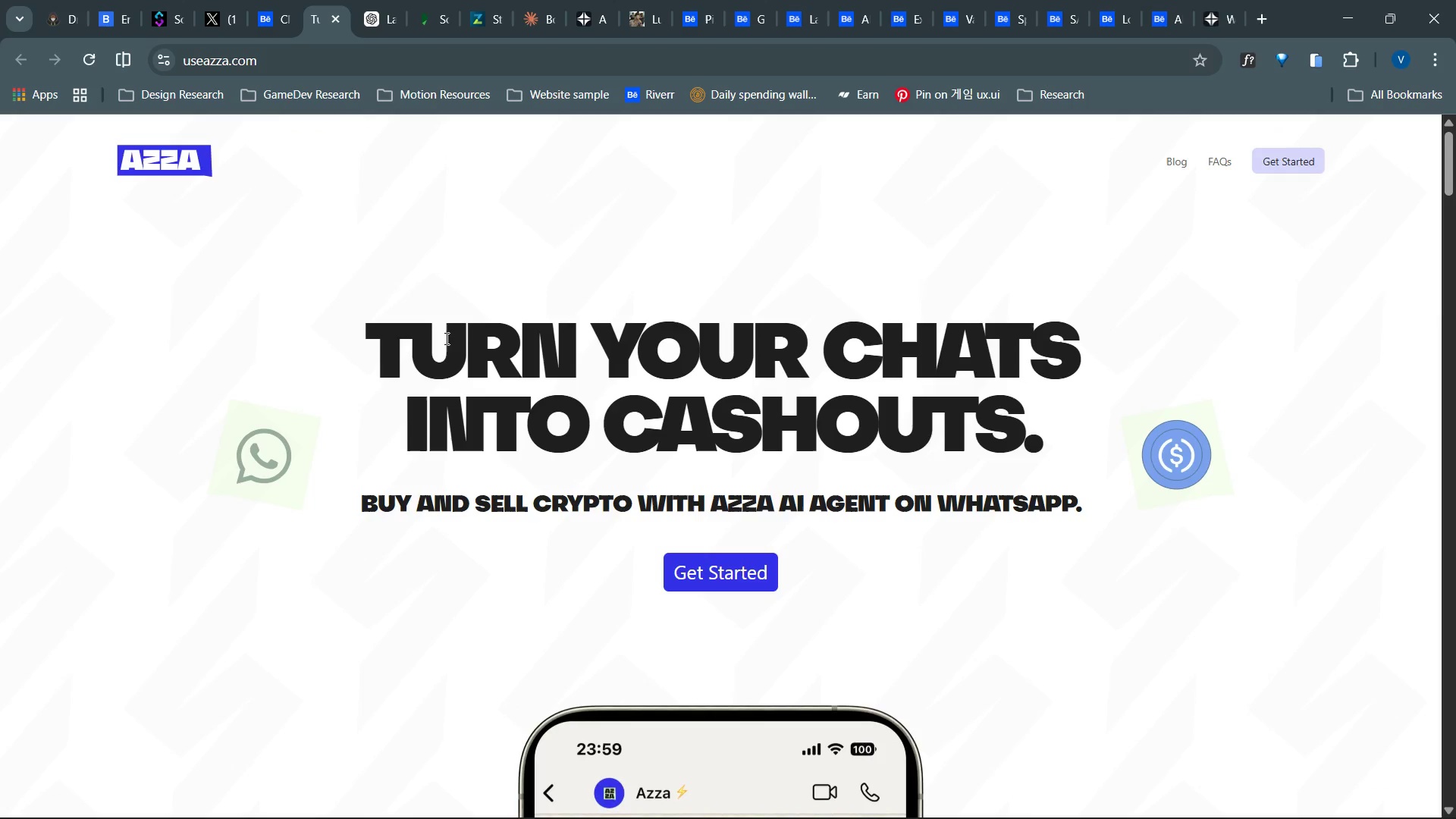 
scroll: coordinate [504, 328], scroll_direction: none, amount: 0.0
 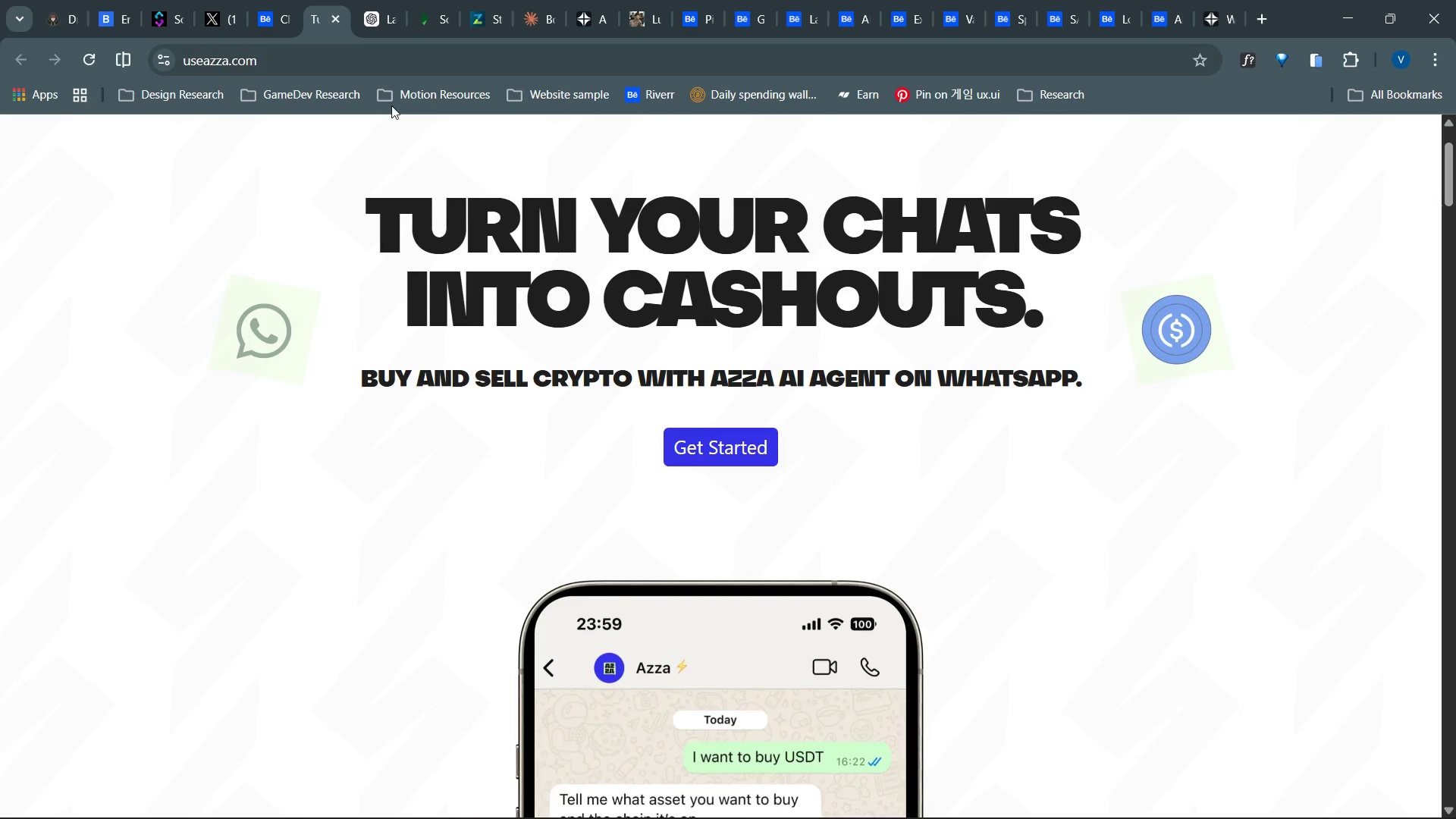 
left_click([394, 0])
 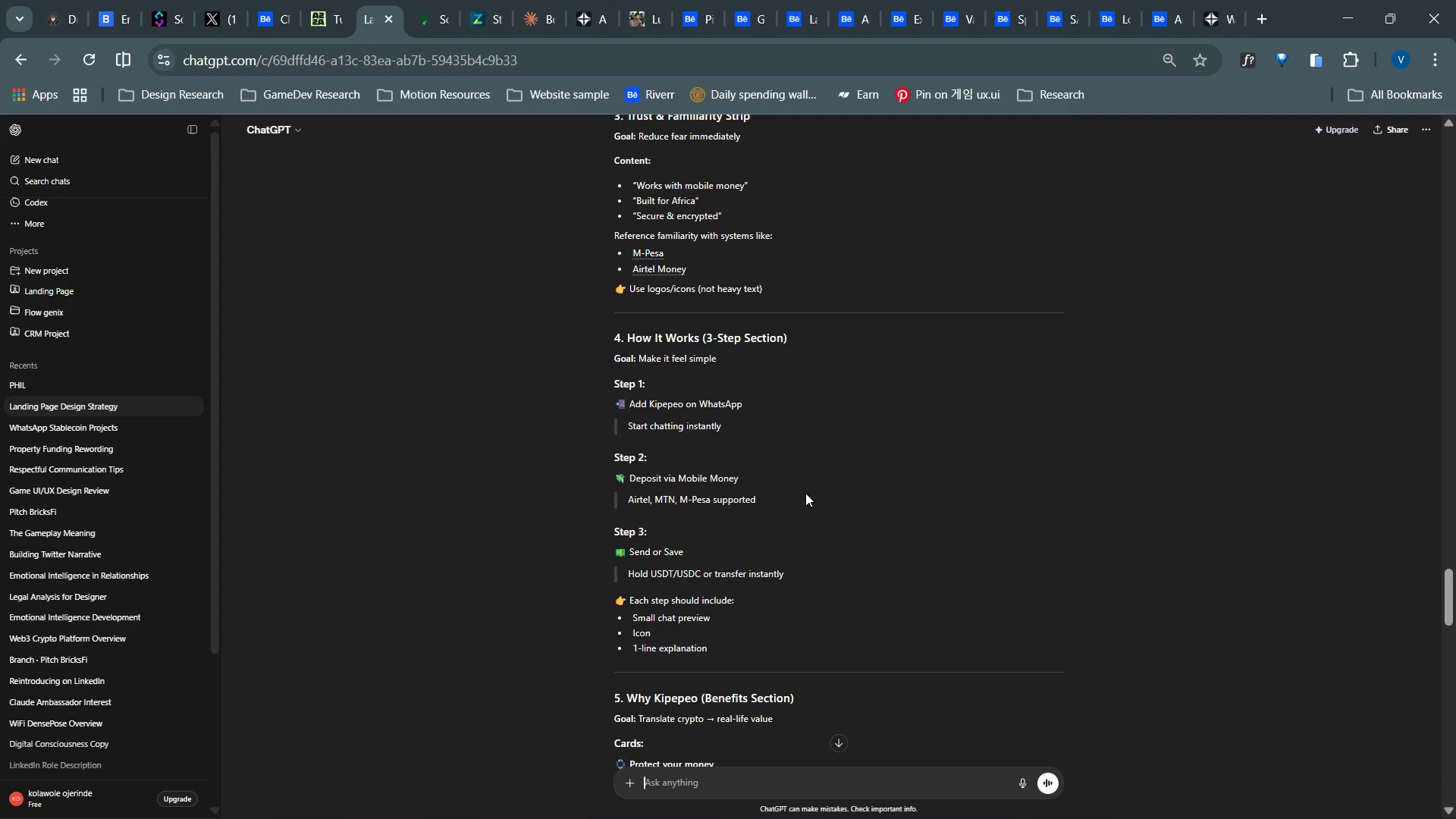 
scroll: coordinate [814, 498], scroll_direction: up, amount: 3.0
 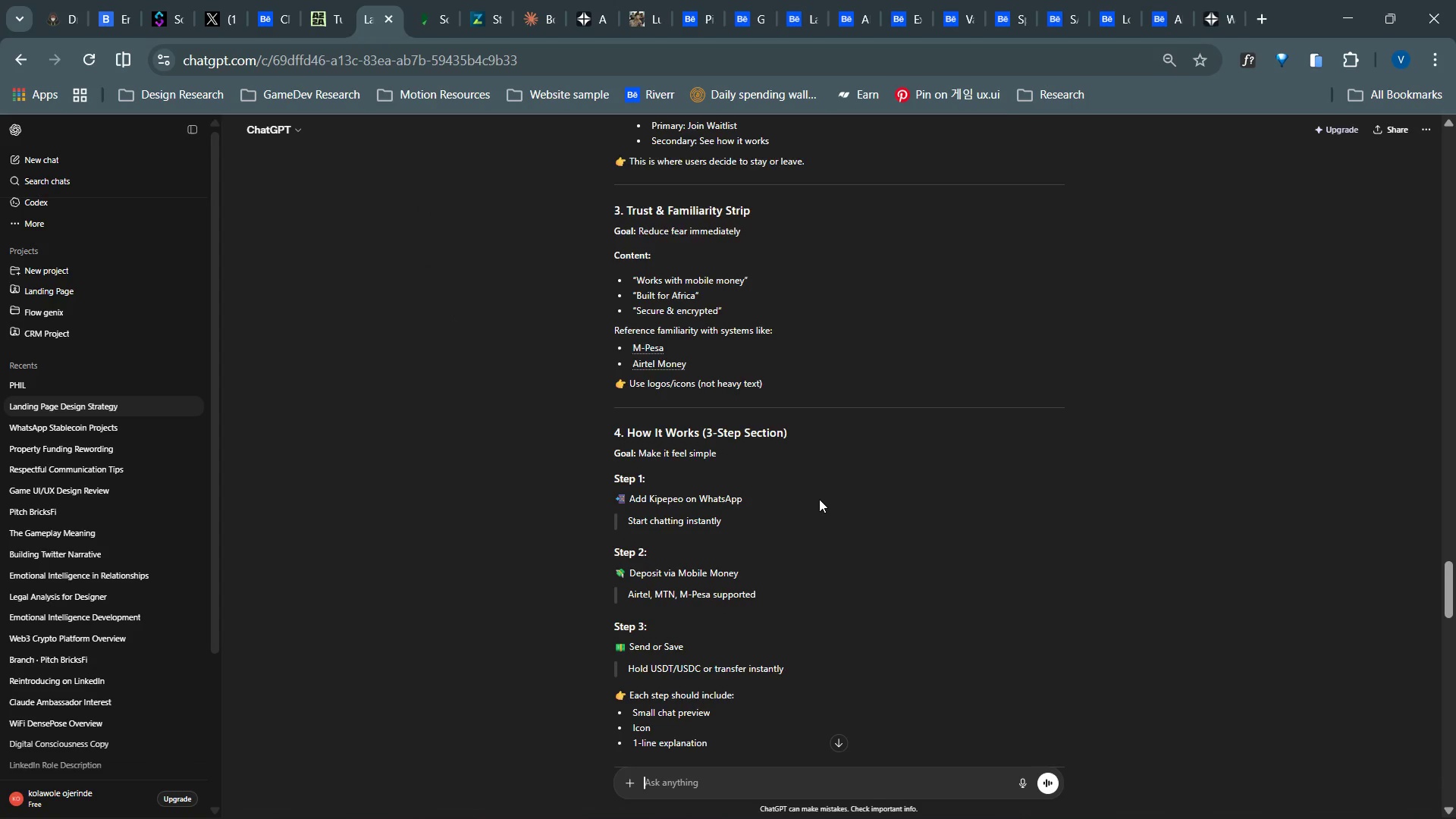 
scroll: coordinate [808, 474], scroll_direction: down, amount: 78.0
 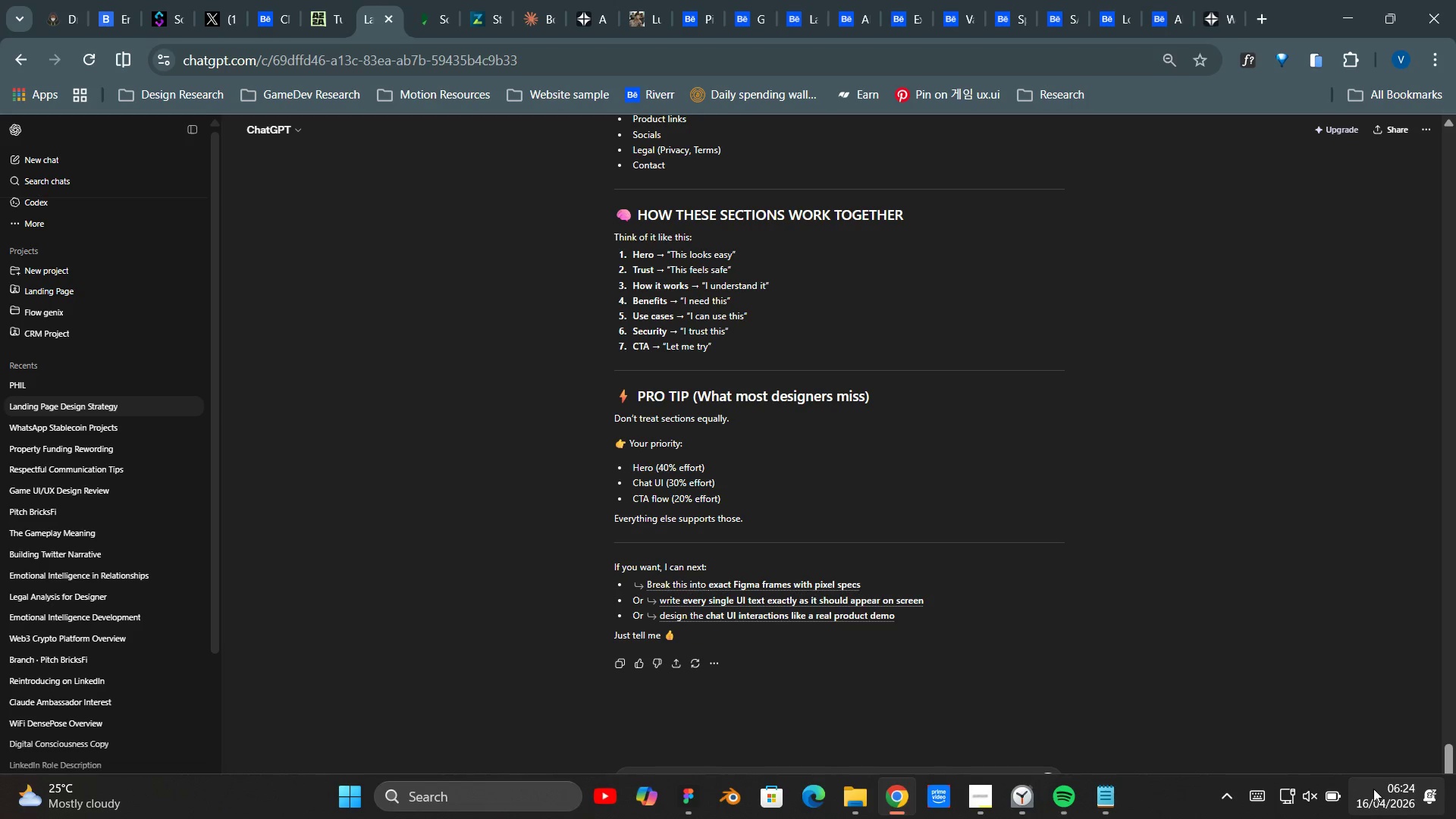 
left_click([1309, 789])
 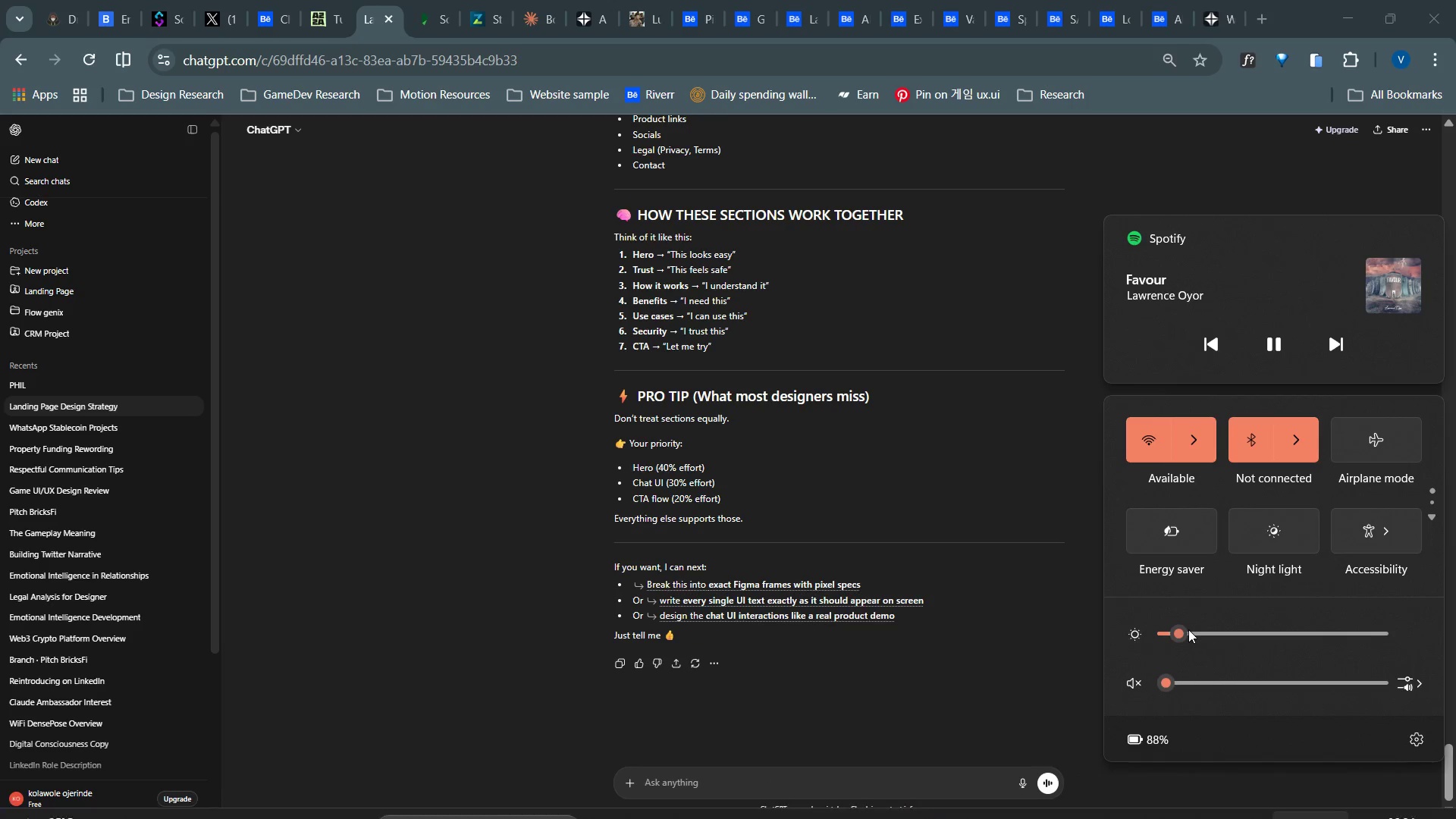 
left_click_drag(start_coordinate=[1188, 629], to_coordinate=[1269, 624])
 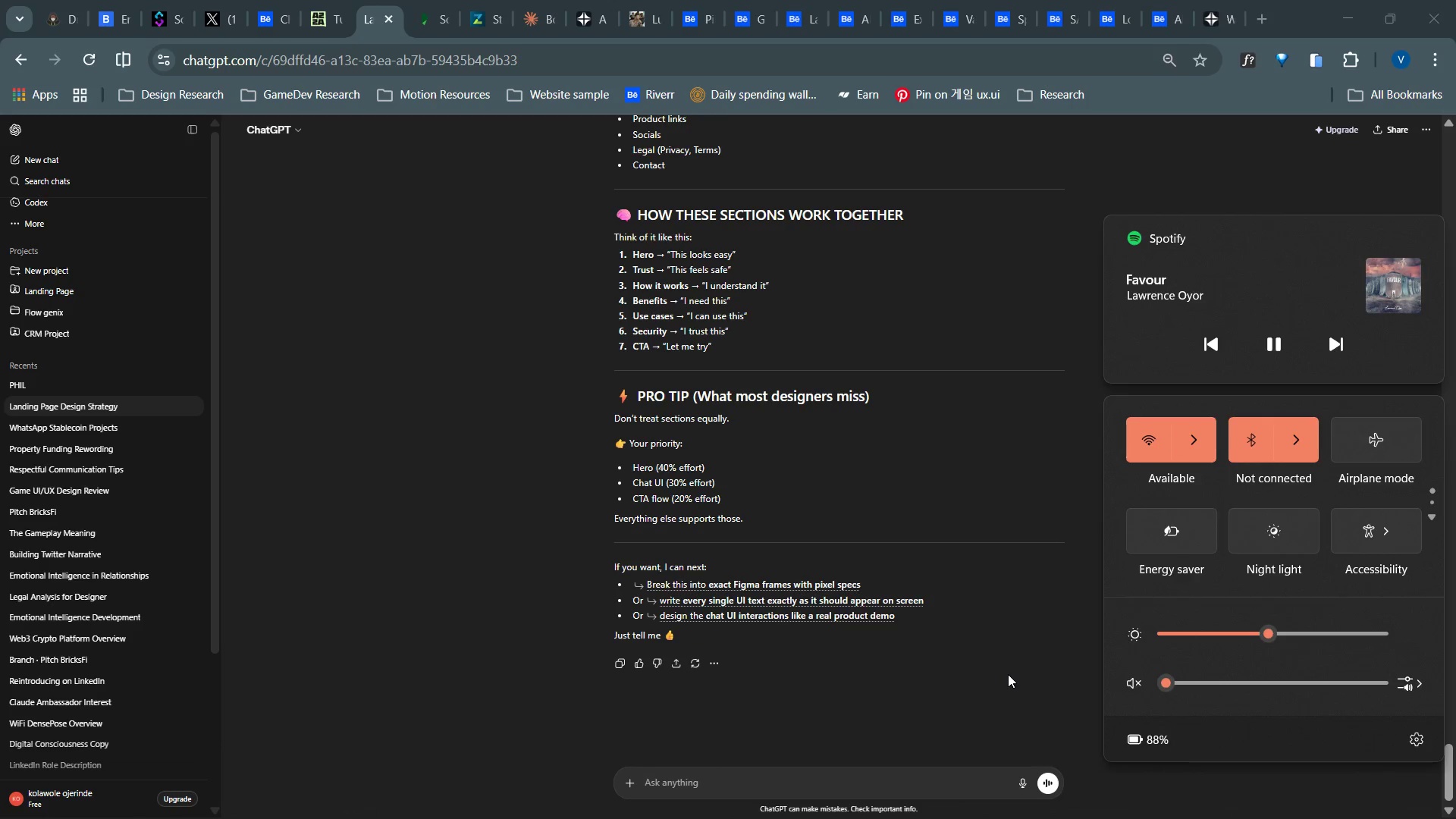 
left_click([1008, 674])
 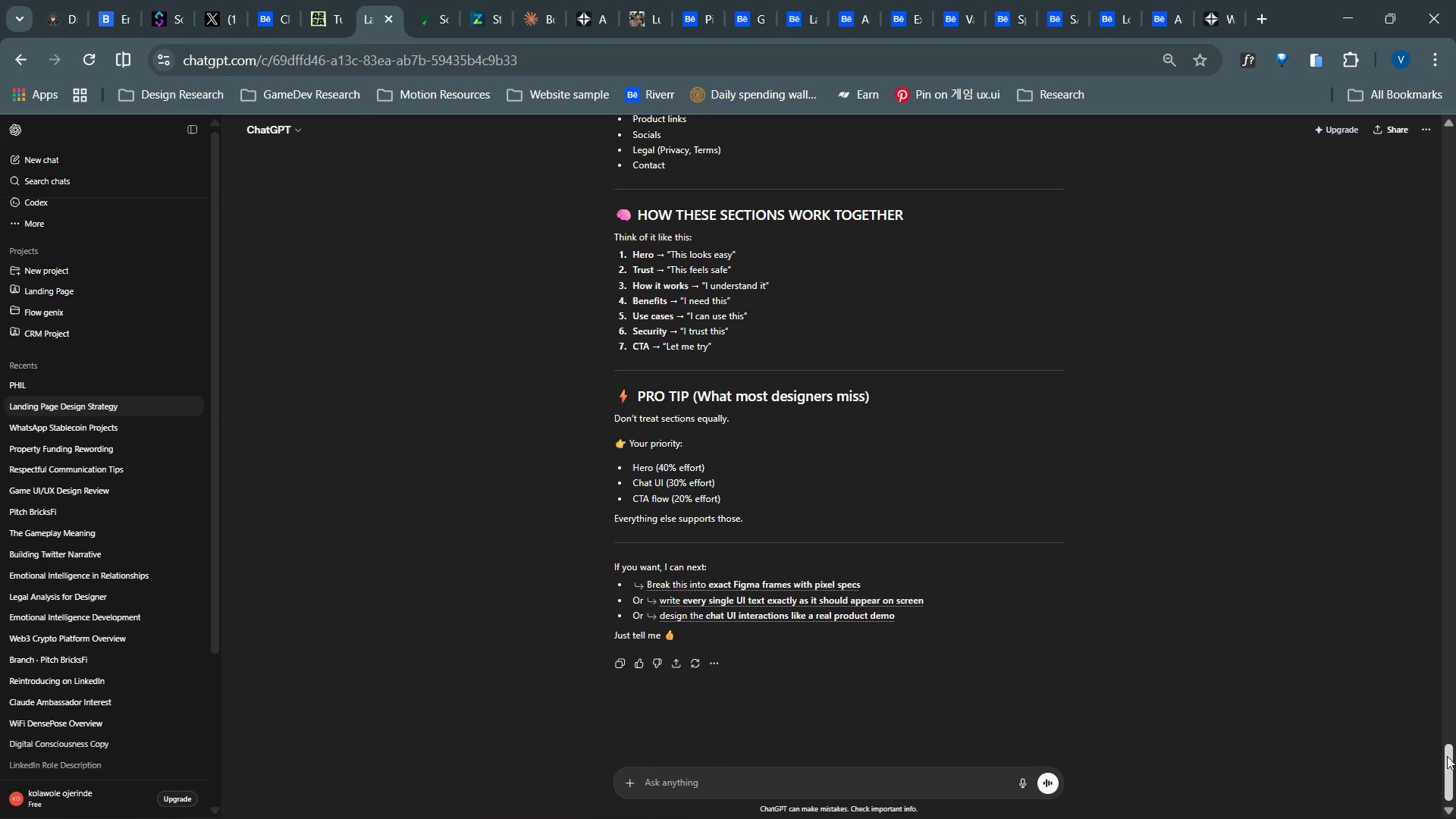 
left_click_drag(start_coordinate=[1447, 756], to_coordinate=[1455, 620])
 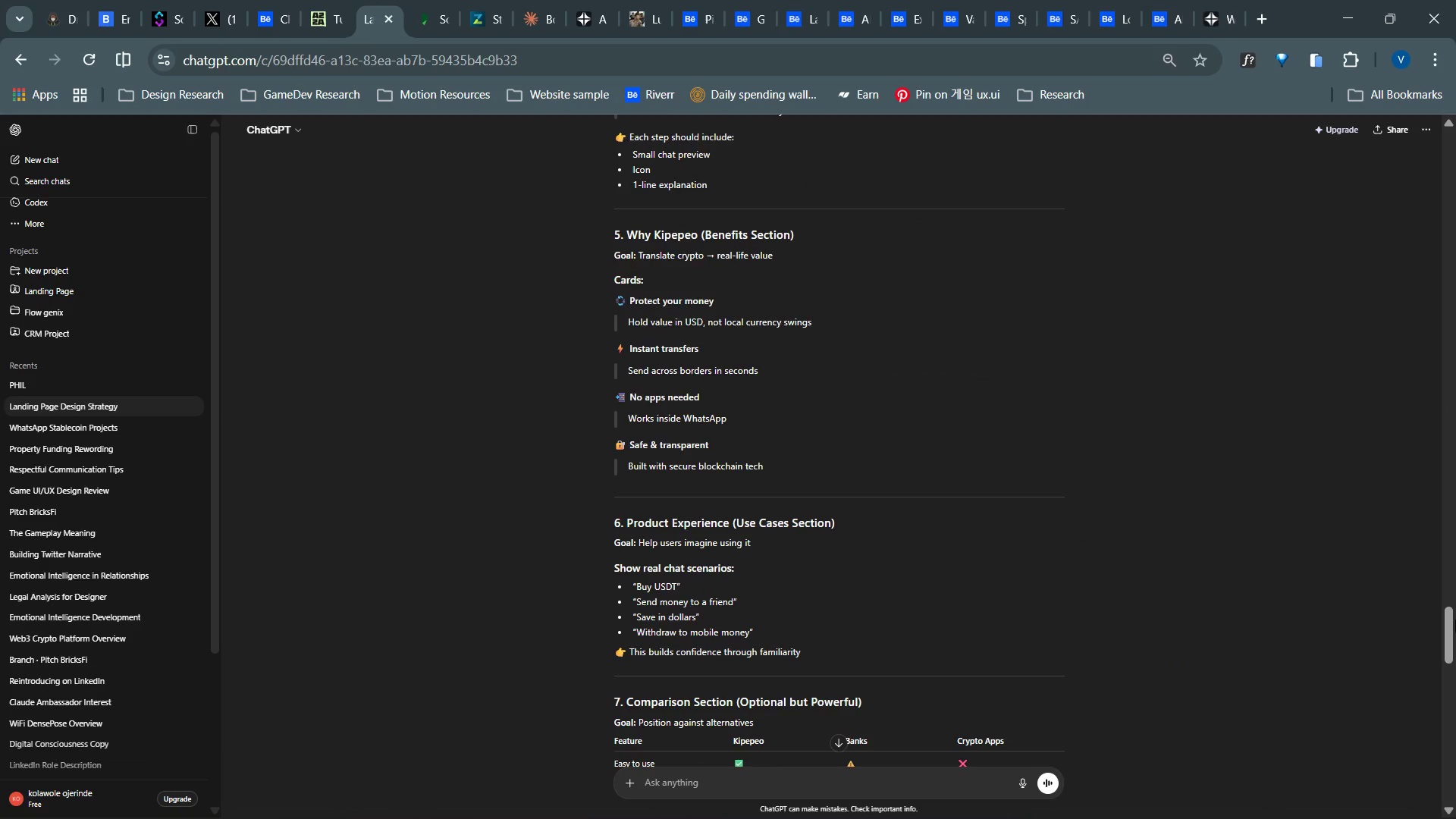 
left_click_drag(start_coordinate=[1455, 620], to_coordinate=[1455, 592])
 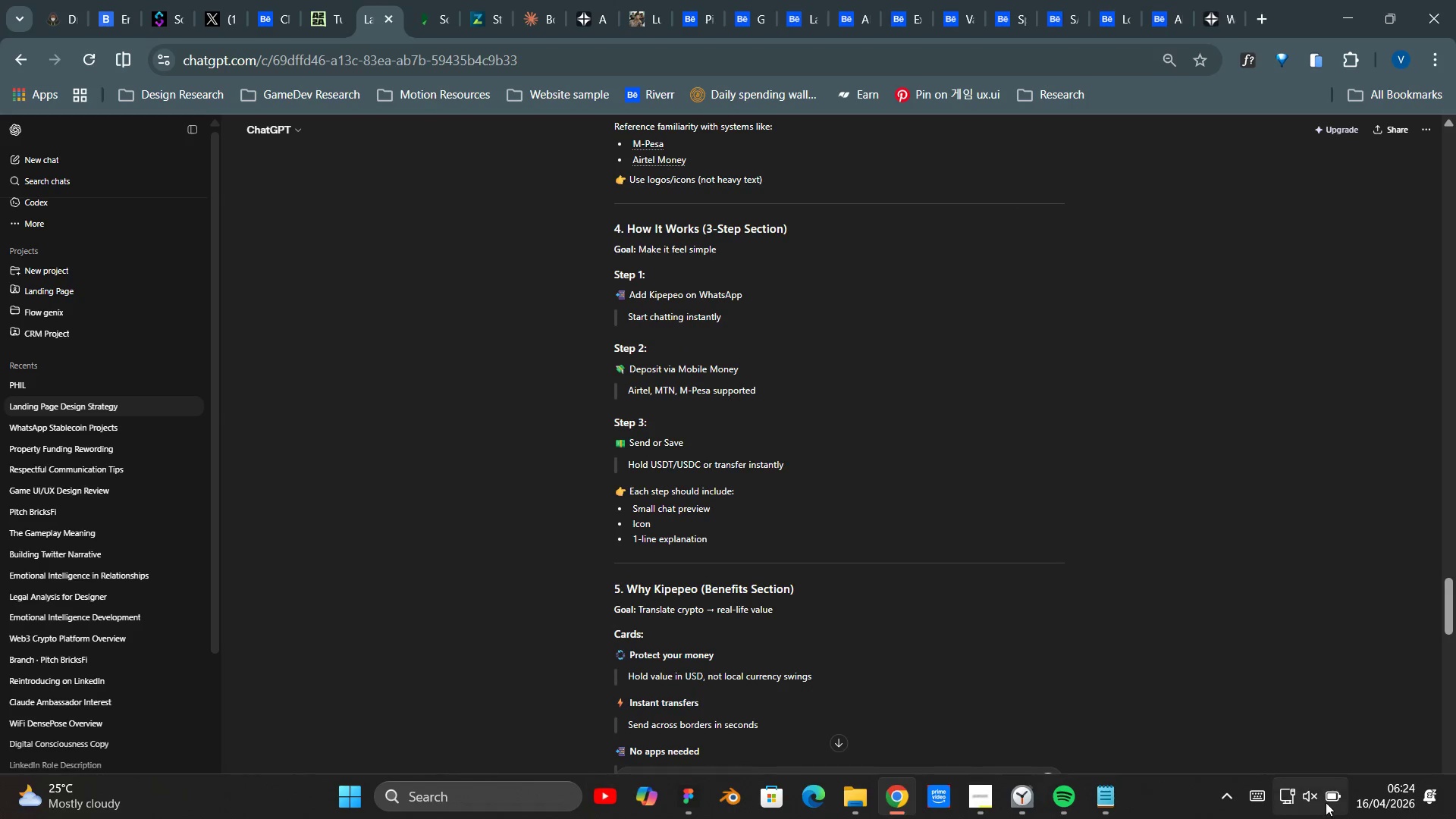 
left_click([1323, 798])
 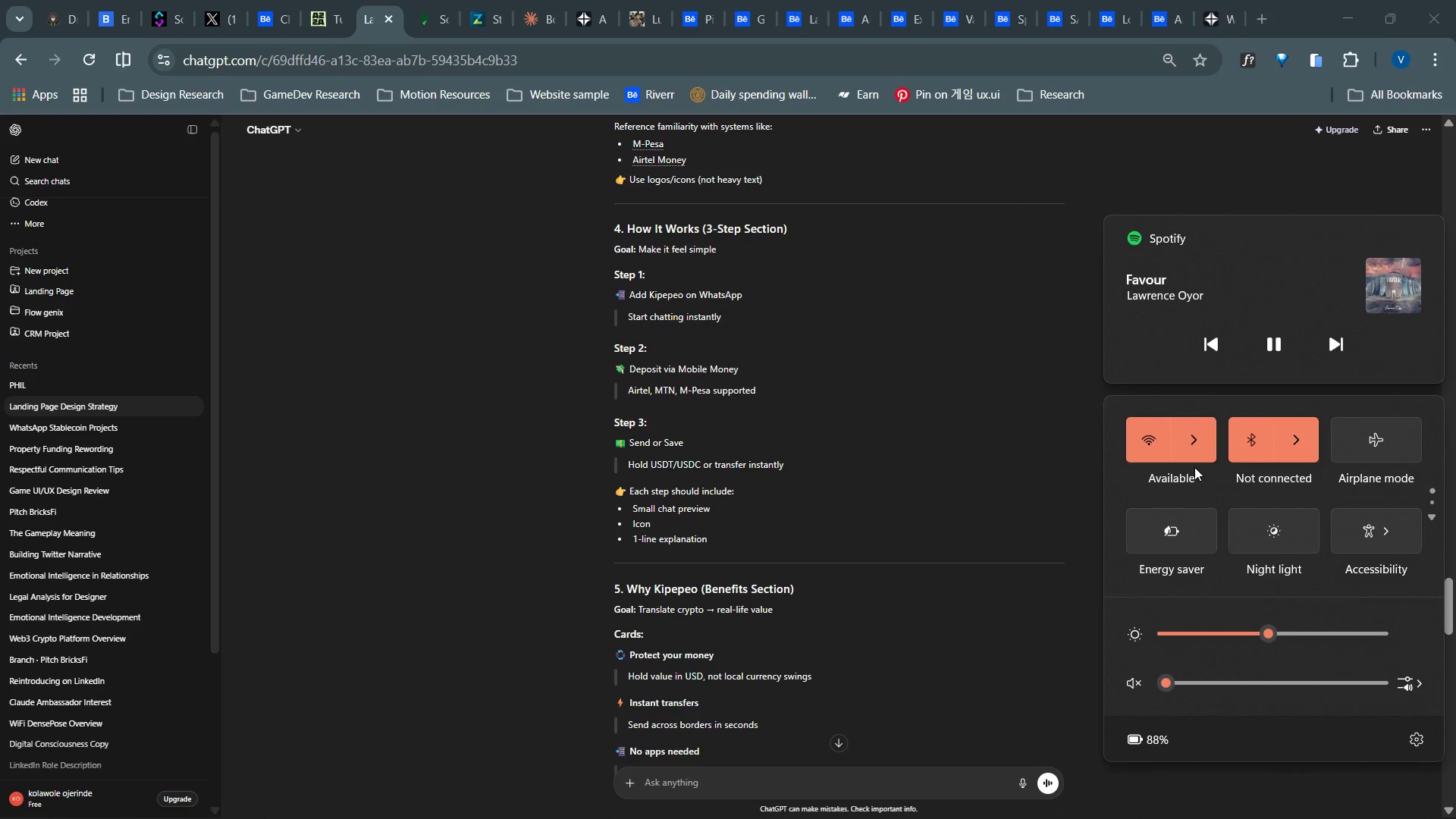 
double_click([1194, 442])
 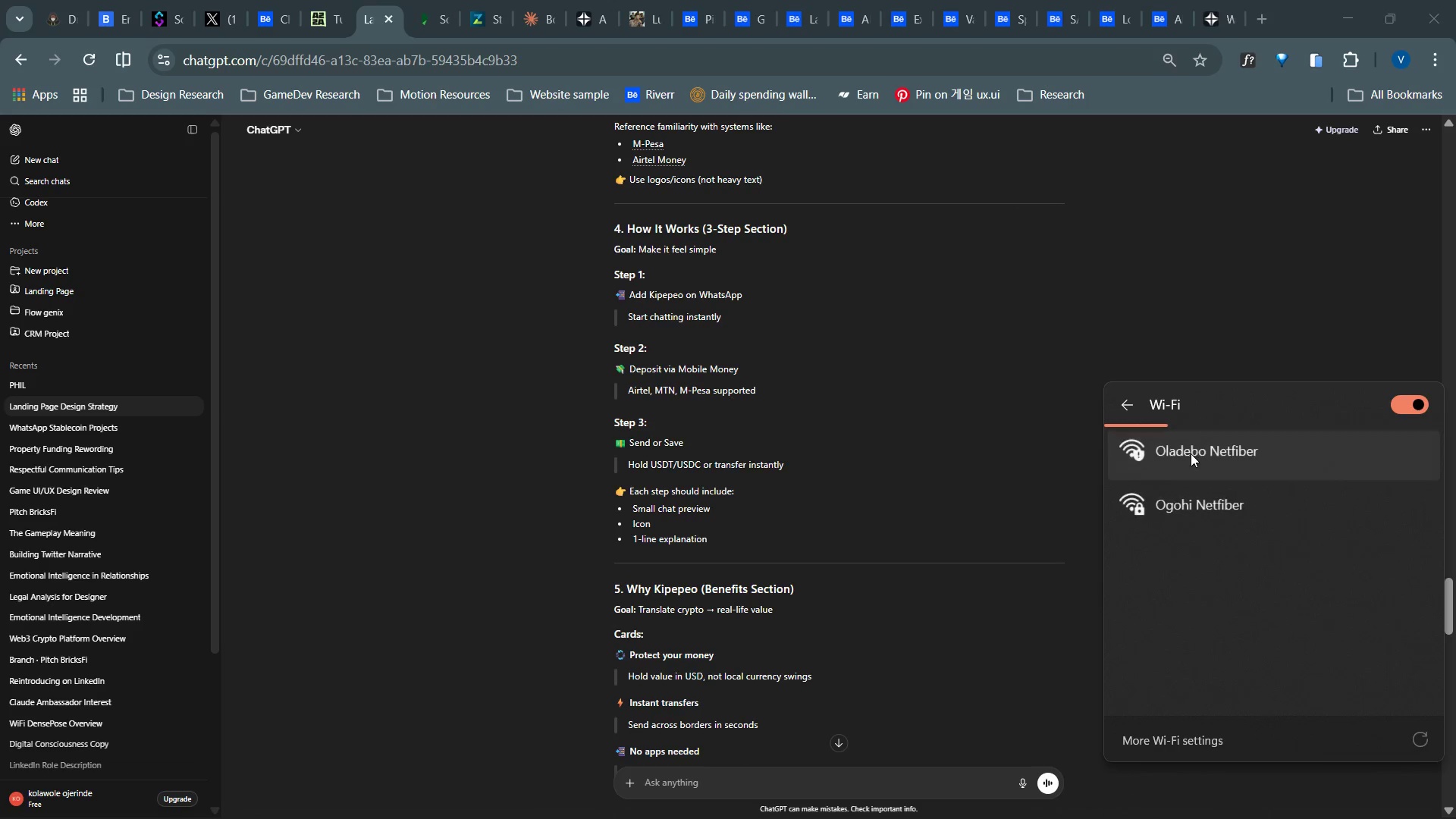 
left_click([1191, 453])
 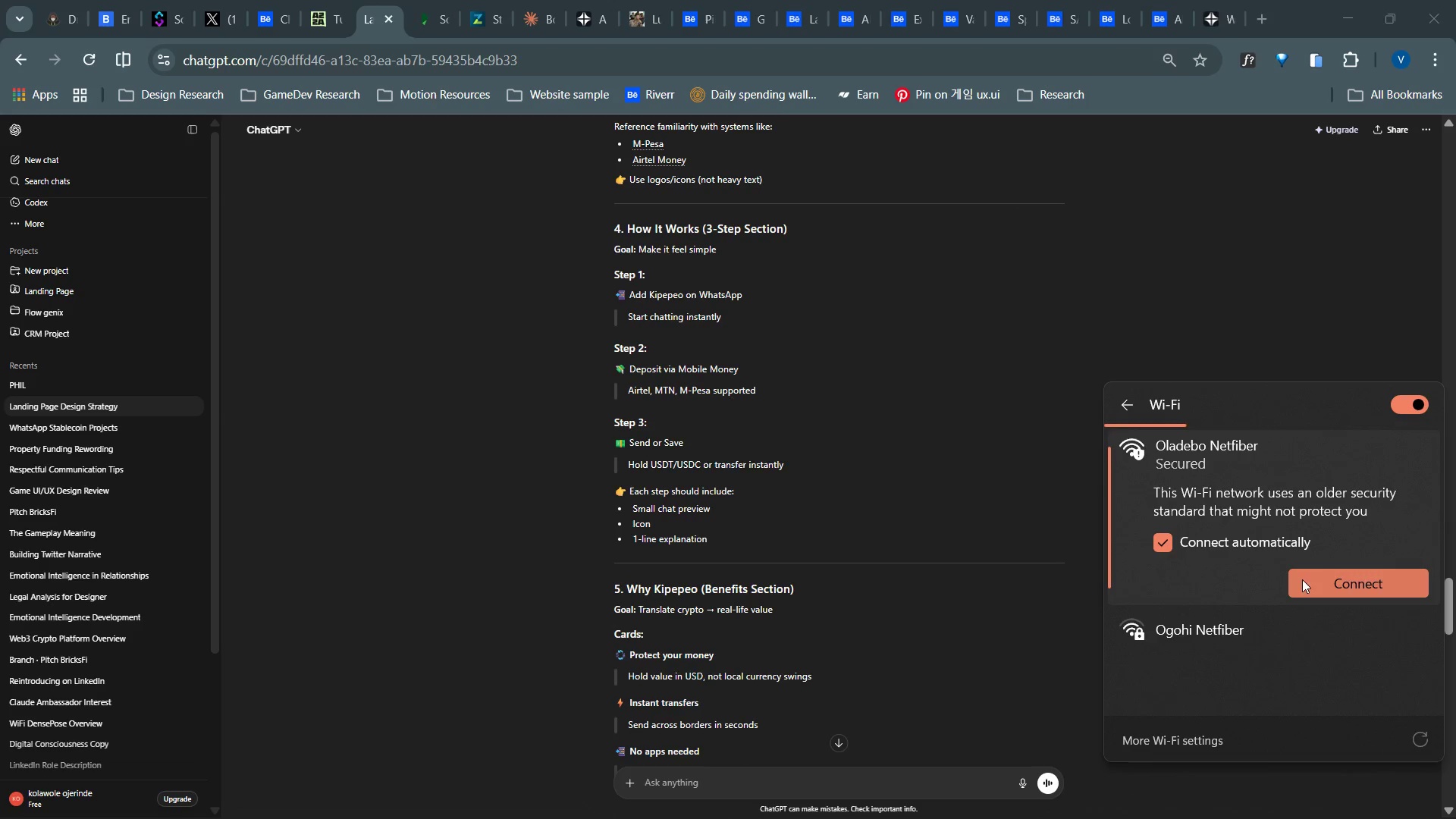 
left_click([1313, 583])
 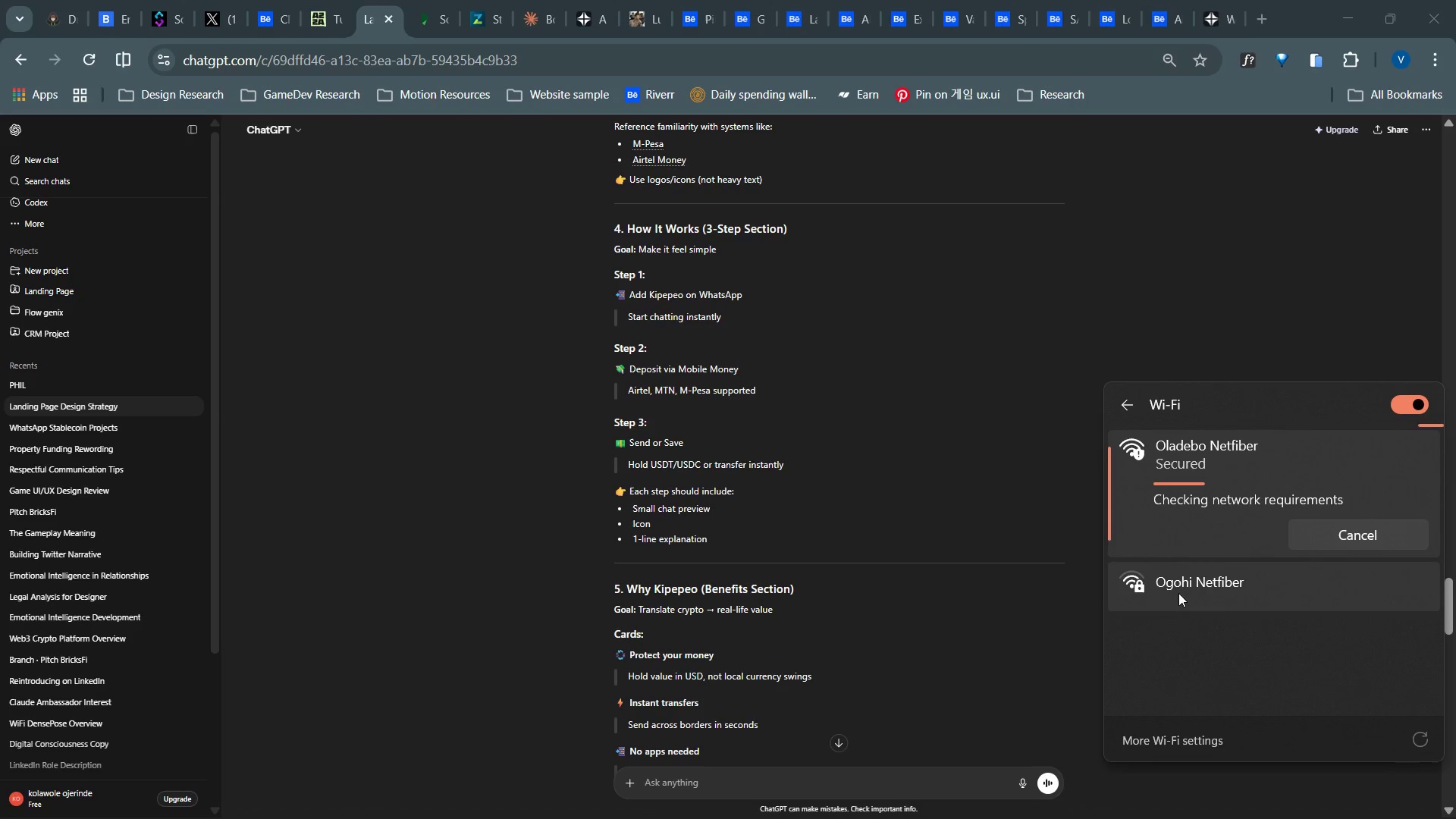 
scroll: coordinate [791, 579], scroll_direction: up, amount: 11.0
 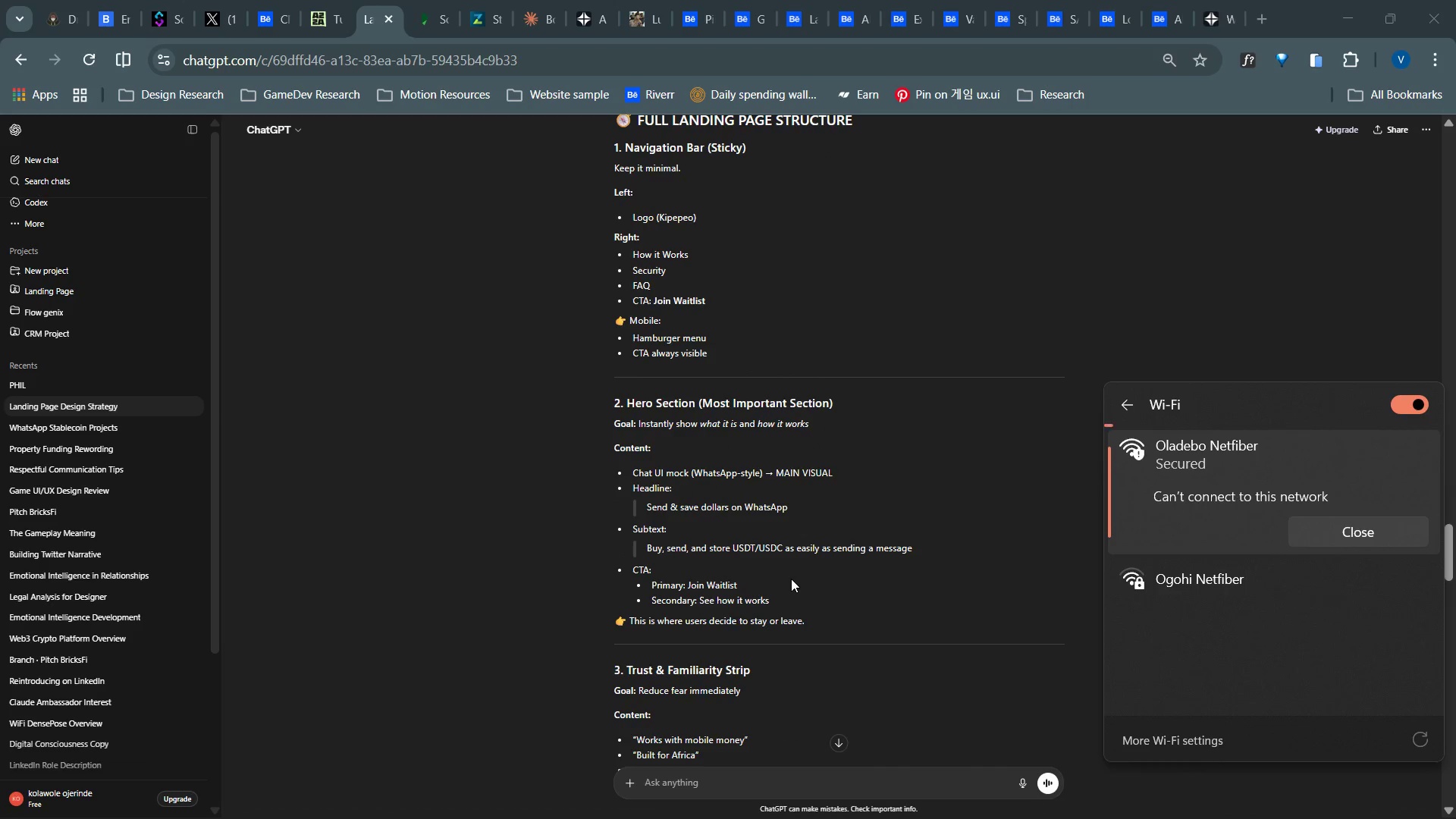 
mouse_move([1065, 809])
 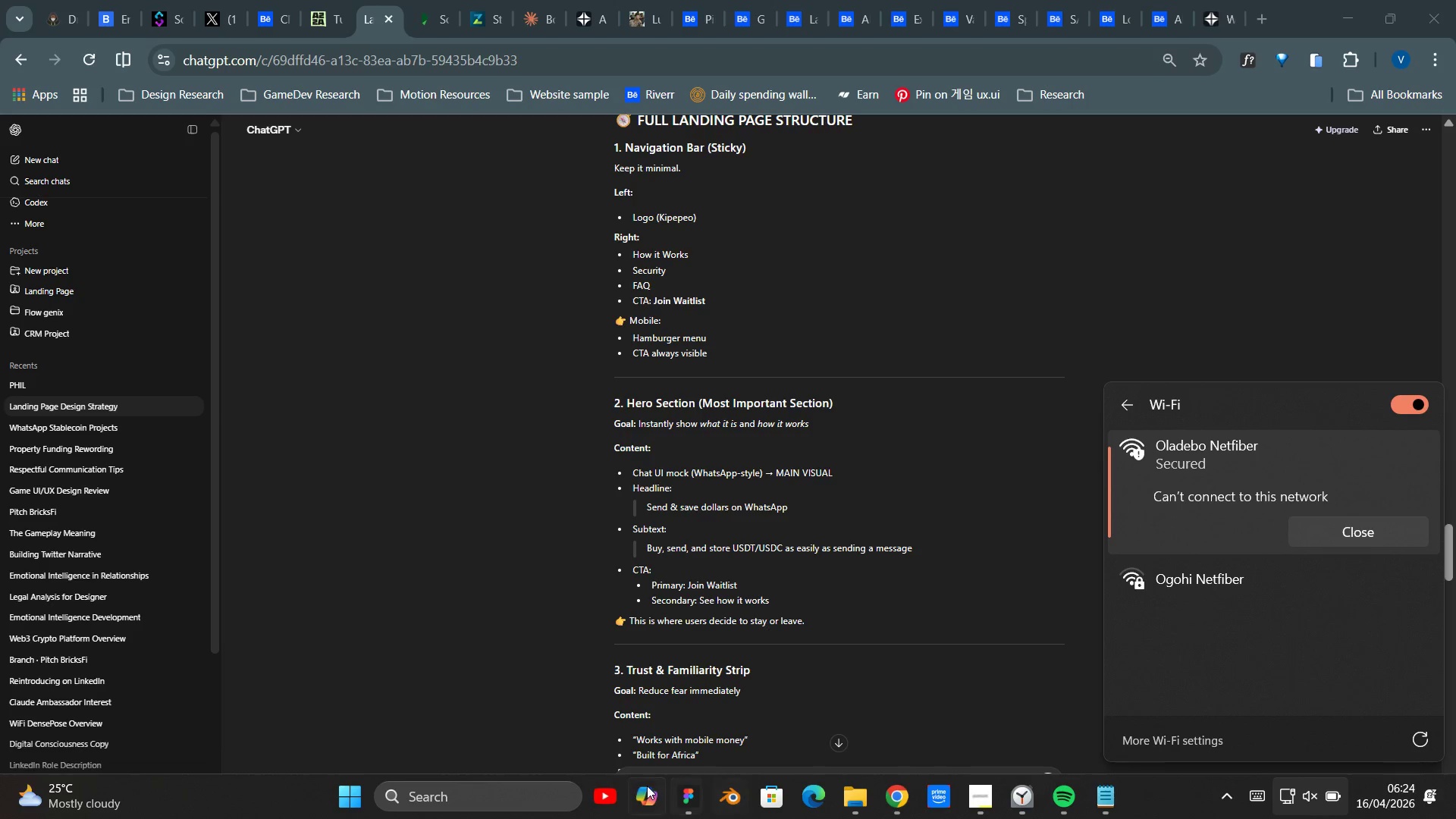 
left_click([685, 796])
 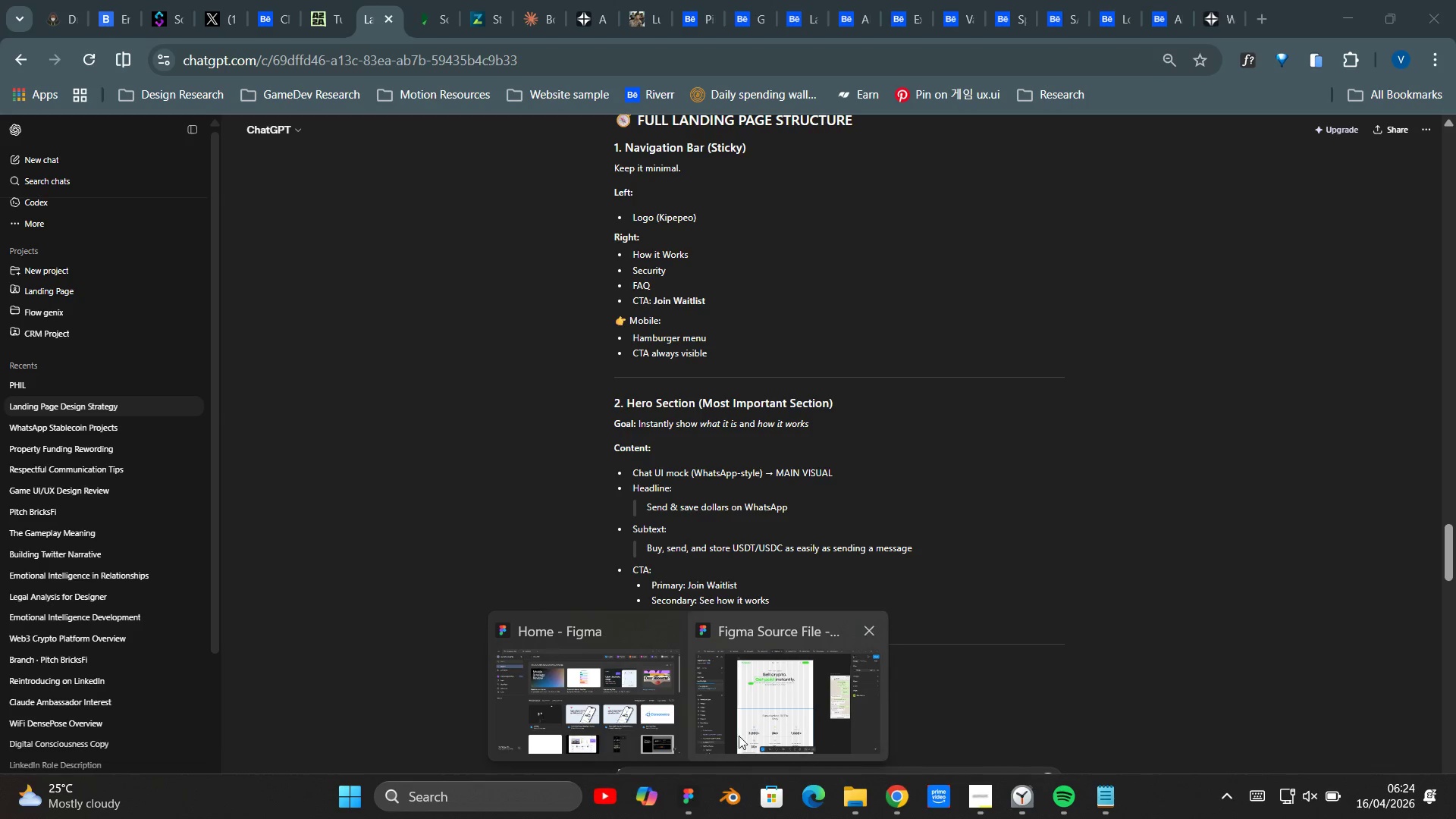 
left_click([744, 722])
 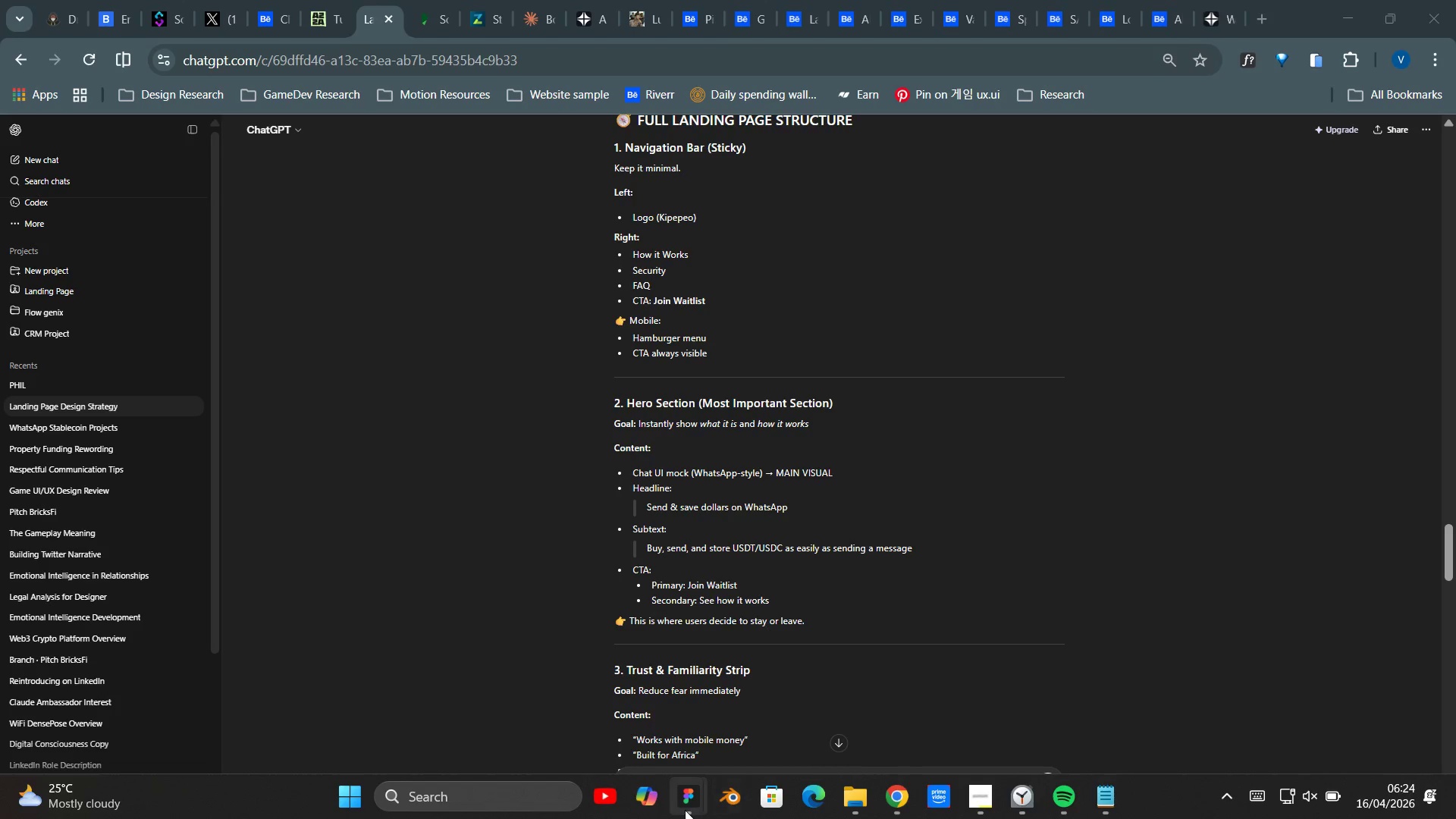 
left_click([685, 810])
 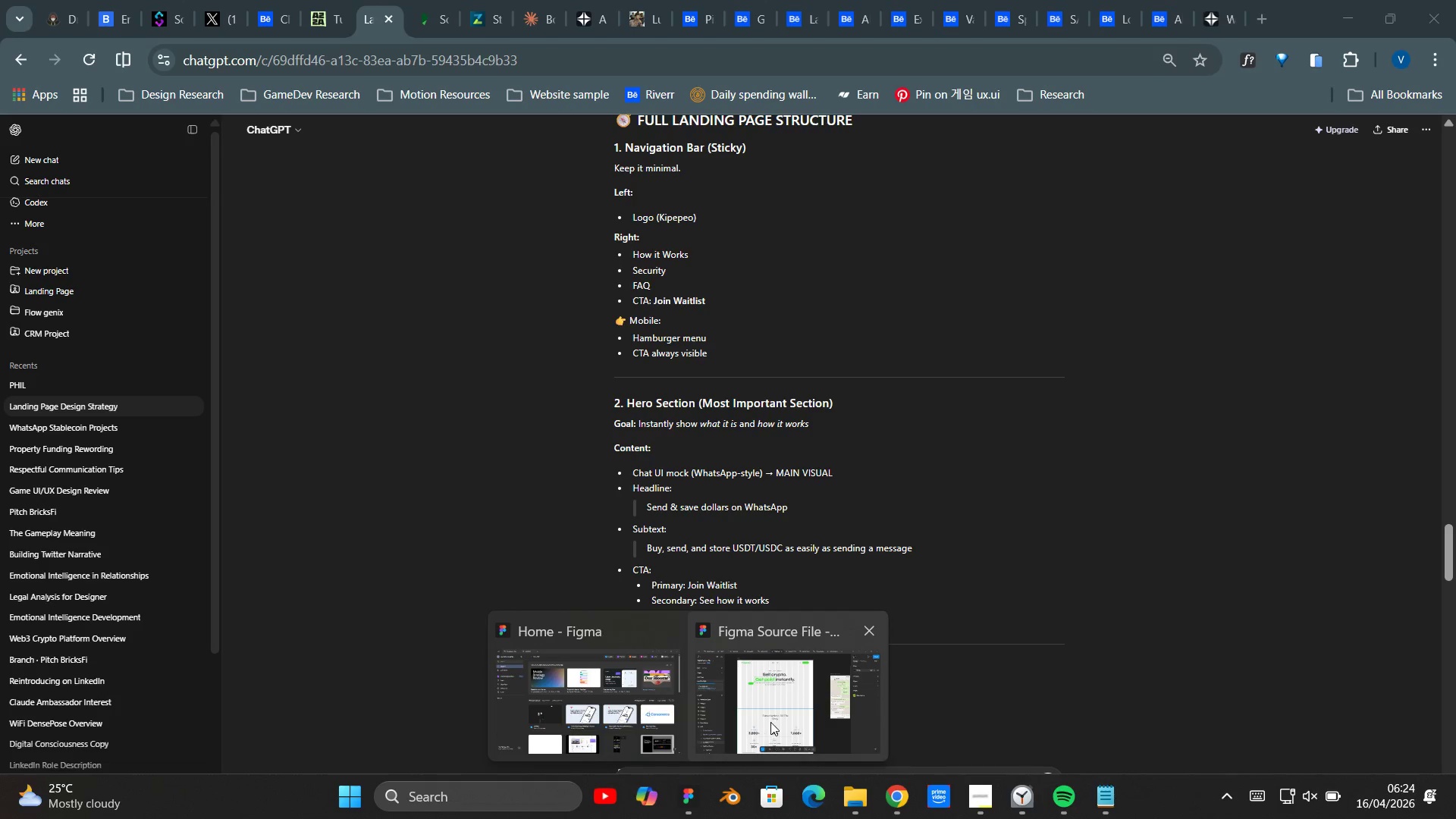 
left_click([770, 722])
 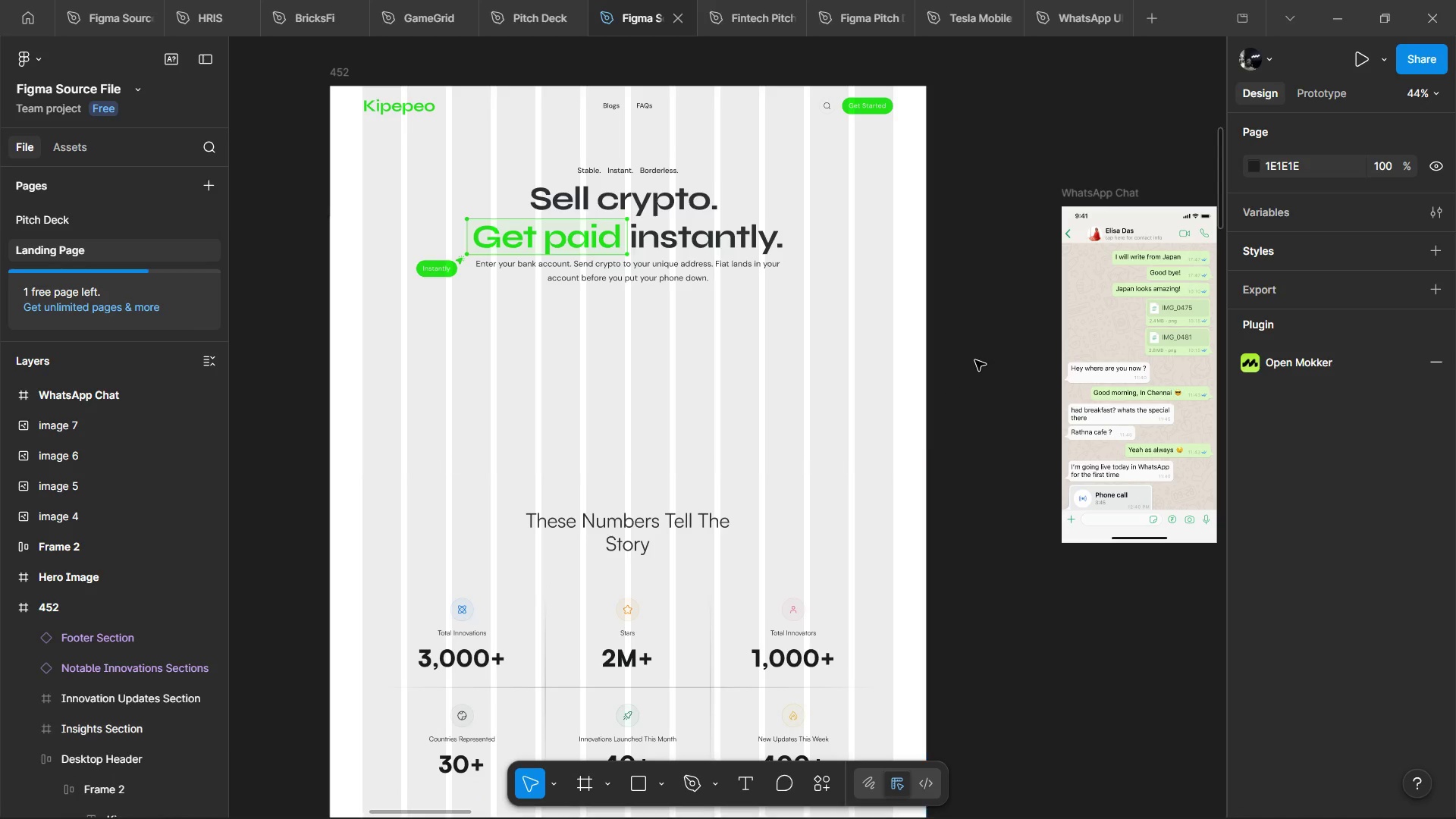 
scroll: coordinate [938, 406], scroll_direction: down, amount: 4.0
 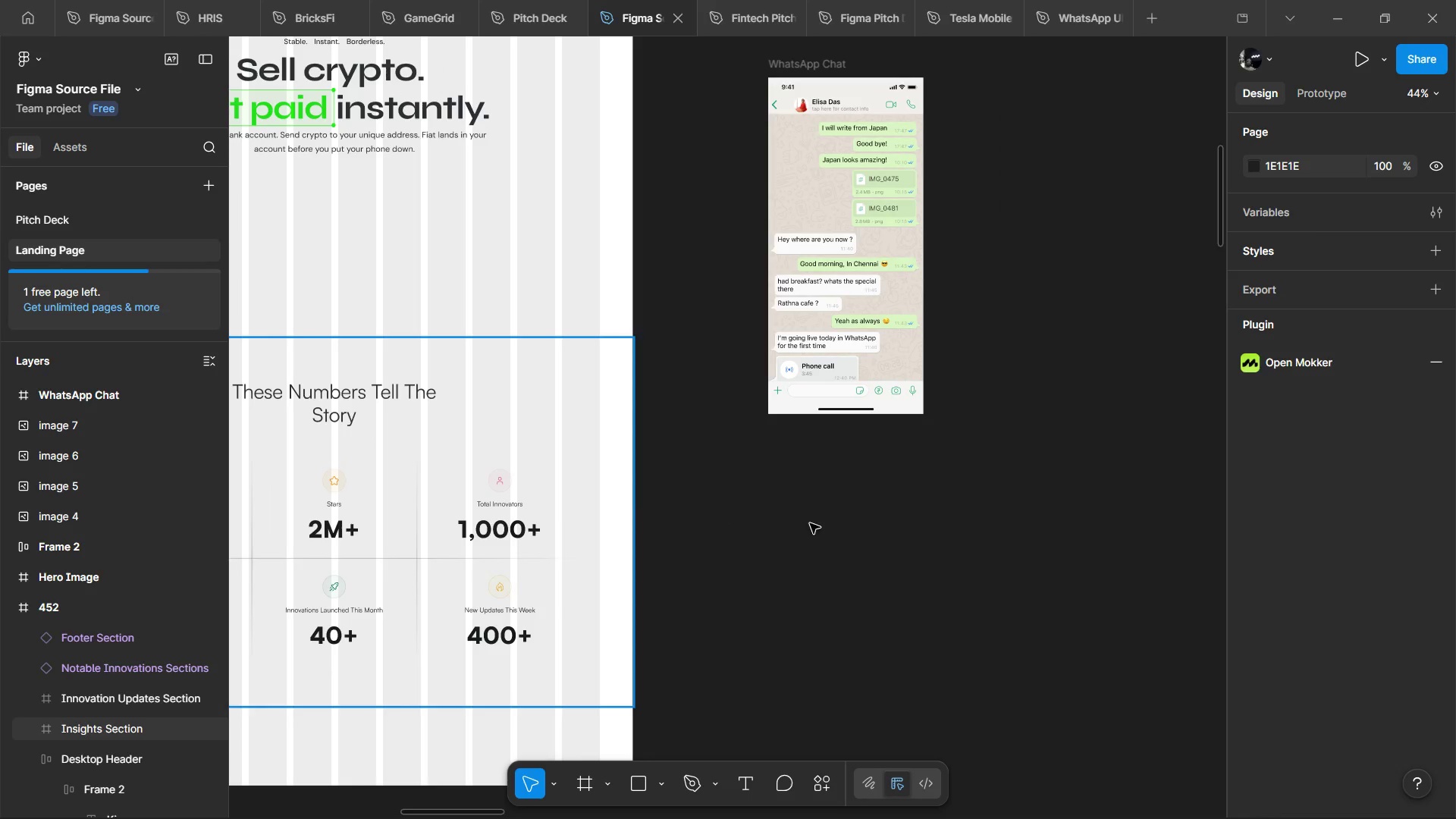 
right_click([936, 532])
 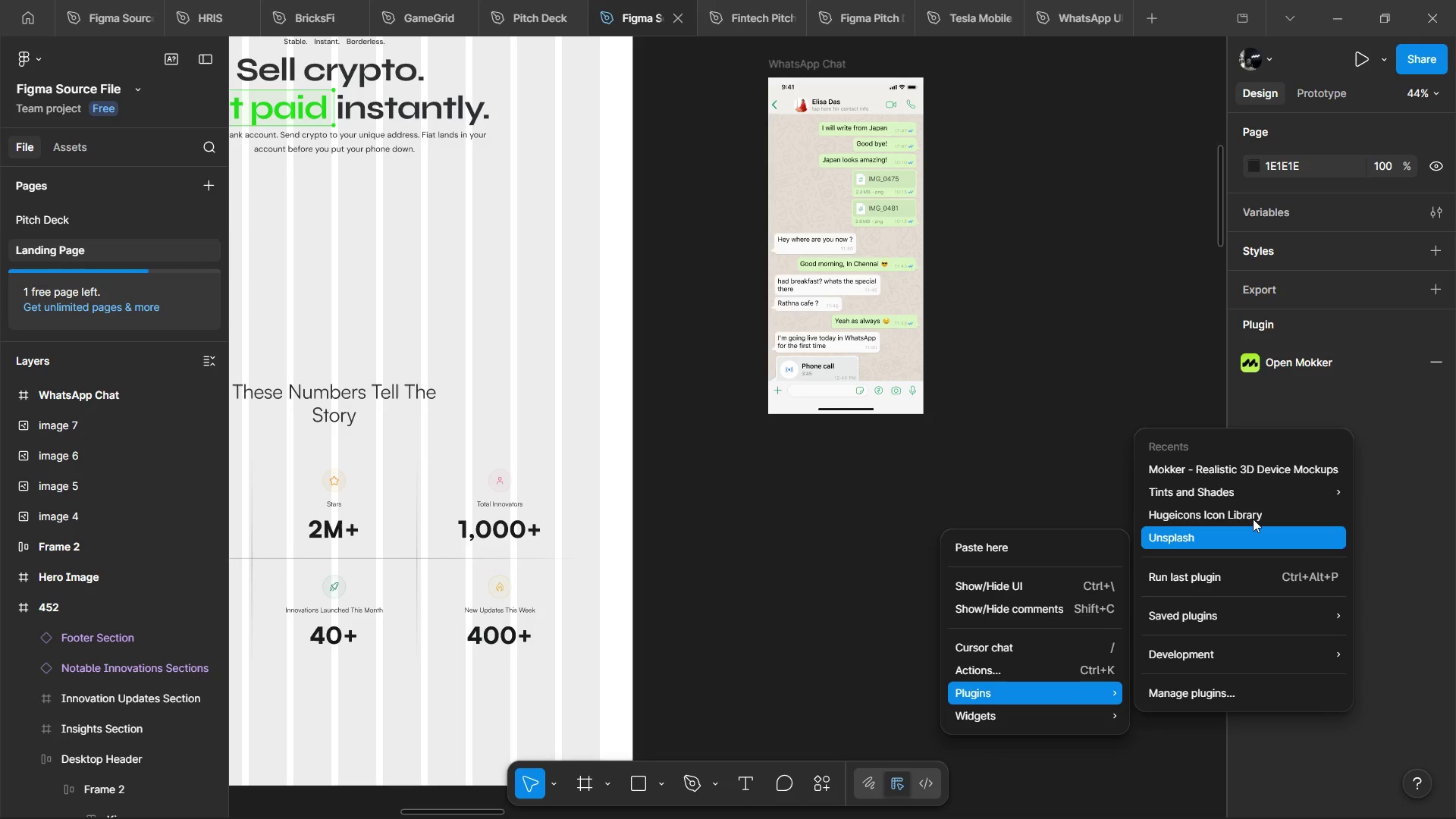 
left_click([1251, 471])
 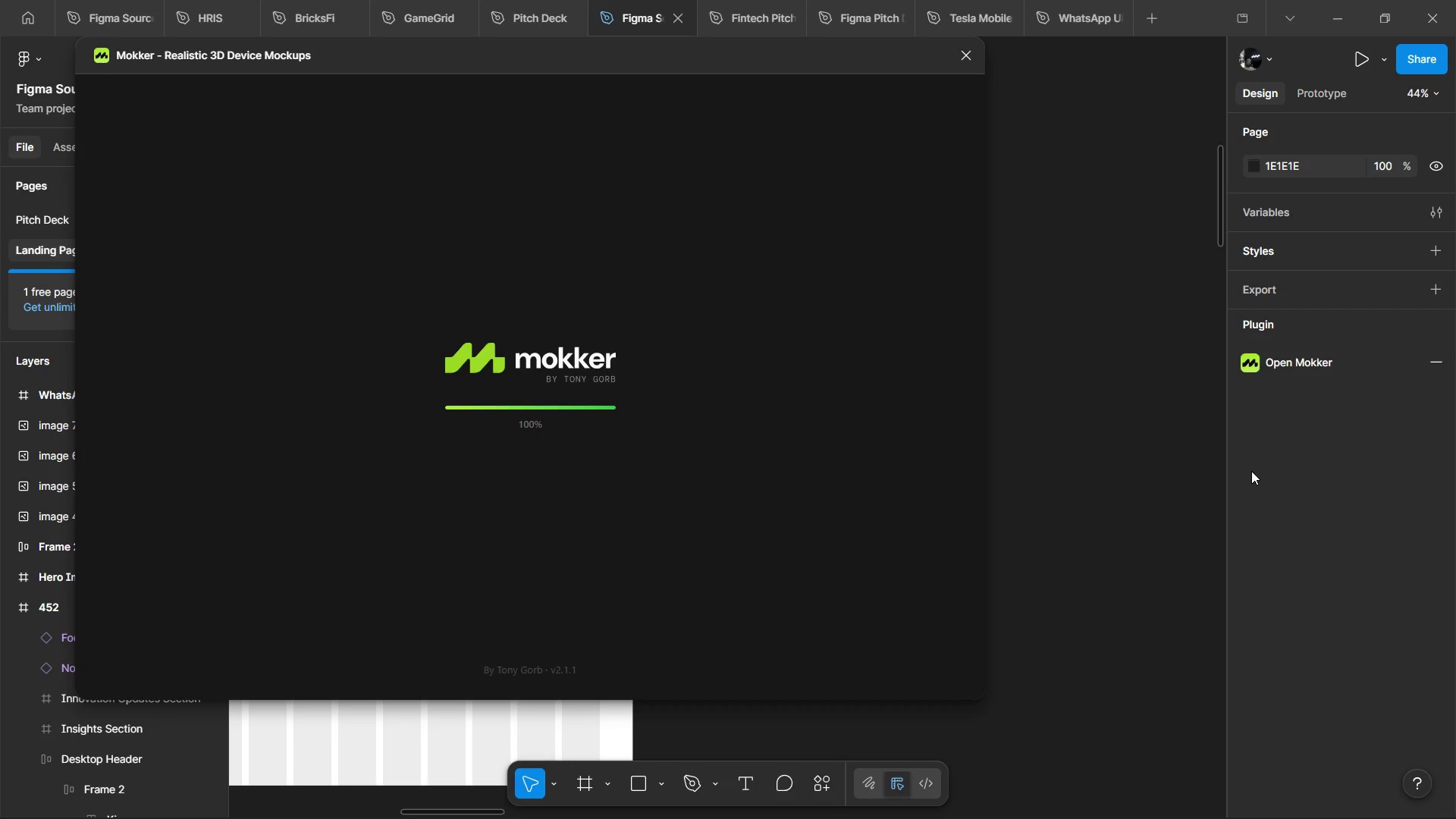 
wait(17.88)
 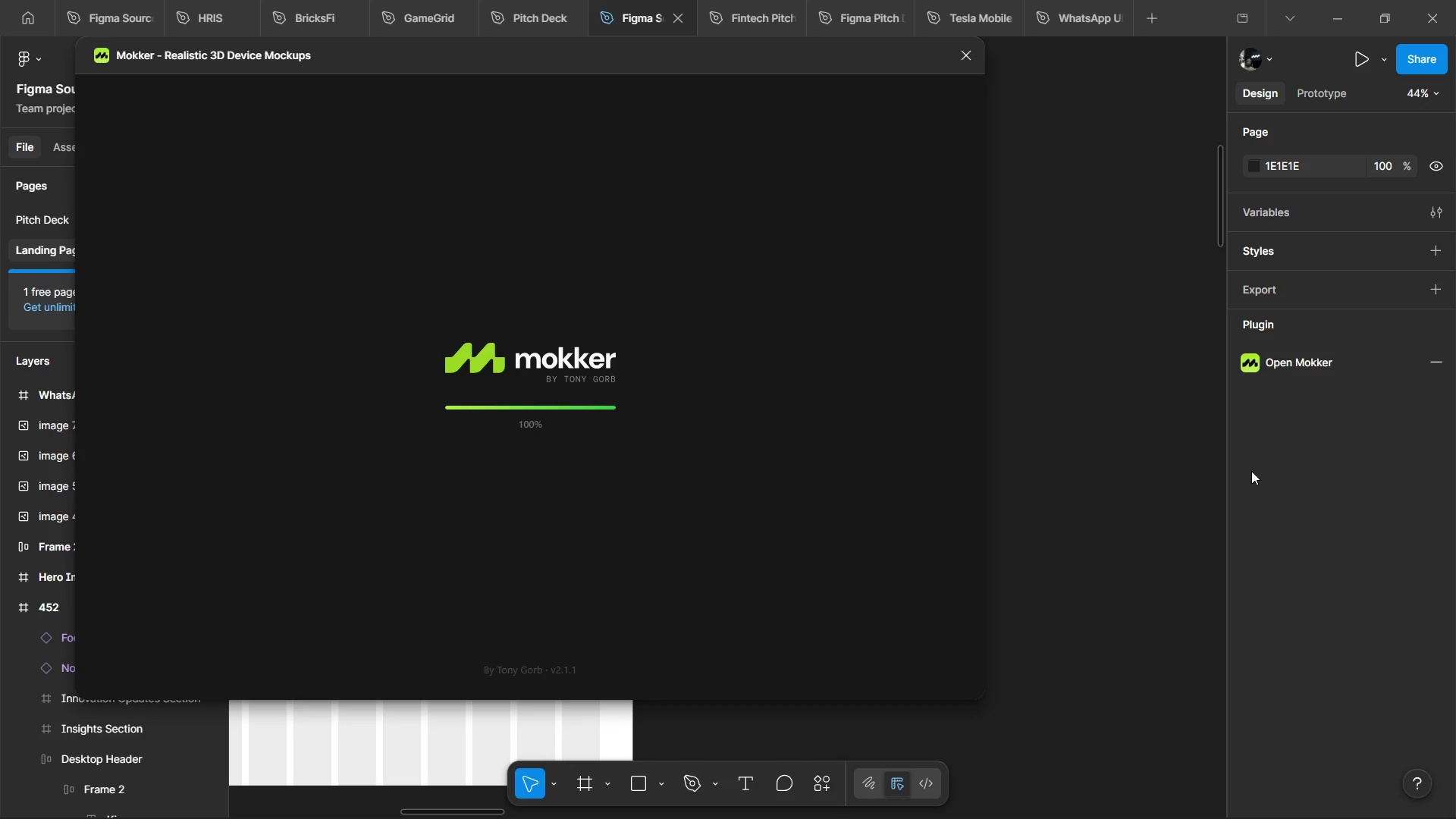 
hold_key(key=ShiftLeft, duration=1.52)
hold_key(key=ShiftLeft, duration=1.36)
scroll: coordinate [1038, 436], scroll_direction: up, amount: 9.0
 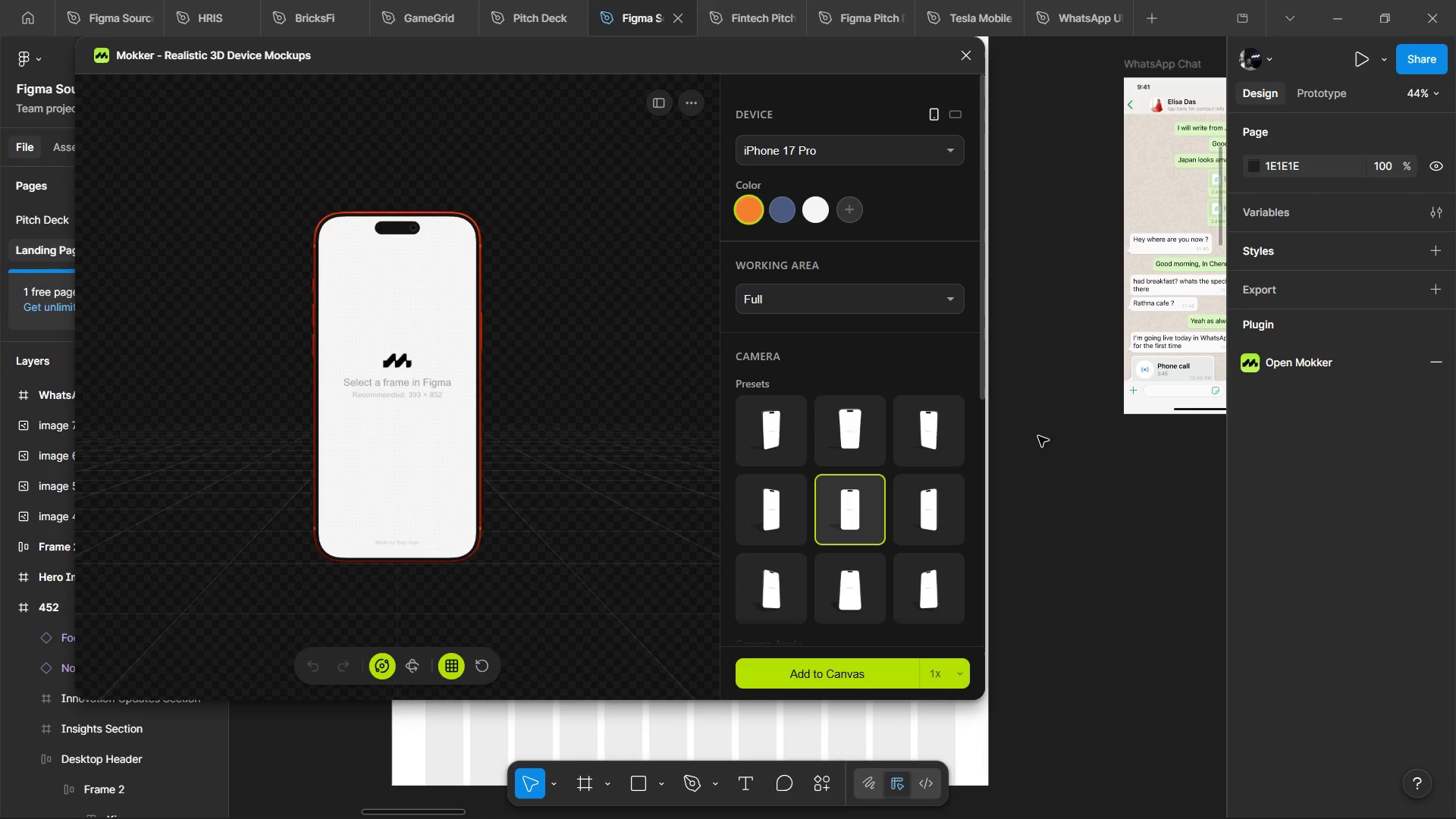 
scroll: coordinate [1038, 436], scroll_direction: down, amount: 3.0
 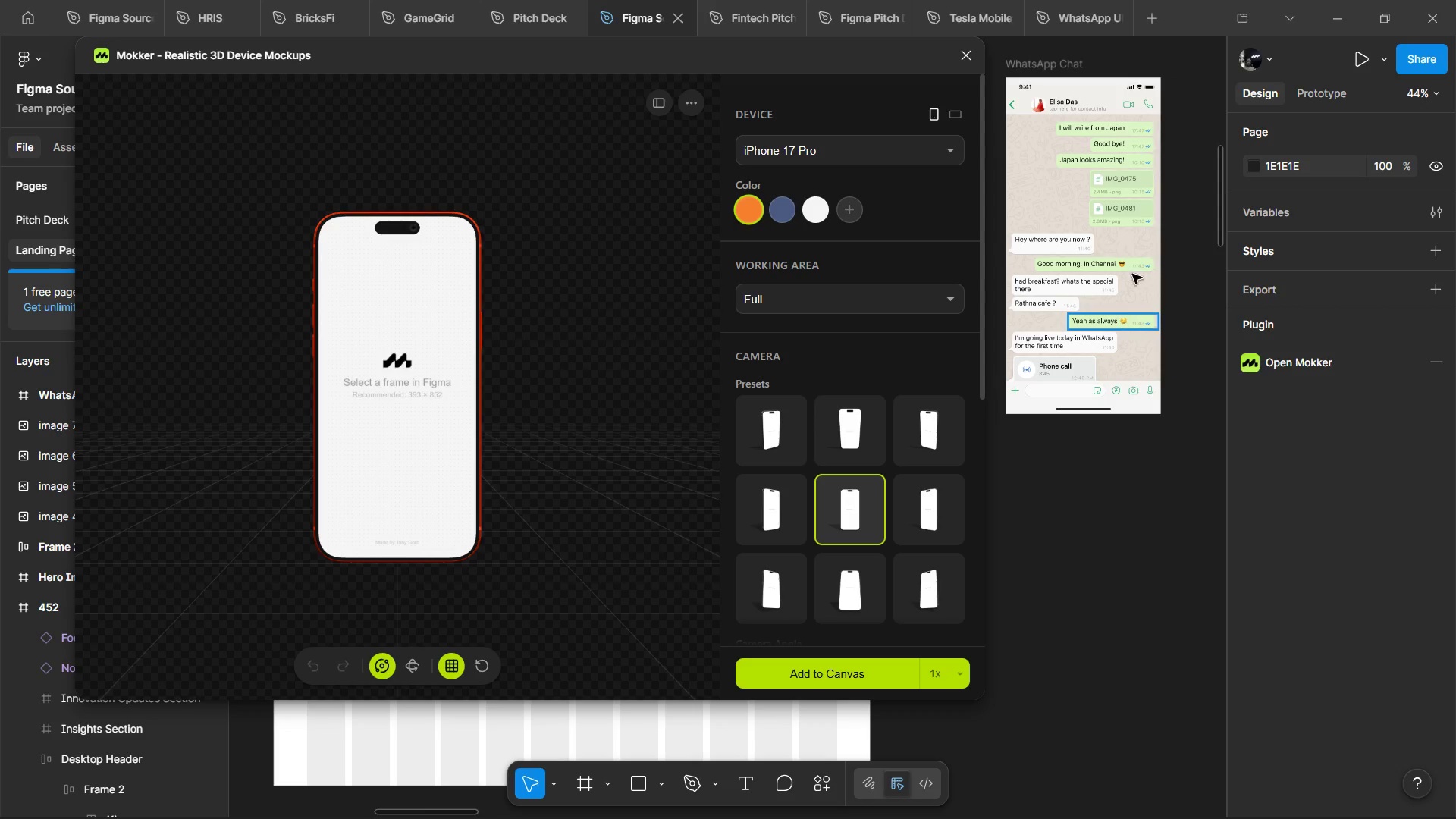 
hold_key(key=ControlLeft, duration=0.8)
scroll: coordinate [1138, 257], scroll_direction: up, amount: 2.0
 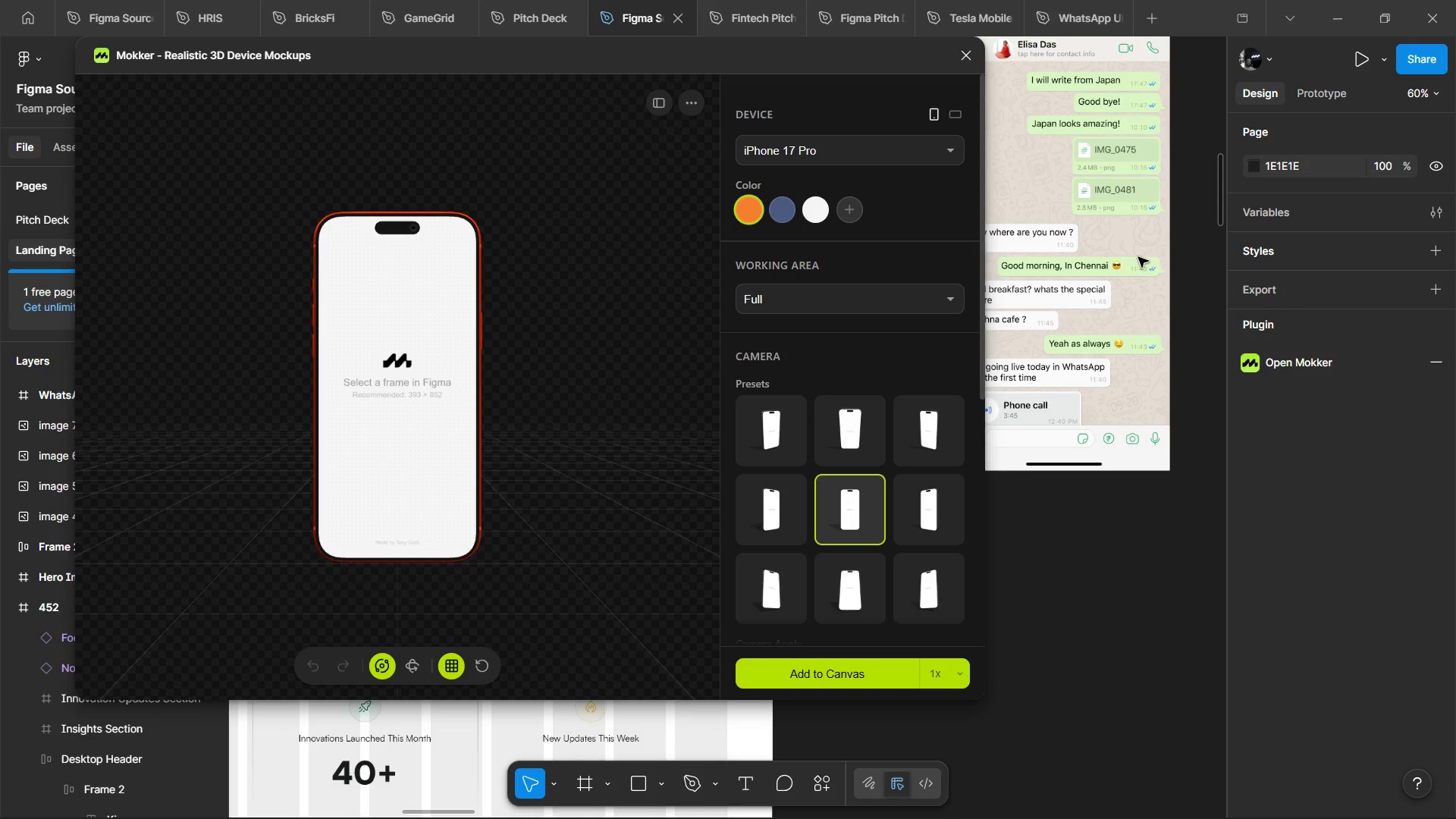 
hold_key(key=ControlLeft, duration=10.39)
 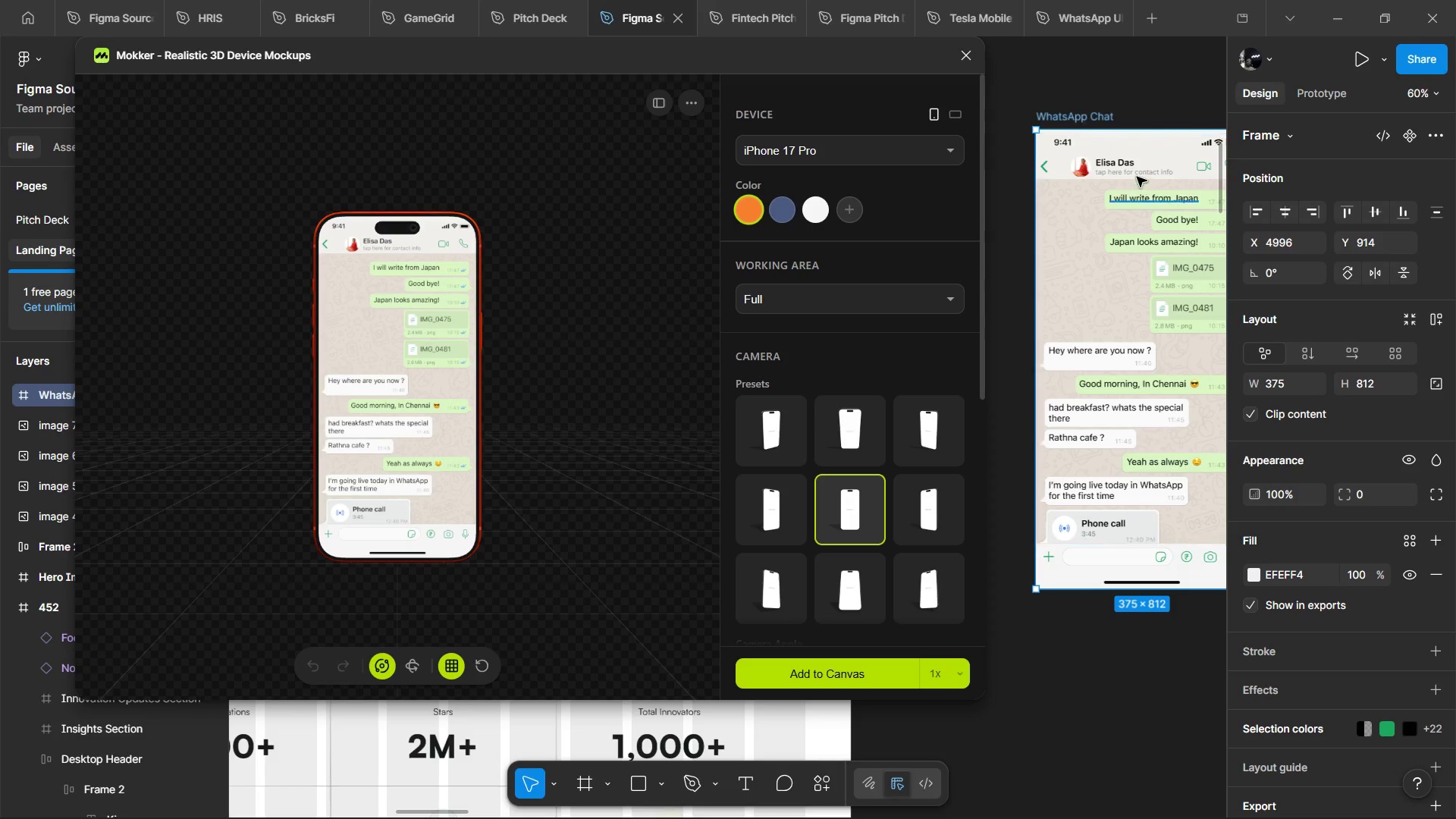 
hold_key(key=ShiftLeft, duration=0.73)
 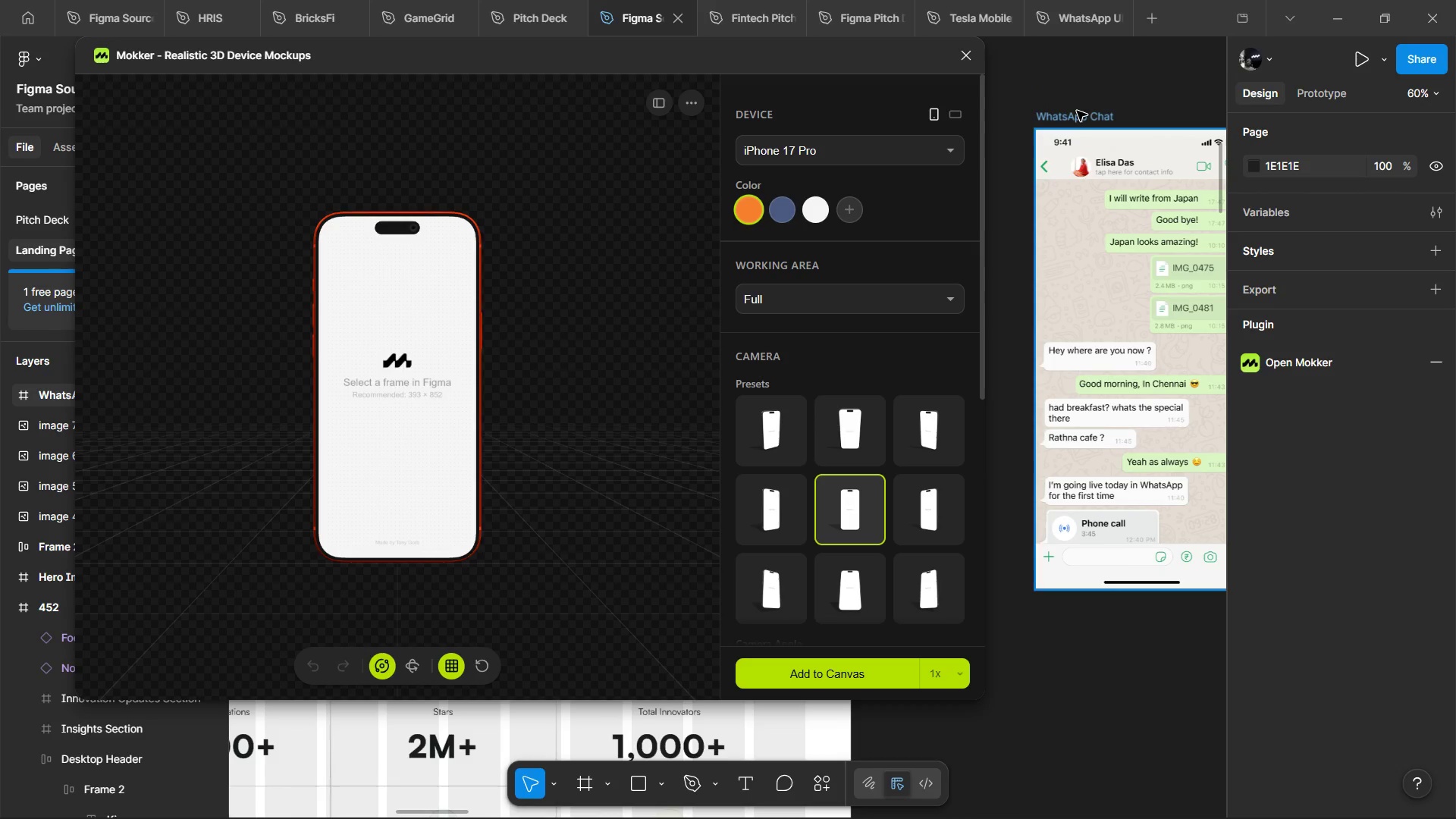 
left_click([1077, 111])
 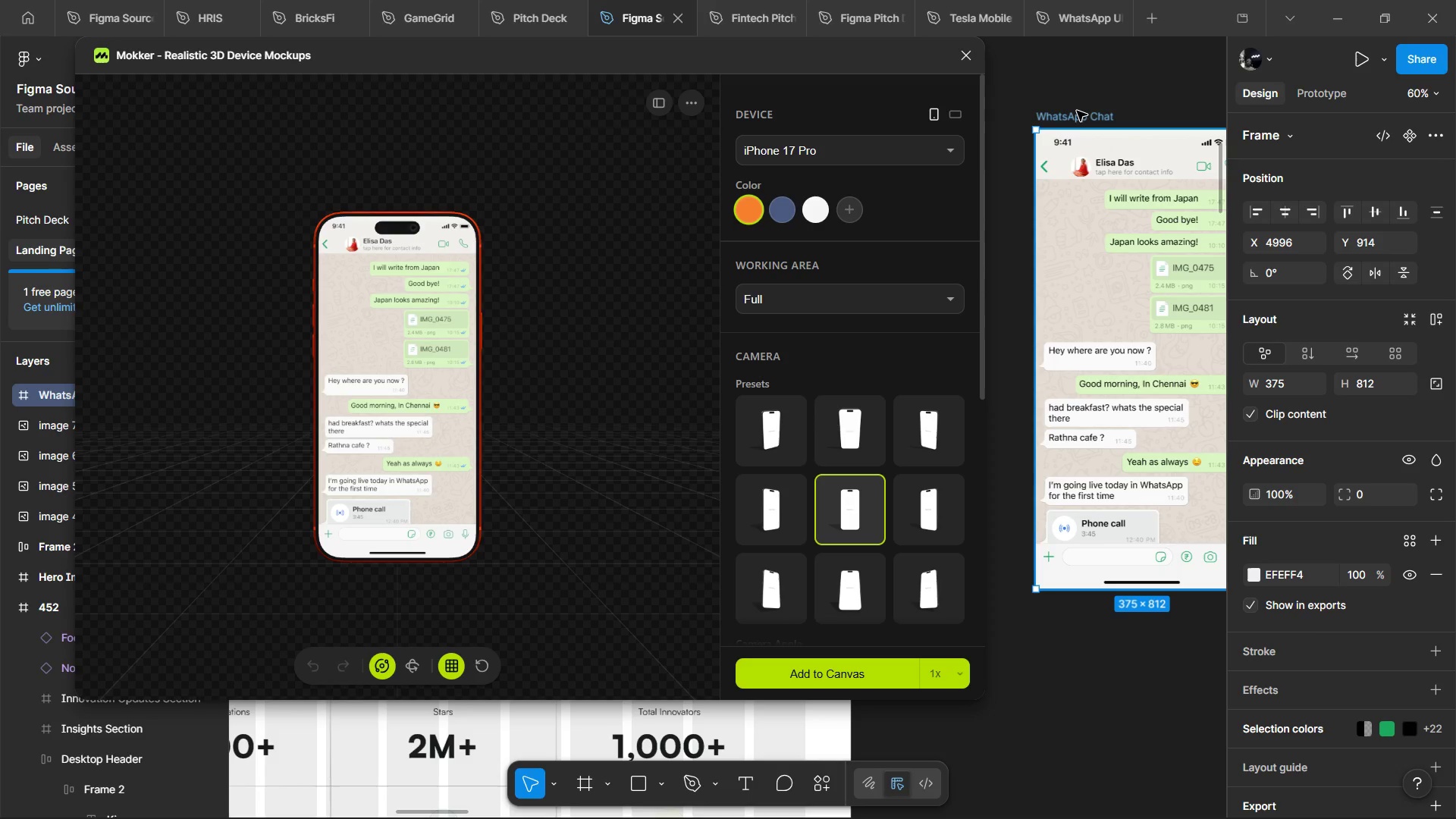 
hold_key(key=ControlLeft, duration=1.52)
 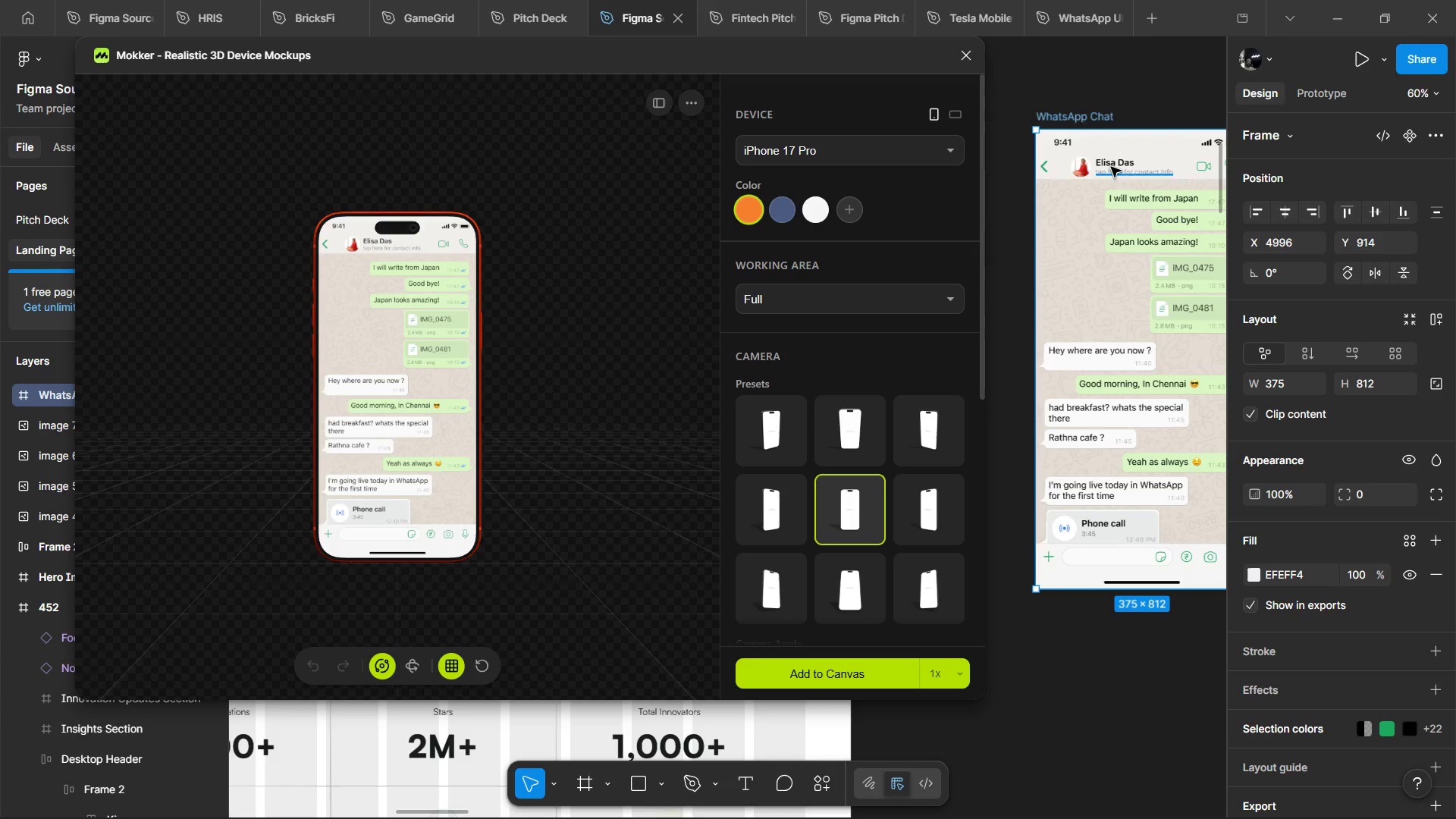 
key(Control+ControlLeft)
 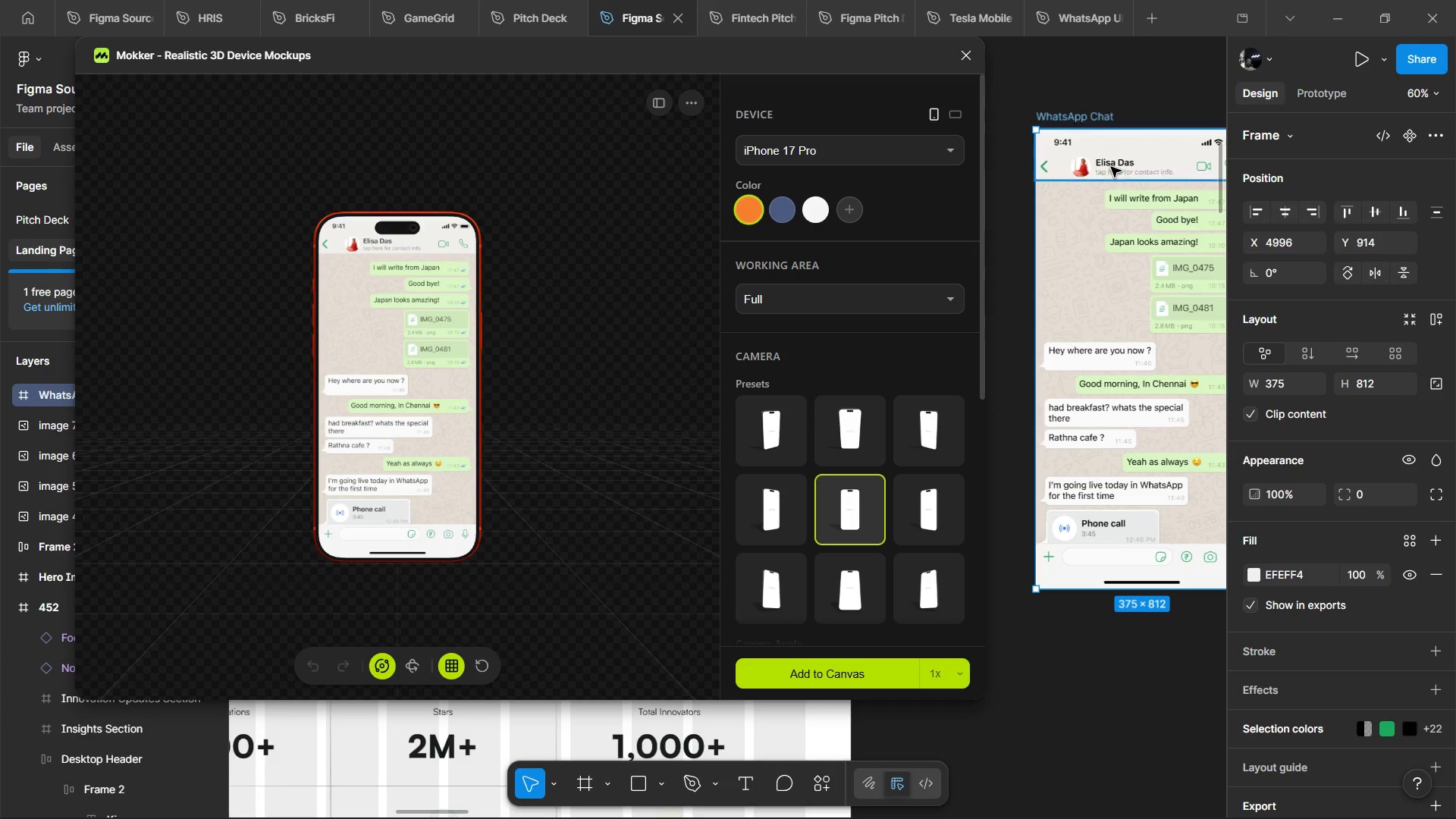 
key(Alt+Tab)
 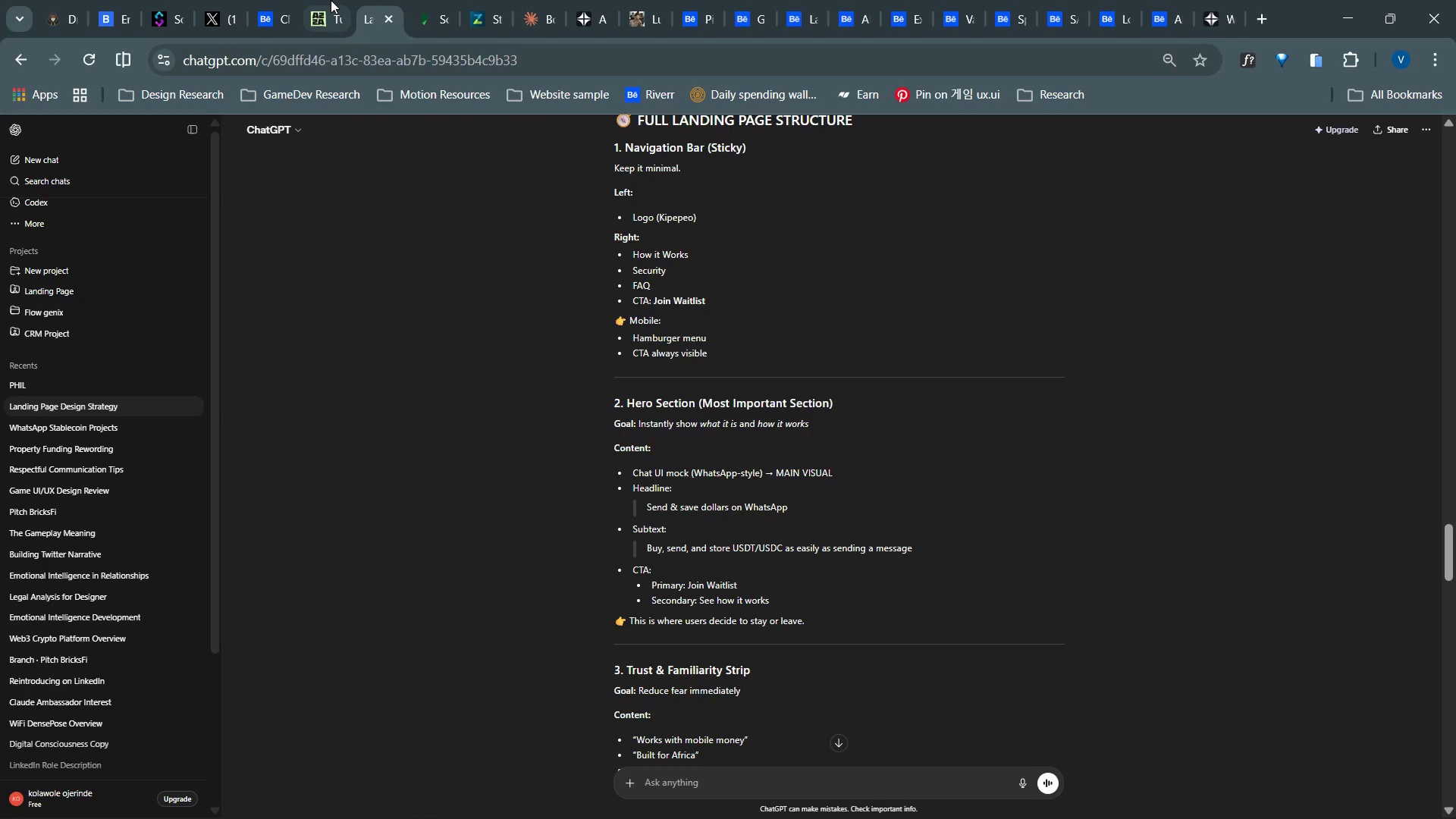 
left_click([331, 0])
 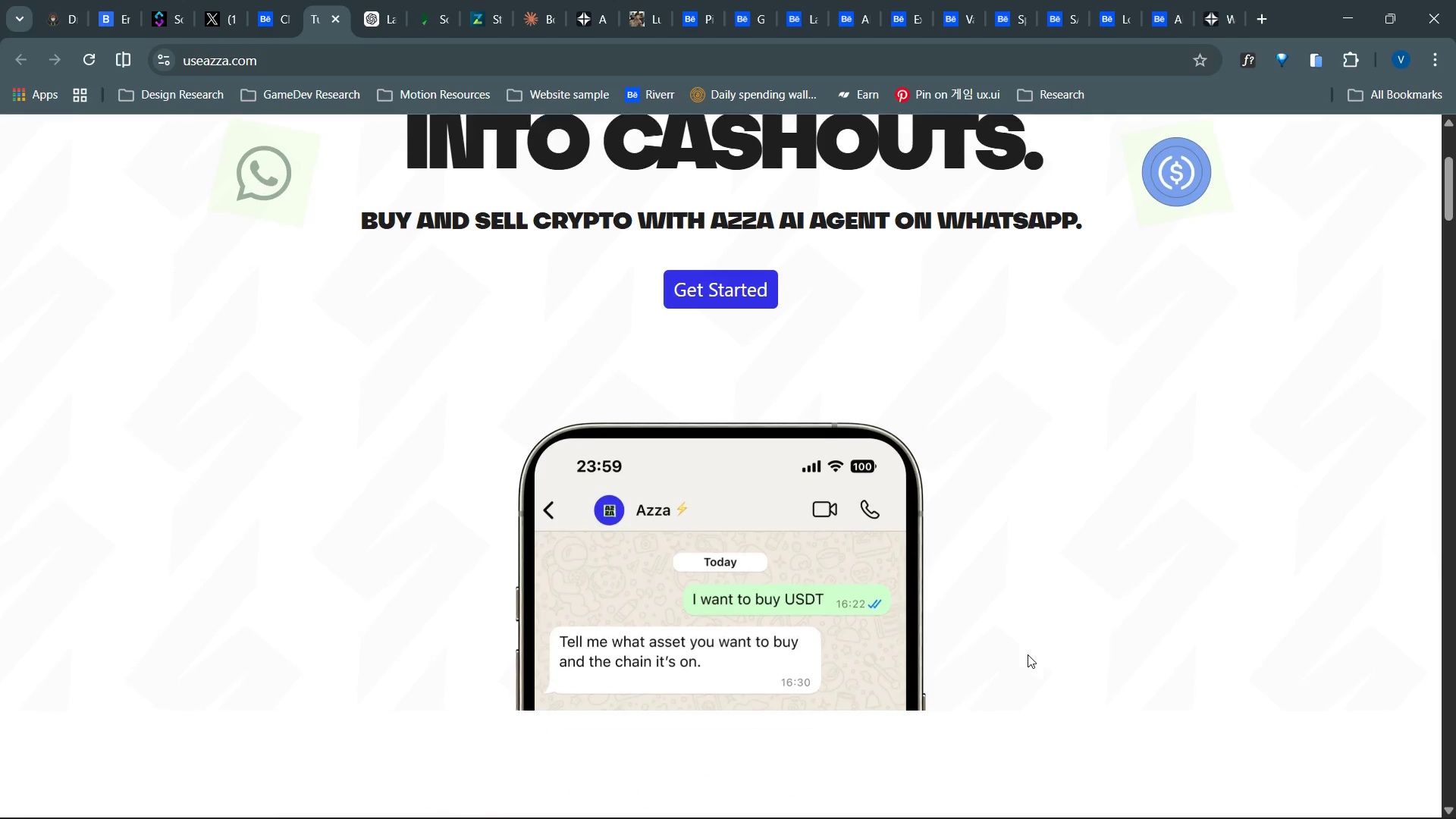 
key(Alt+Tab)
 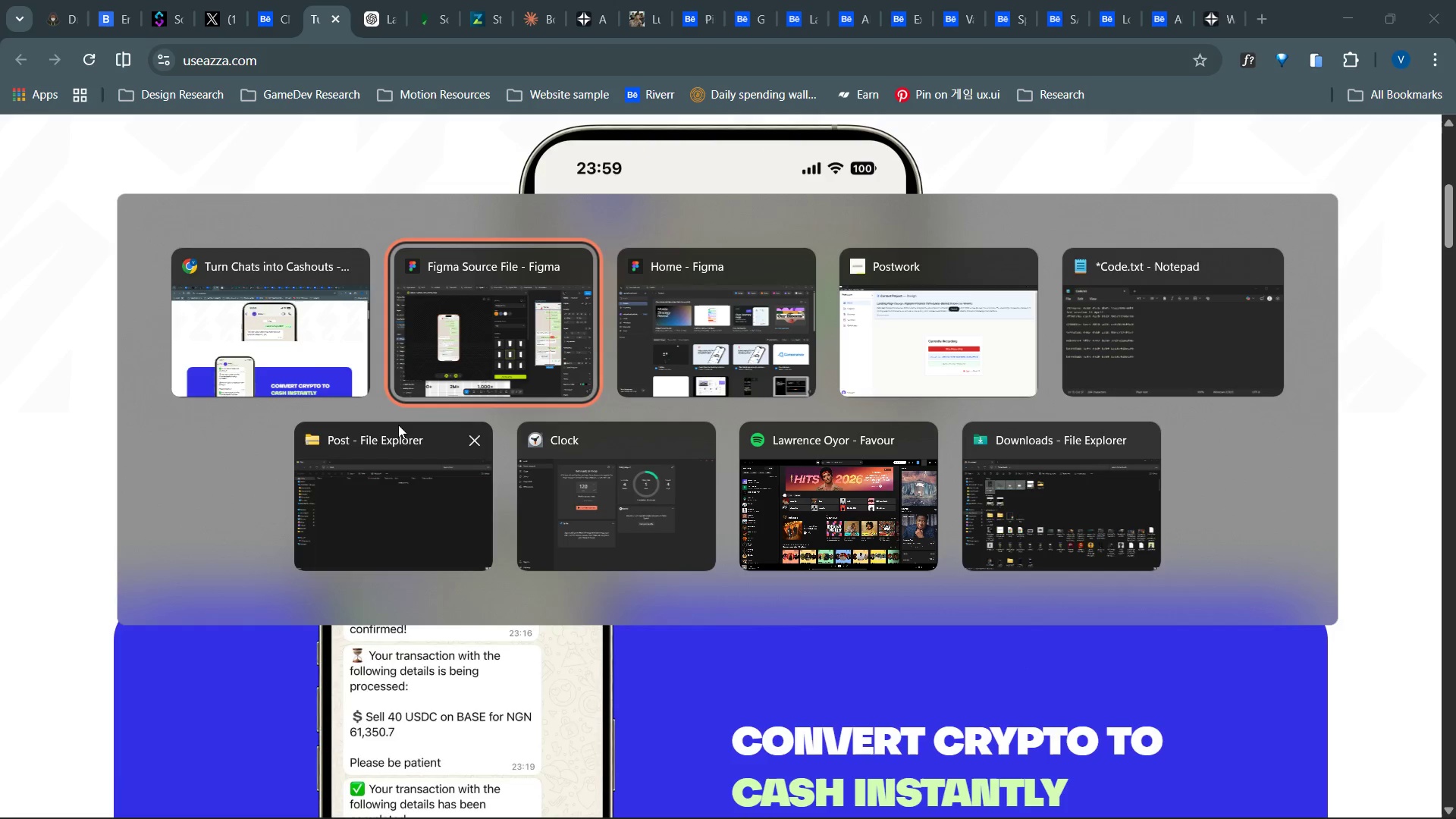 
left_click([321, 327])
 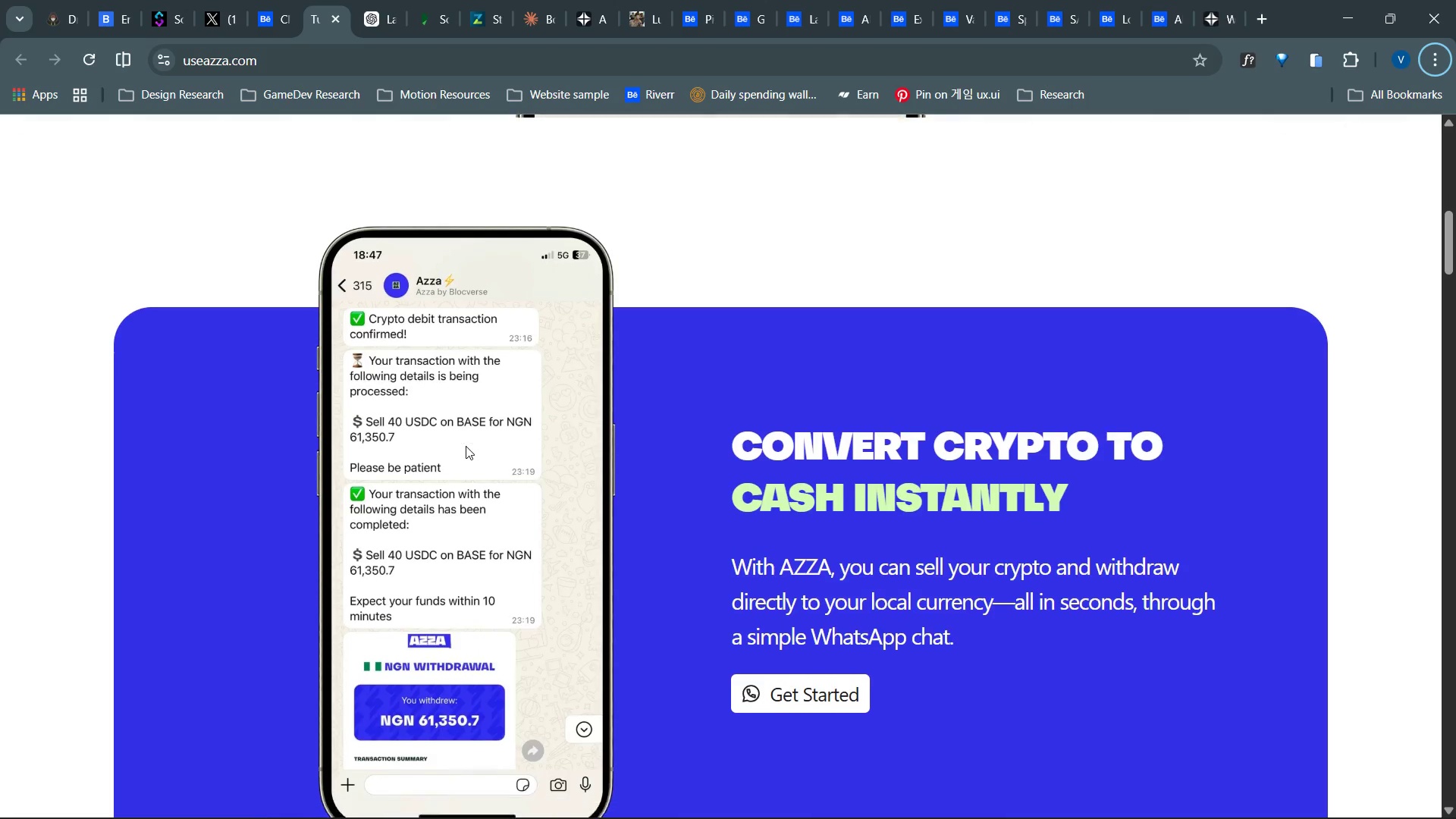 
right_click([466, 446])
 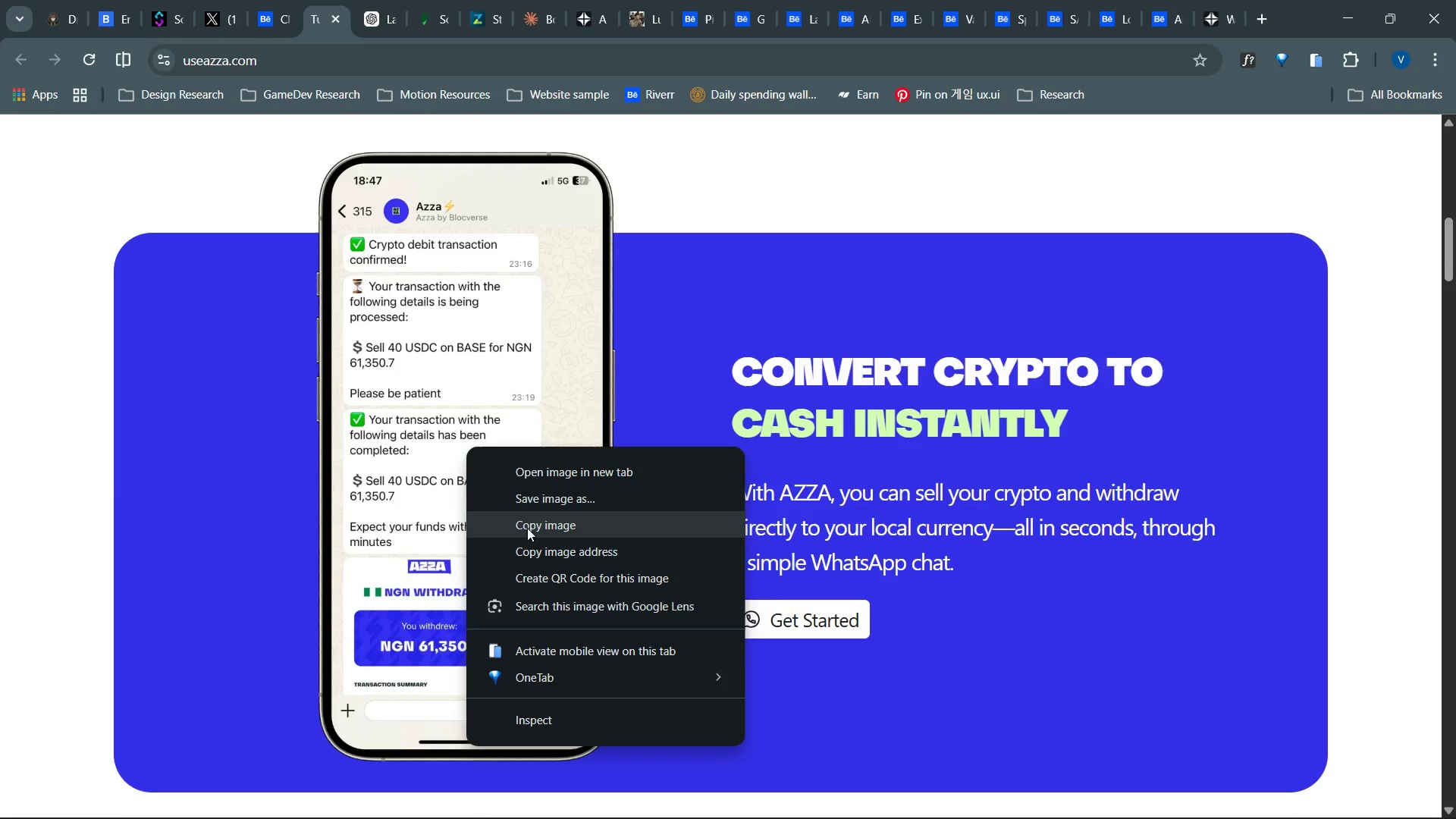 
left_click([527, 528])
 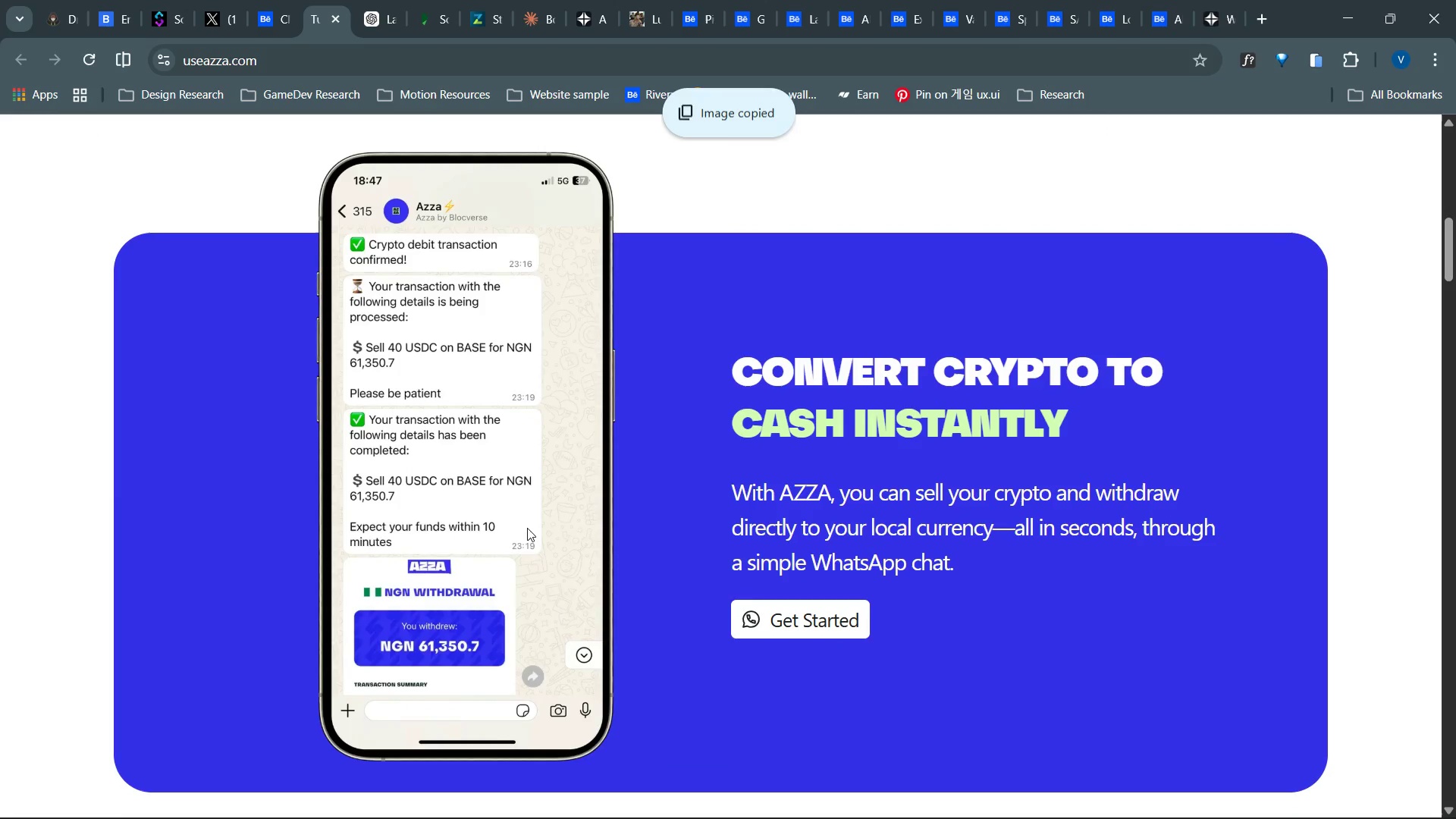 
key(Alt+Tab)
 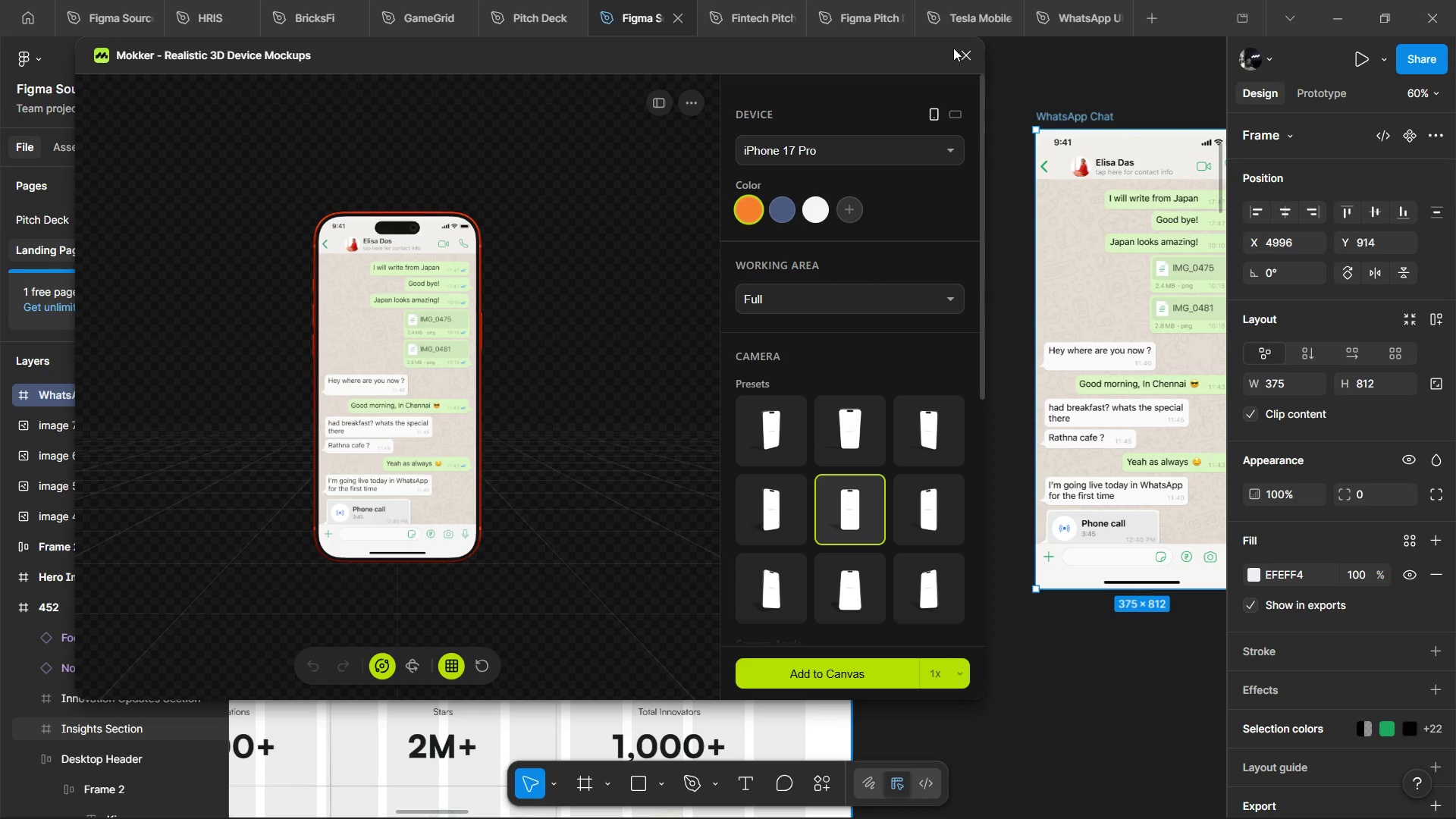 
left_click([971, 56])
 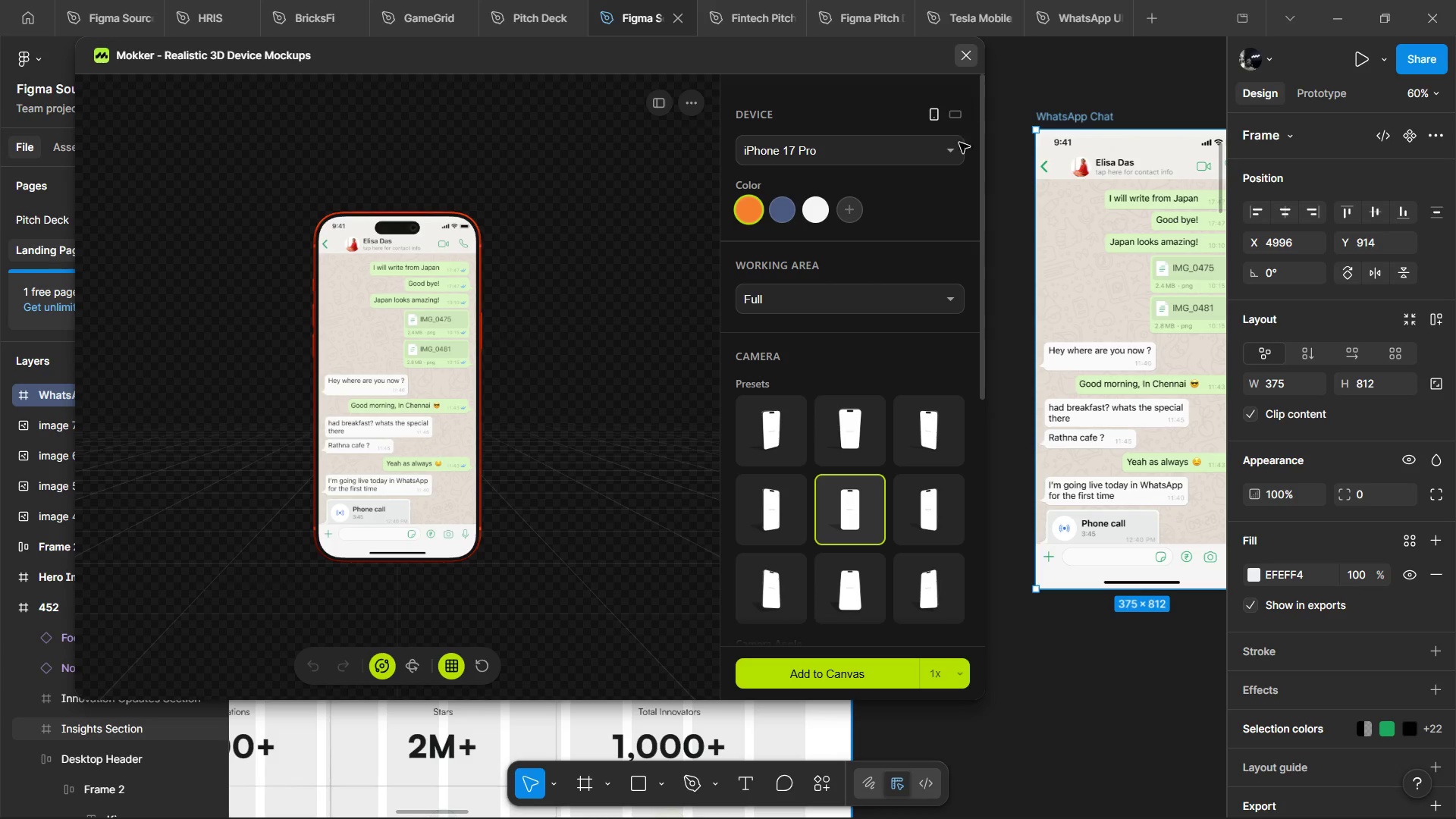 
hold_key(key=ShiftLeft, duration=1.51)
 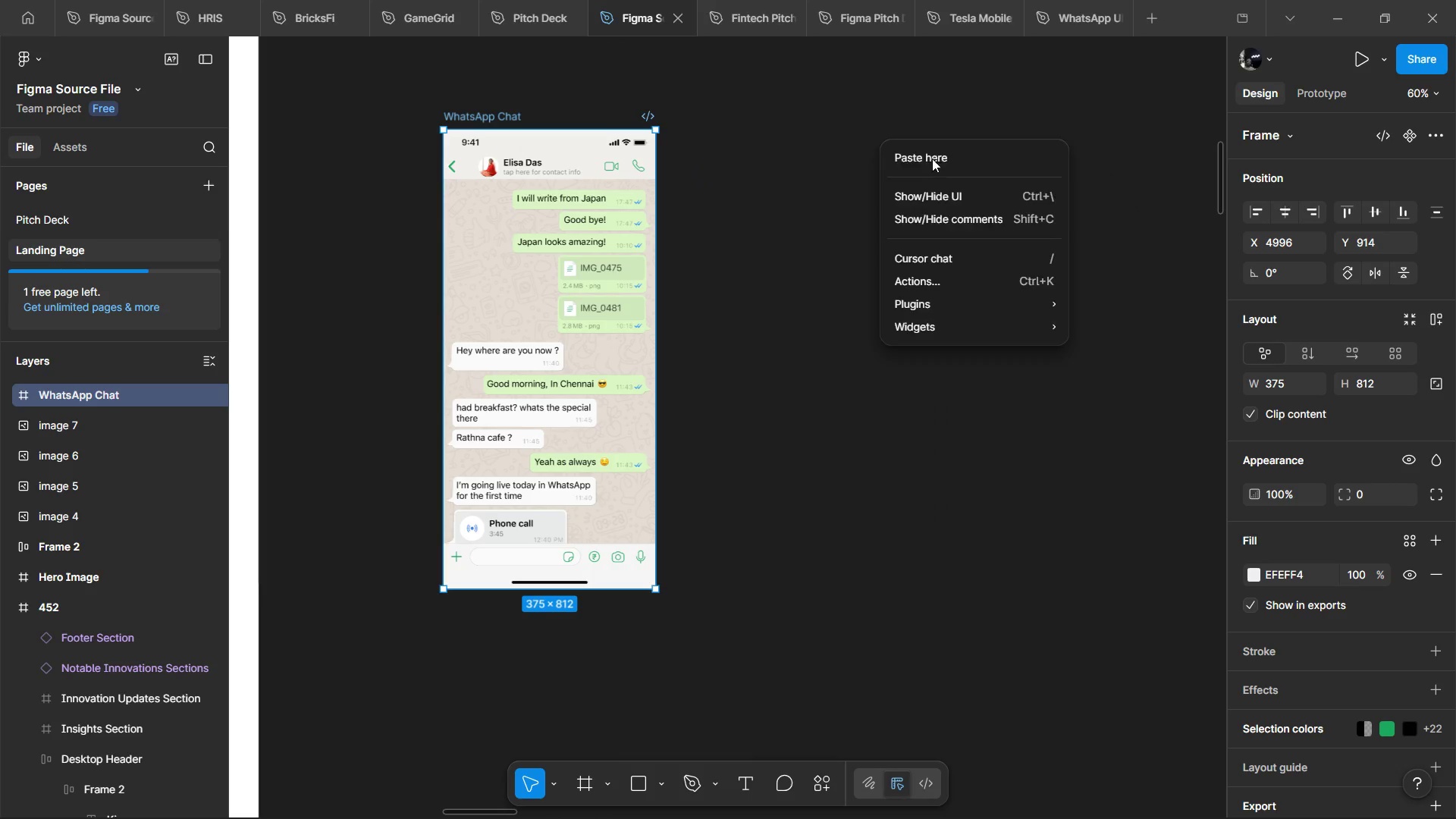 
key(Shift+ShiftLeft)
 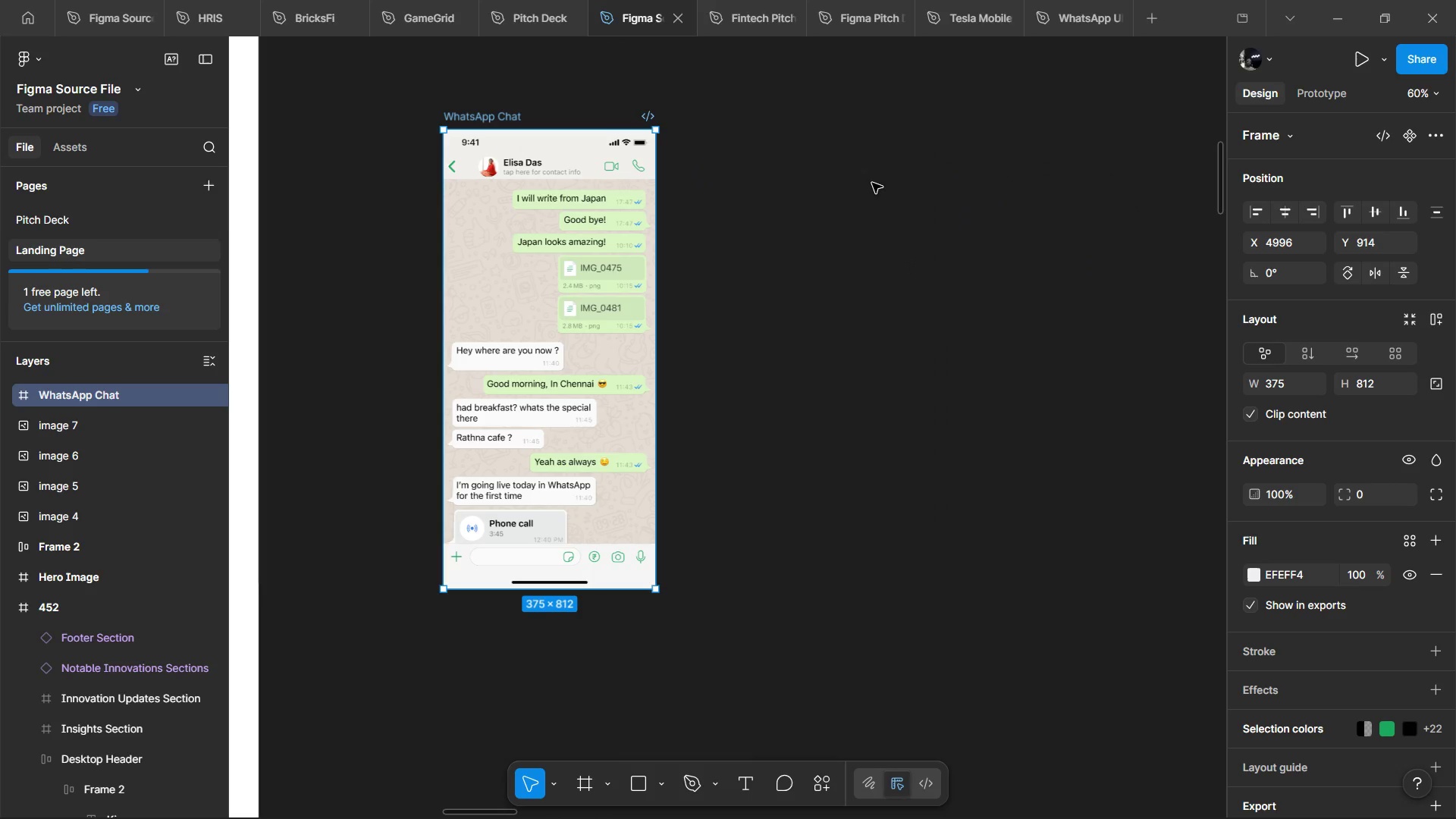 
key(Shift+ShiftLeft)
 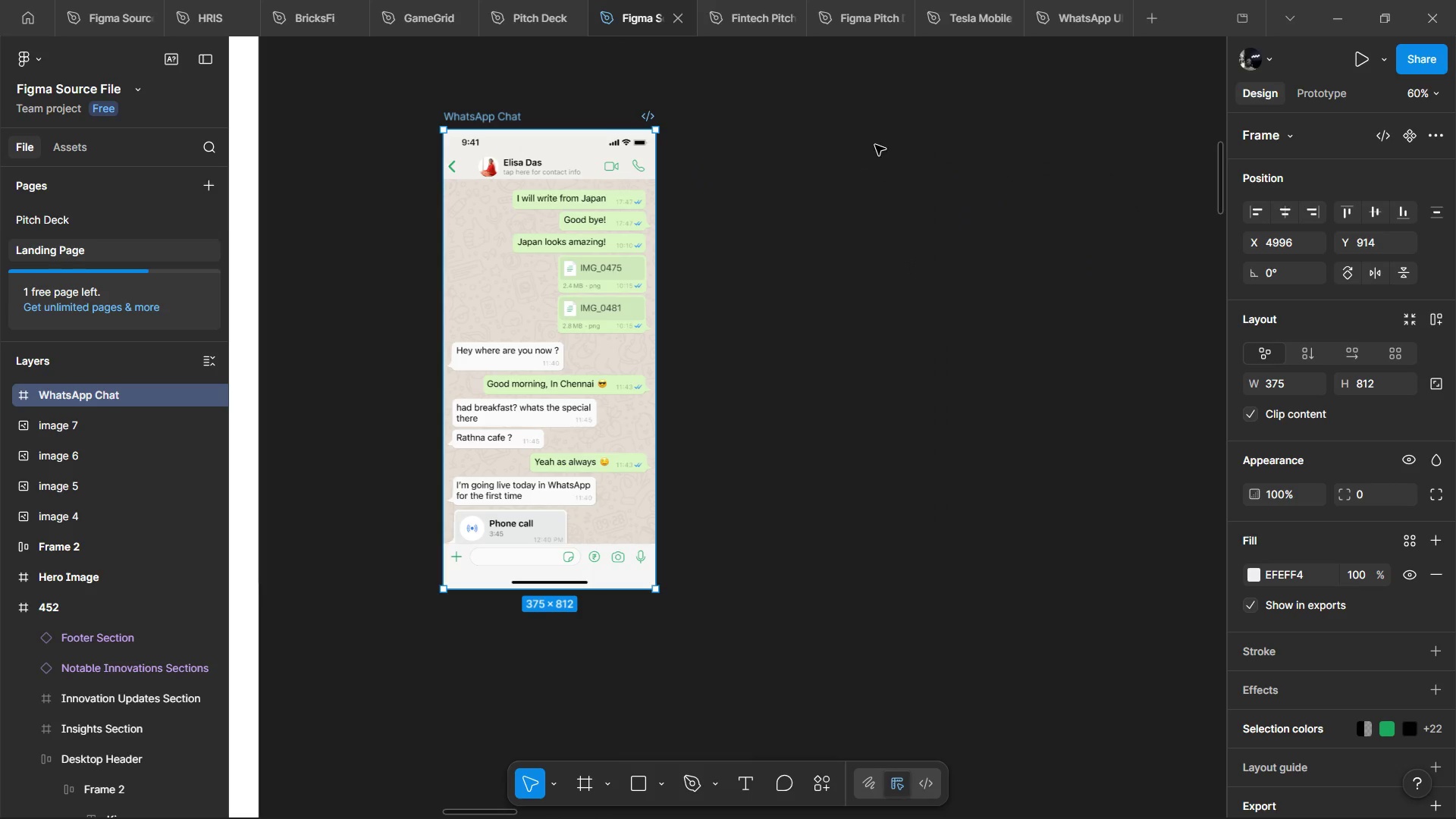 
key(Shift+ShiftLeft)
 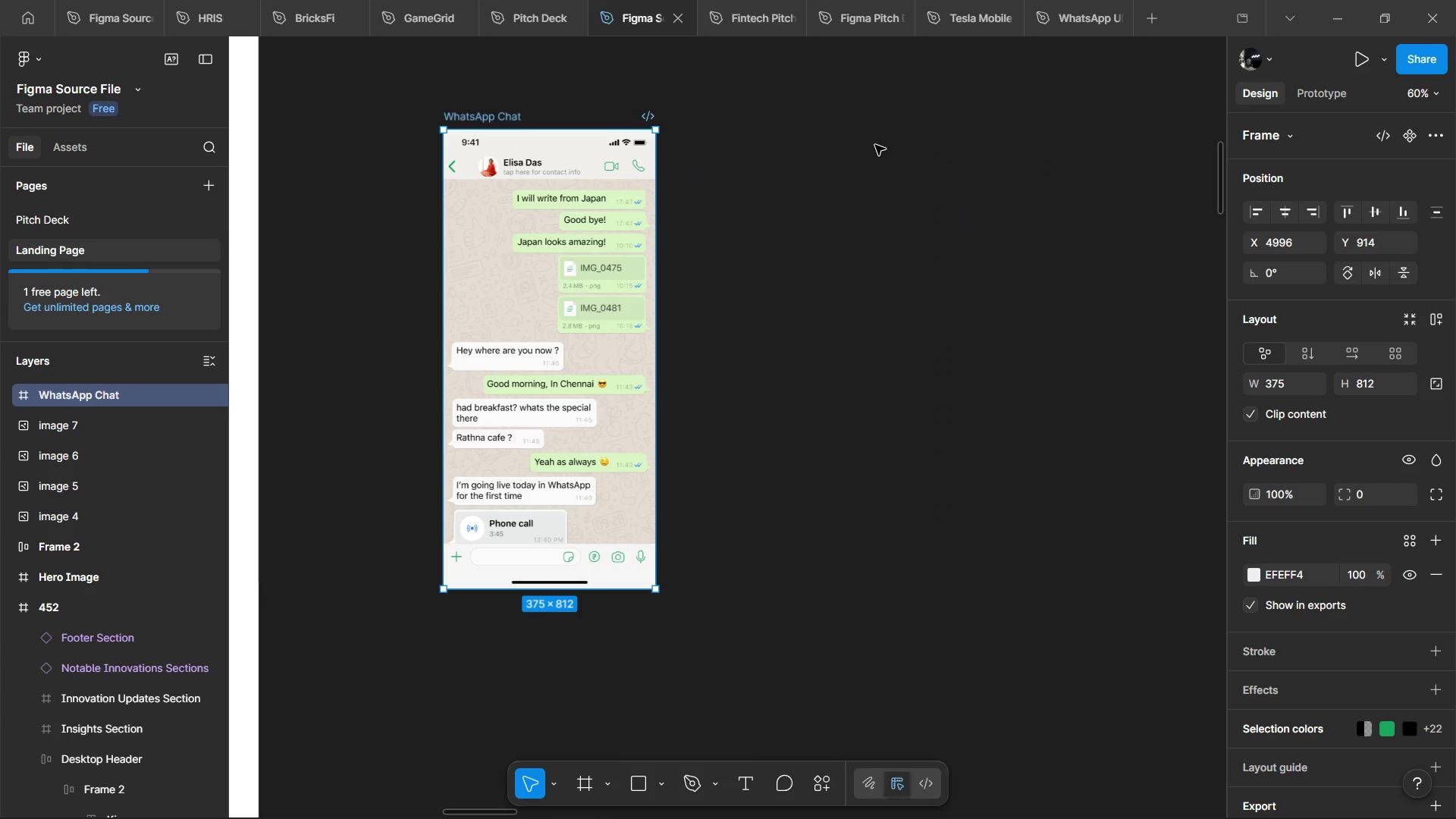 
key(Shift+ShiftLeft)
 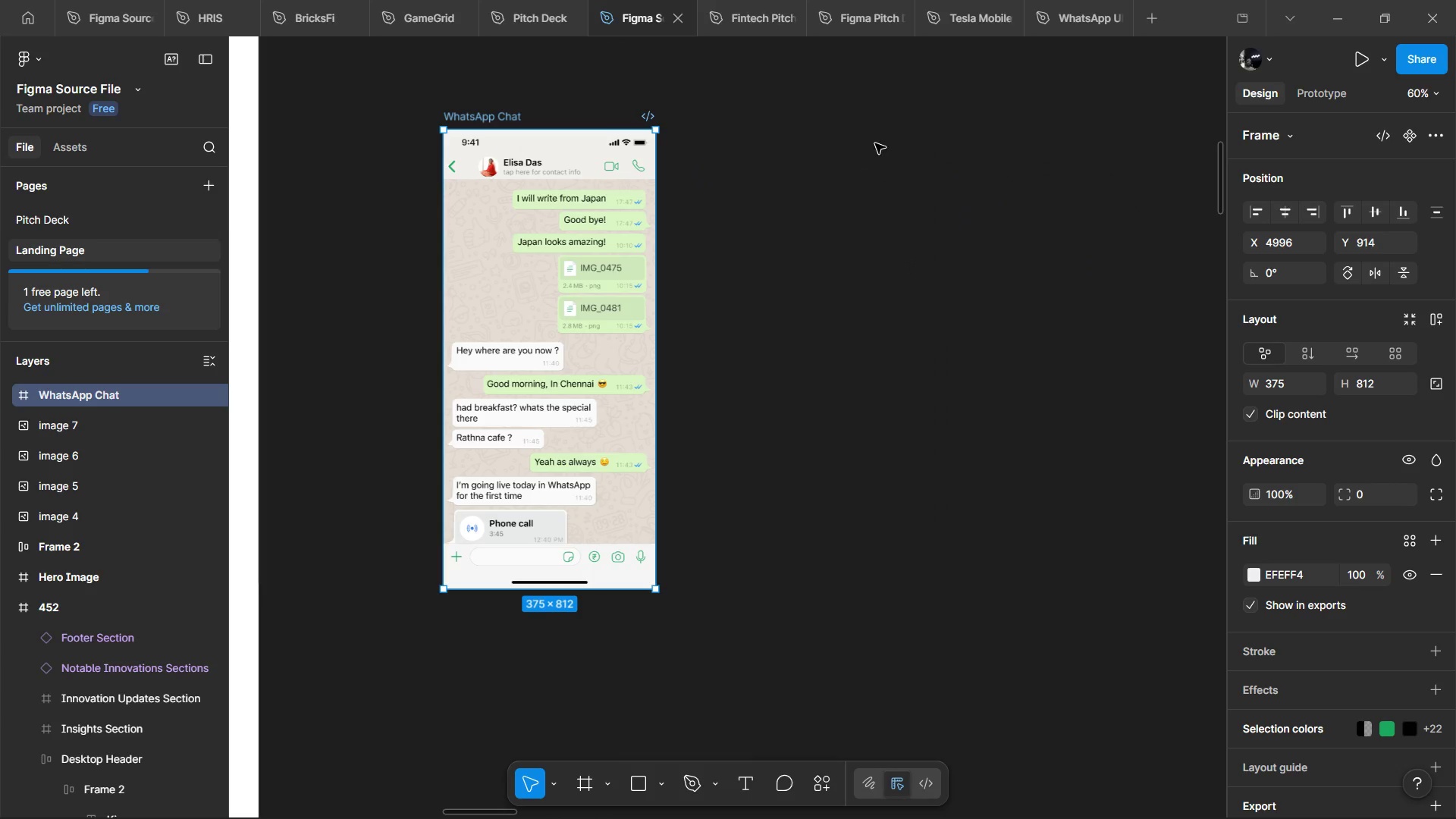 
key(Shift+ShiftLeft)
 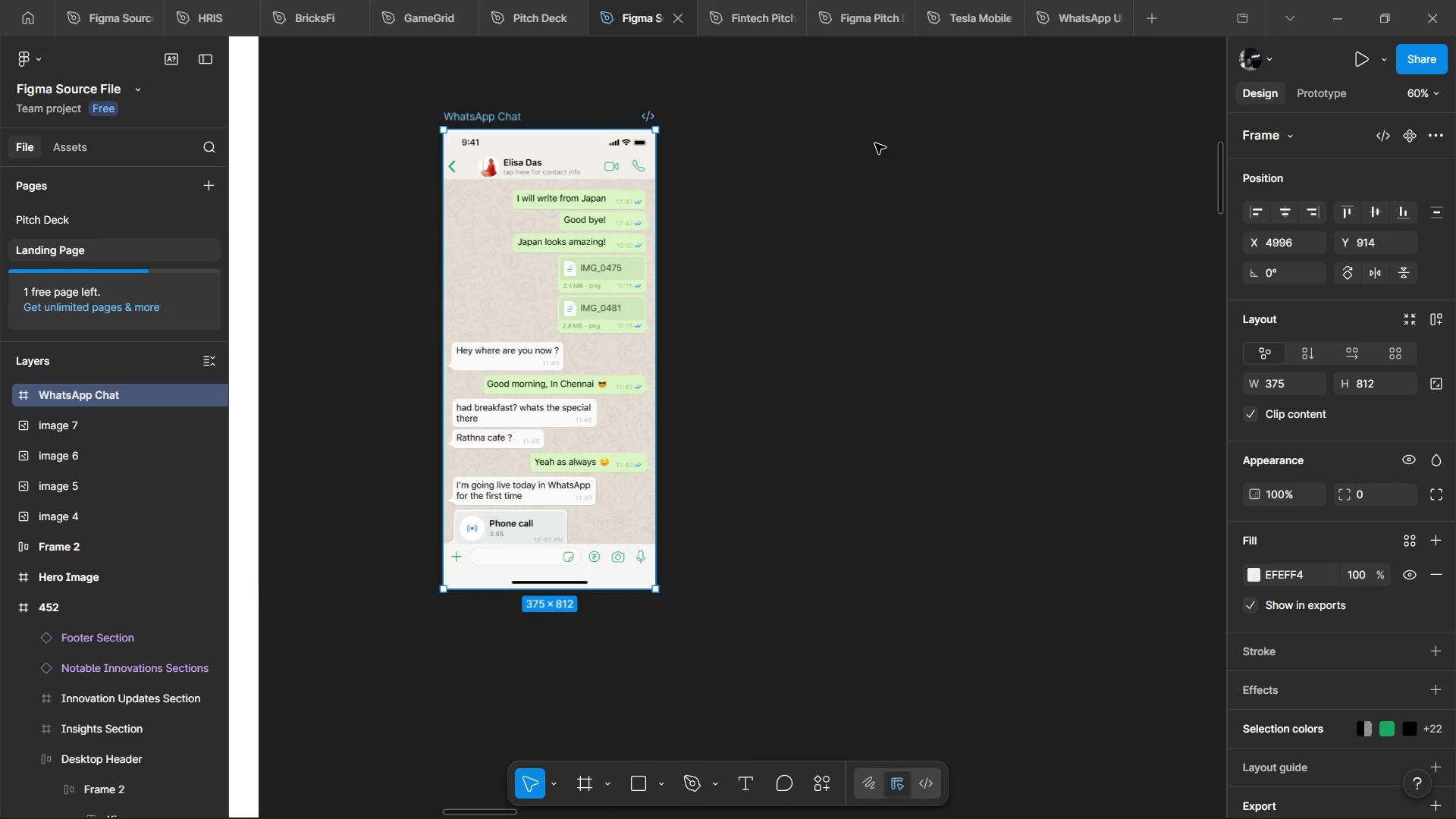 
right_click([875, 143])
 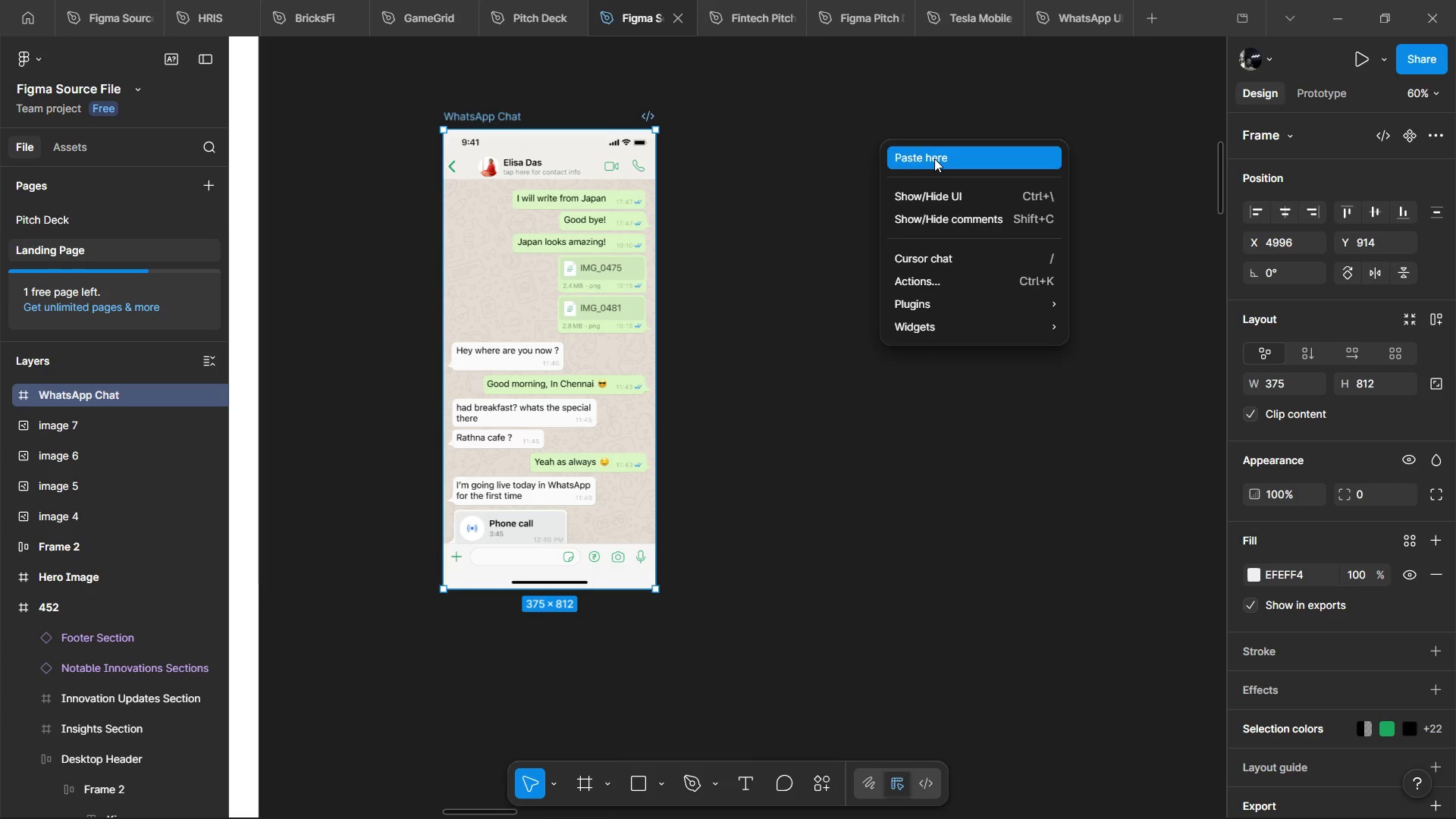 
scroll: coordinate [905, 268], scroll_direction: down, amount: 15.0
 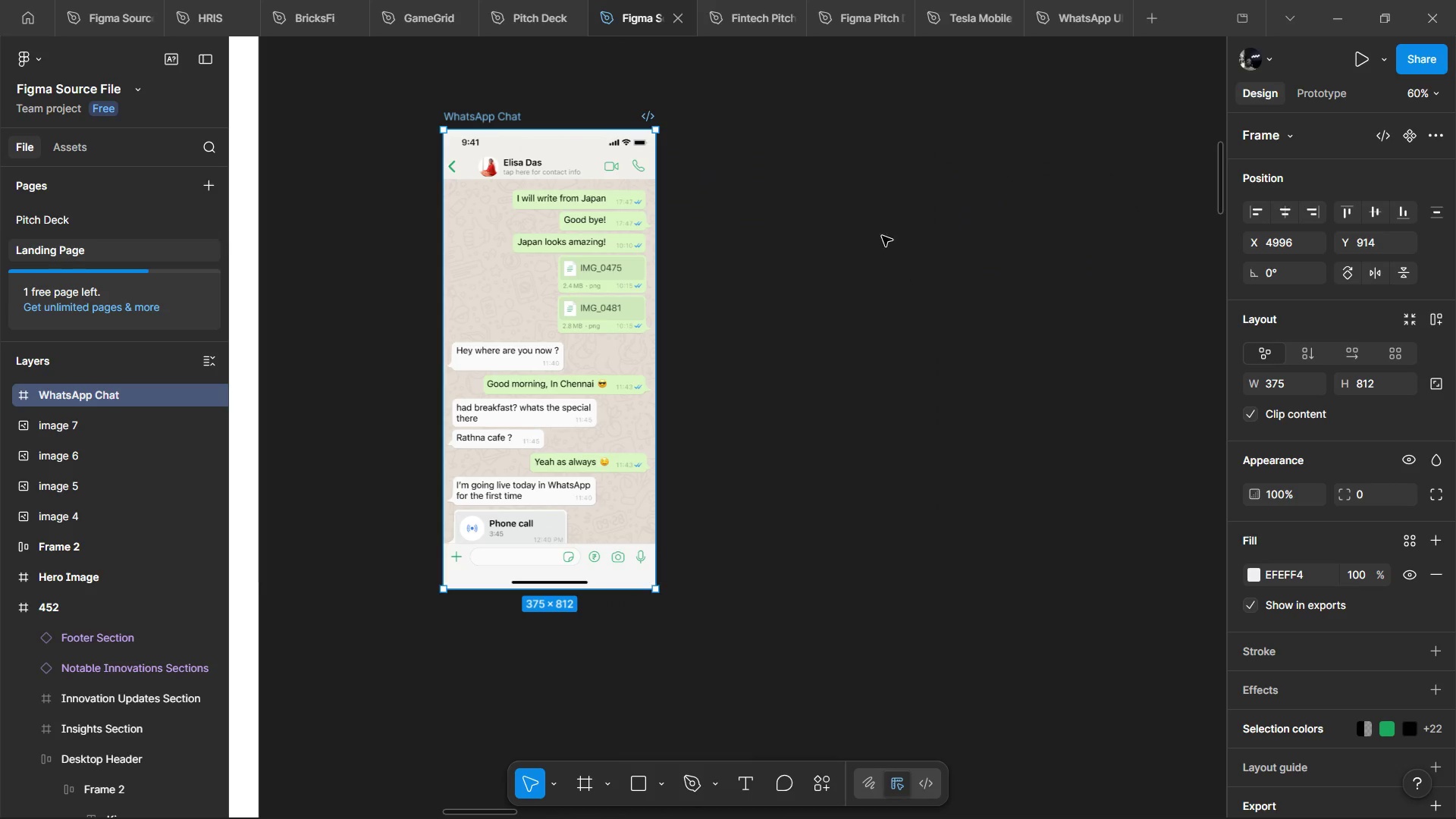 
left_click([934, 158])
 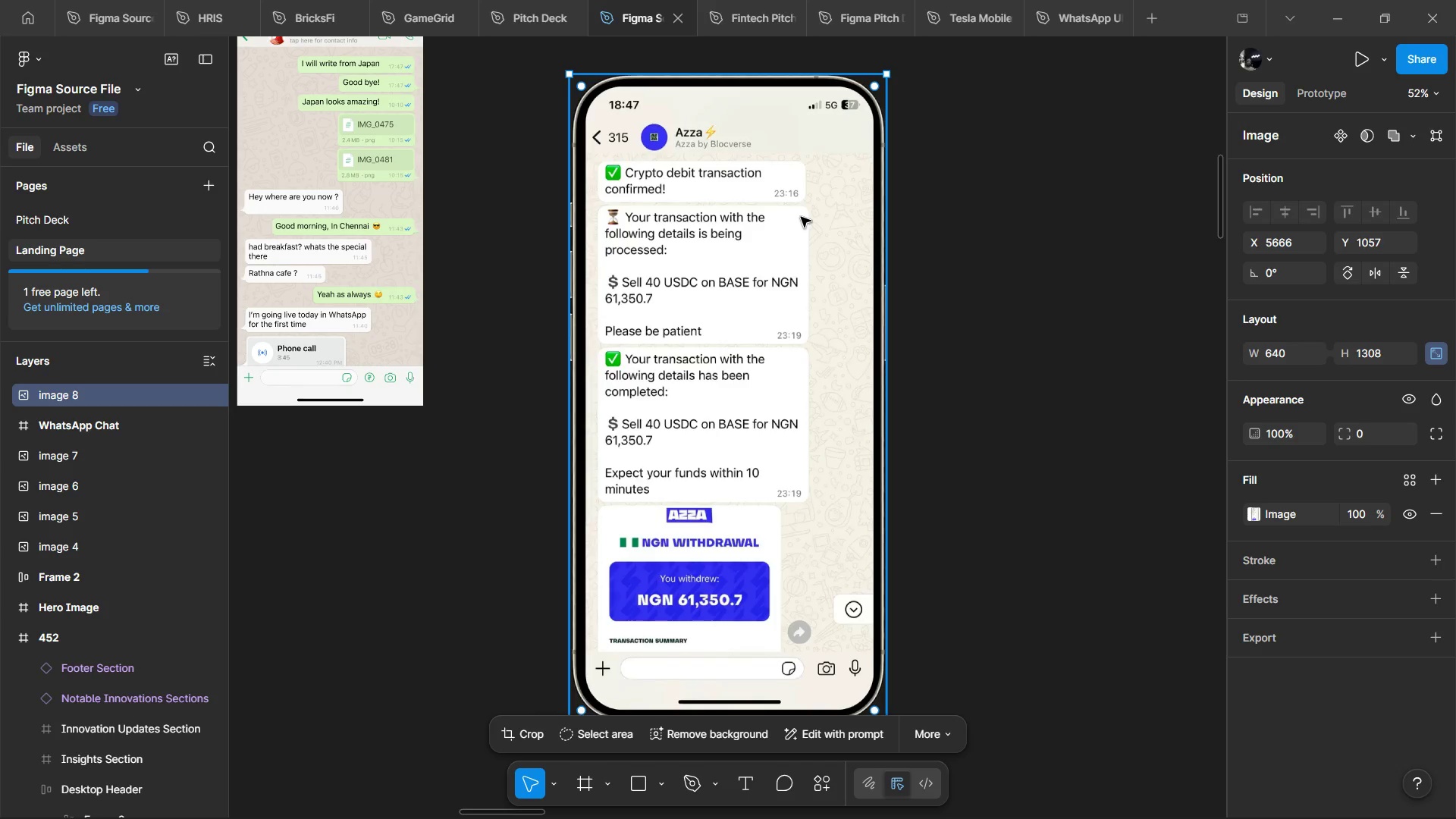 
scroll: coordinate [695, 284], scroll_direction: up, amount: 3.0
 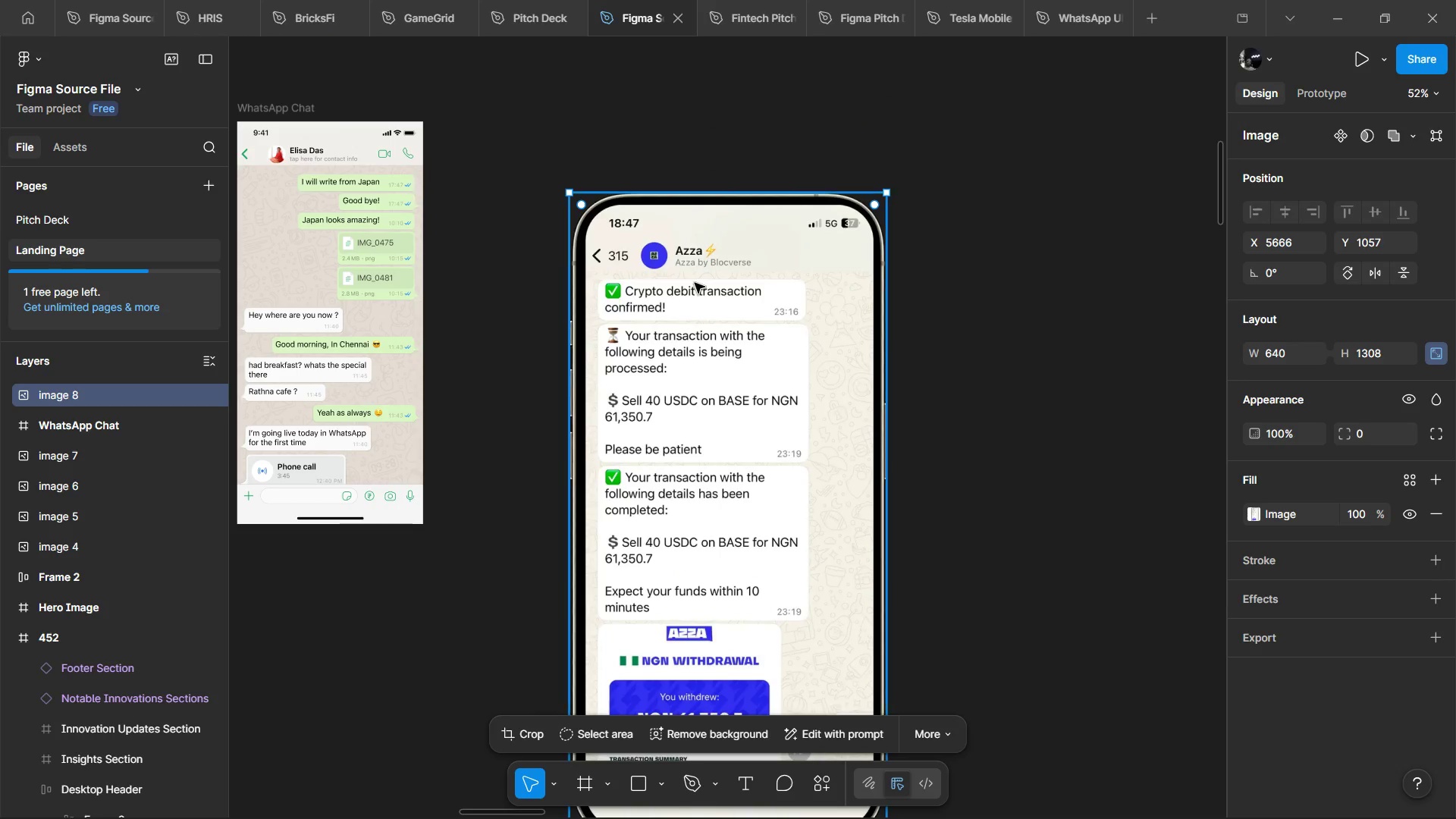 
hold_key(key=ControlLeft, duration=1.23)
scroll: coordinate [641, 288], scroll_direction: down, amount: 2.0
 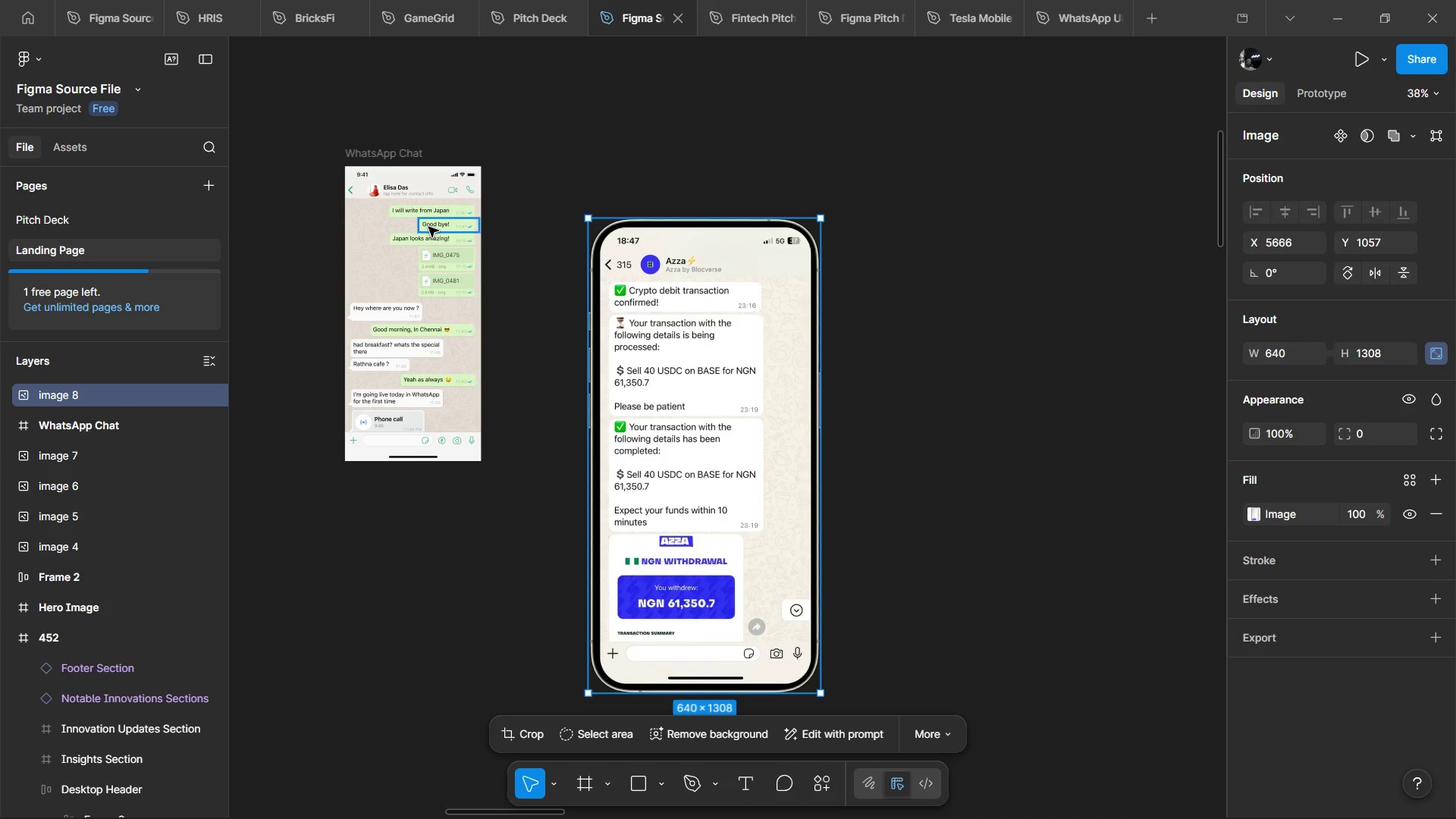 
hold_key(key=ControlLeft, duration=0.94)
scroll: coordinate [422, 226], scroll_direction: up, amount: 3.0
 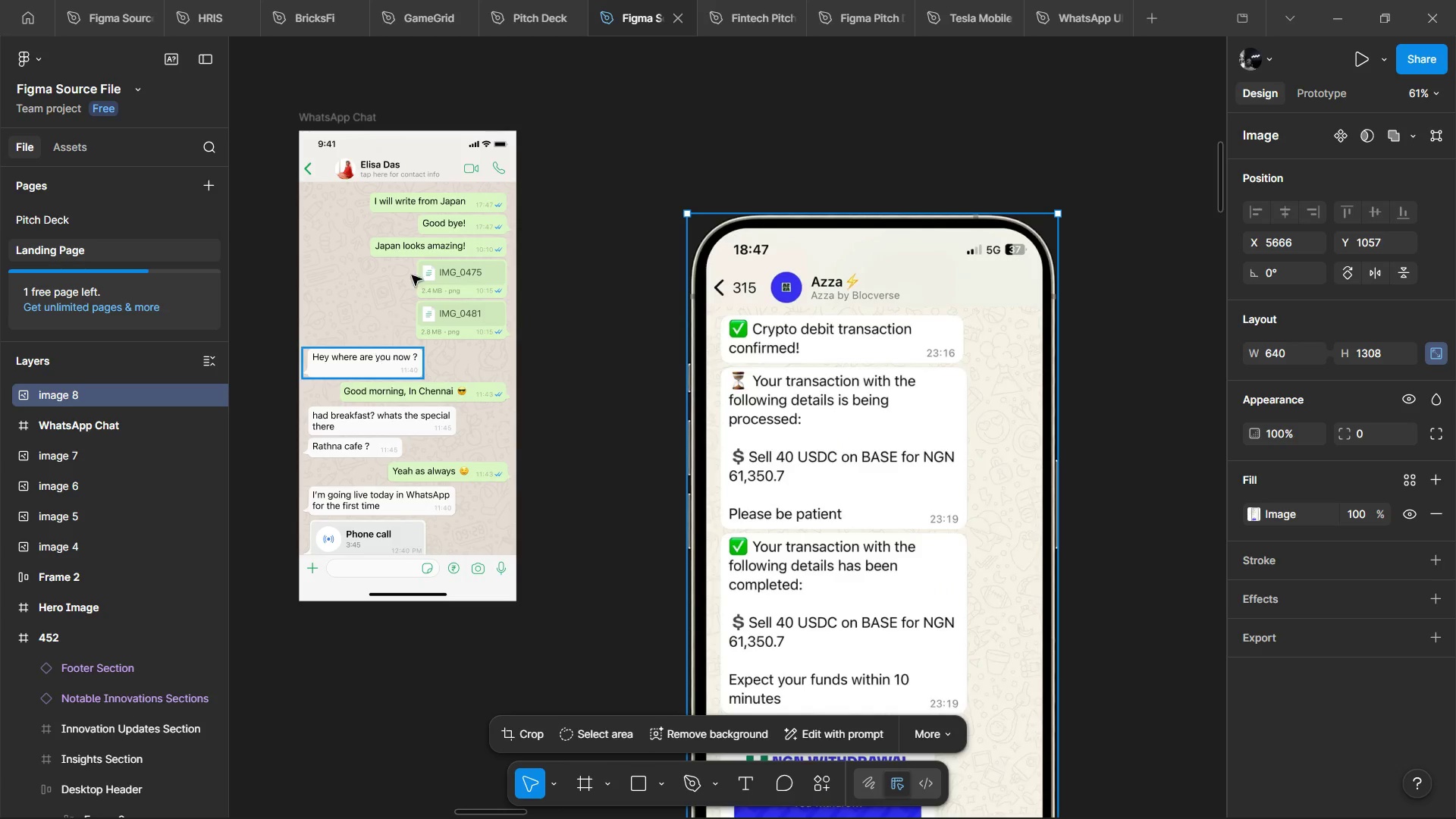 
left_click([430, 201])
 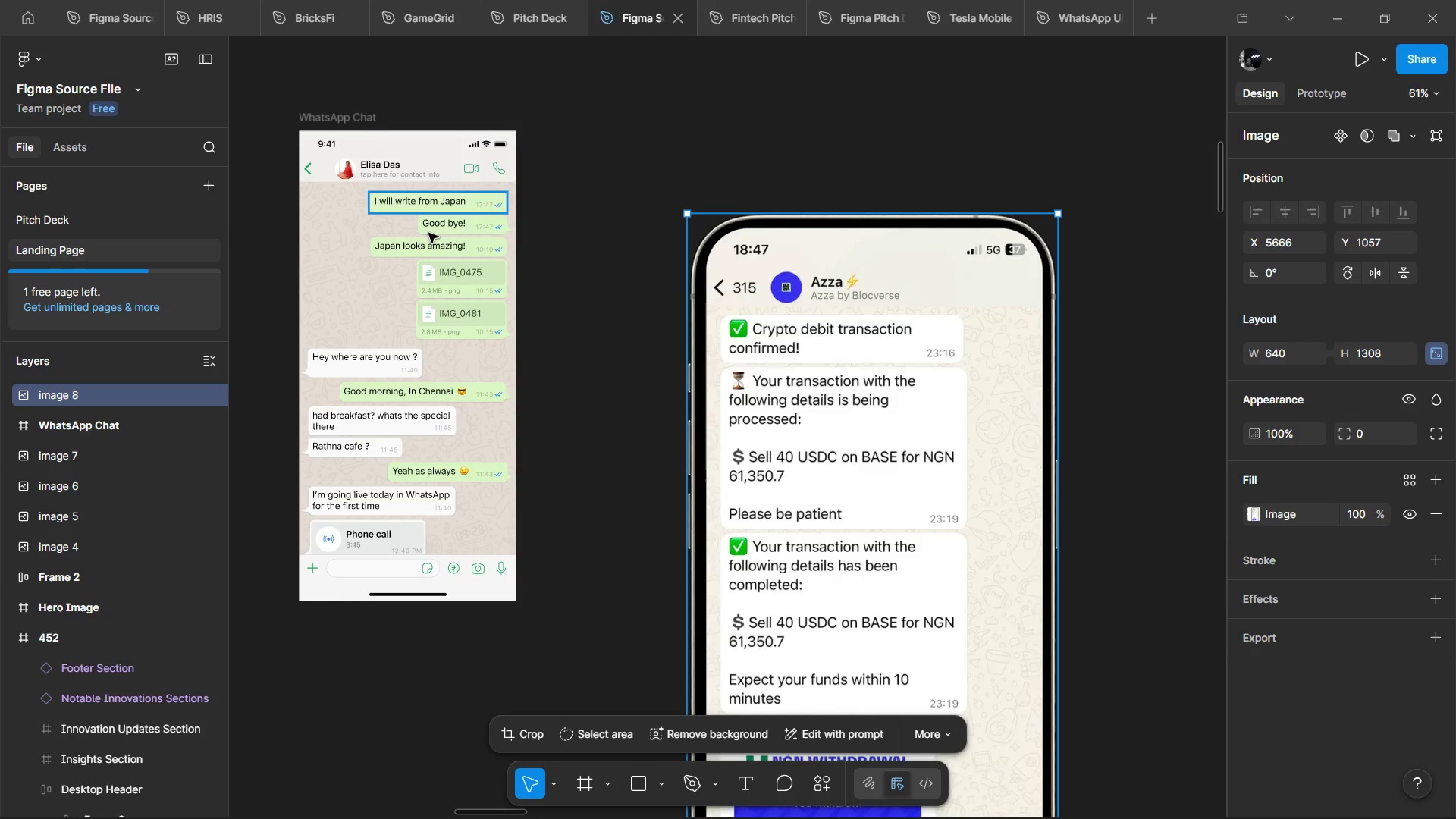 
hold_key(key=AltLeft, duration=1.5)
 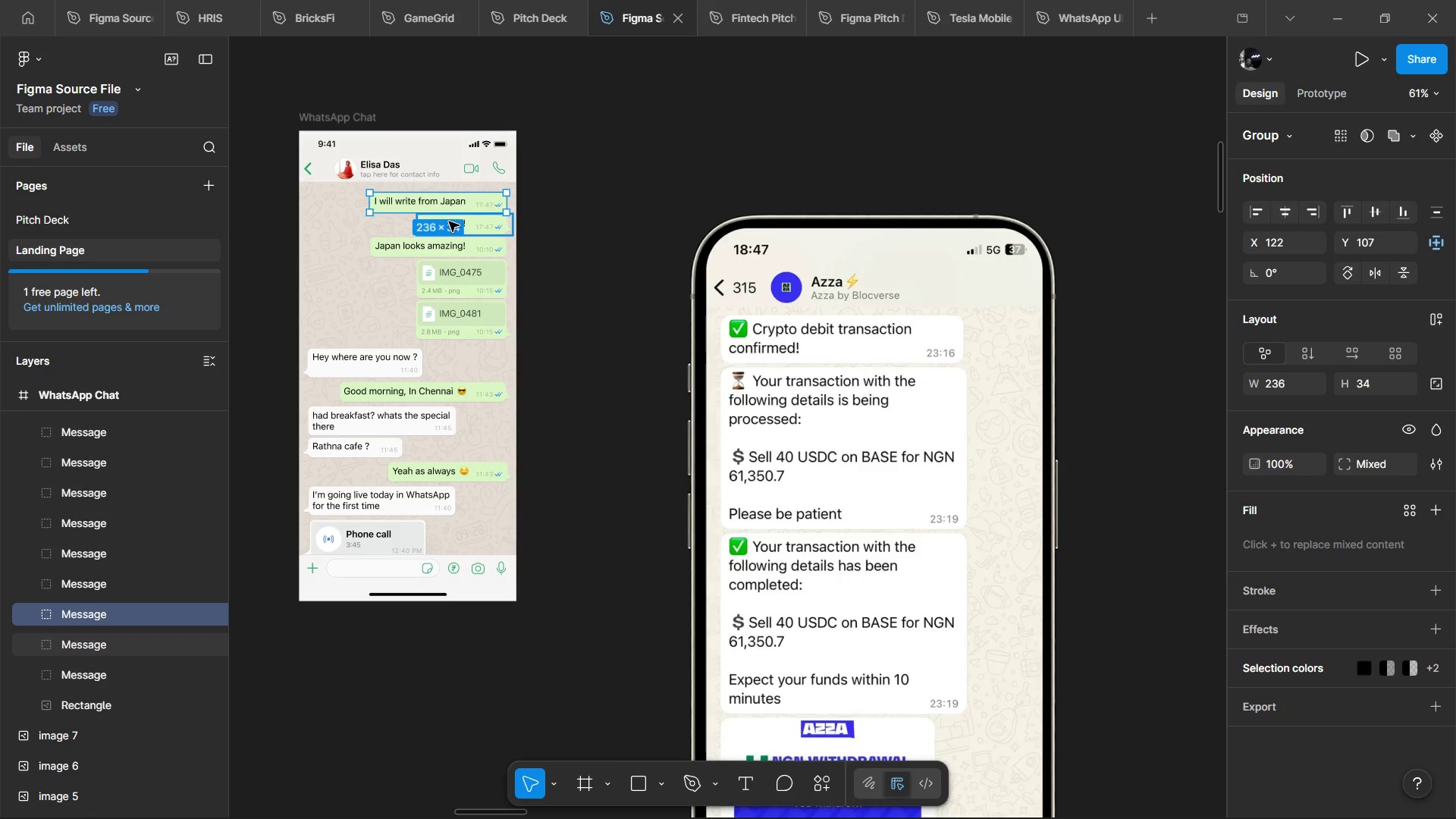 
key(Alt+AltLeft)
 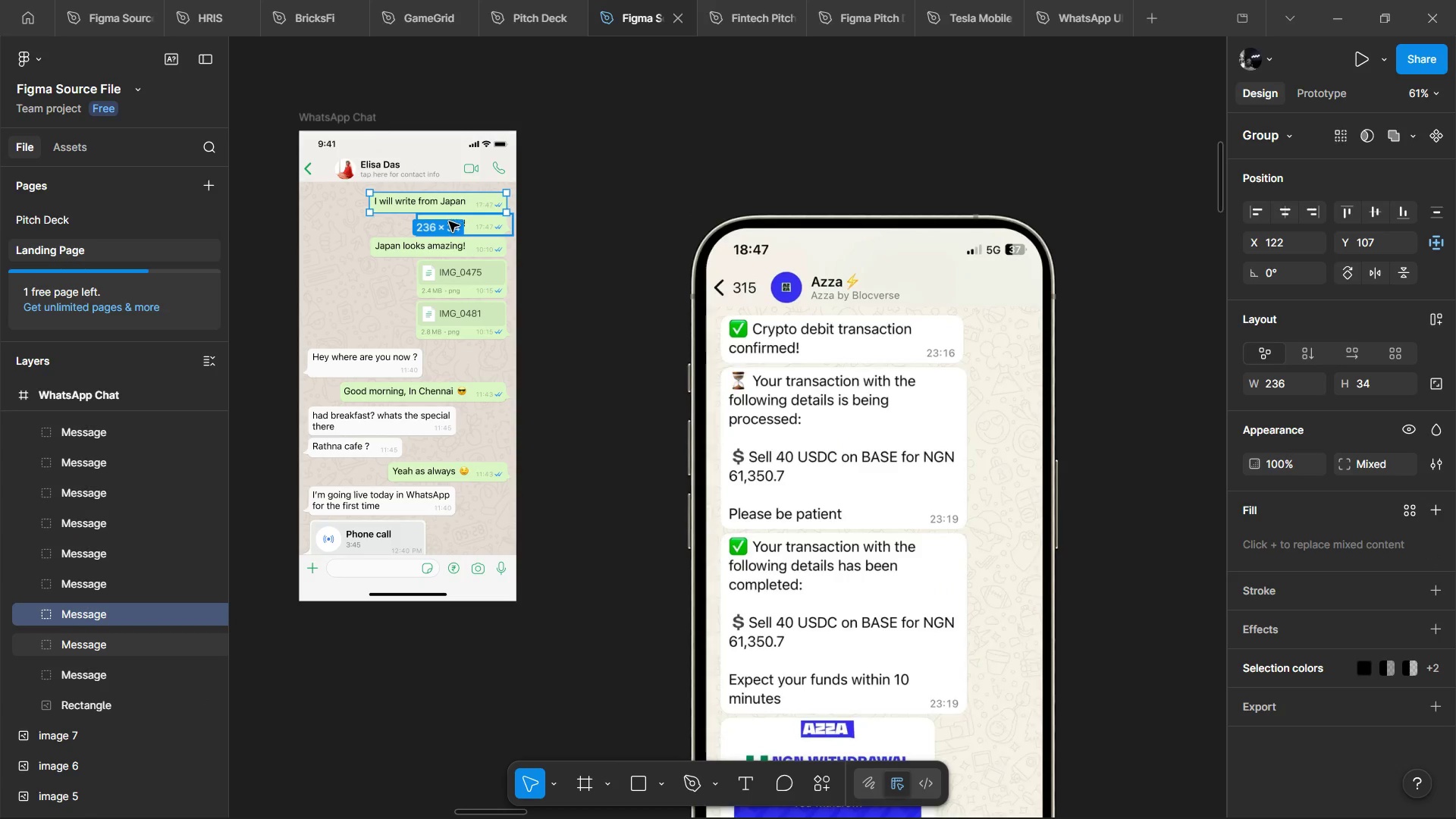 
key(Alt+AltLeft)
 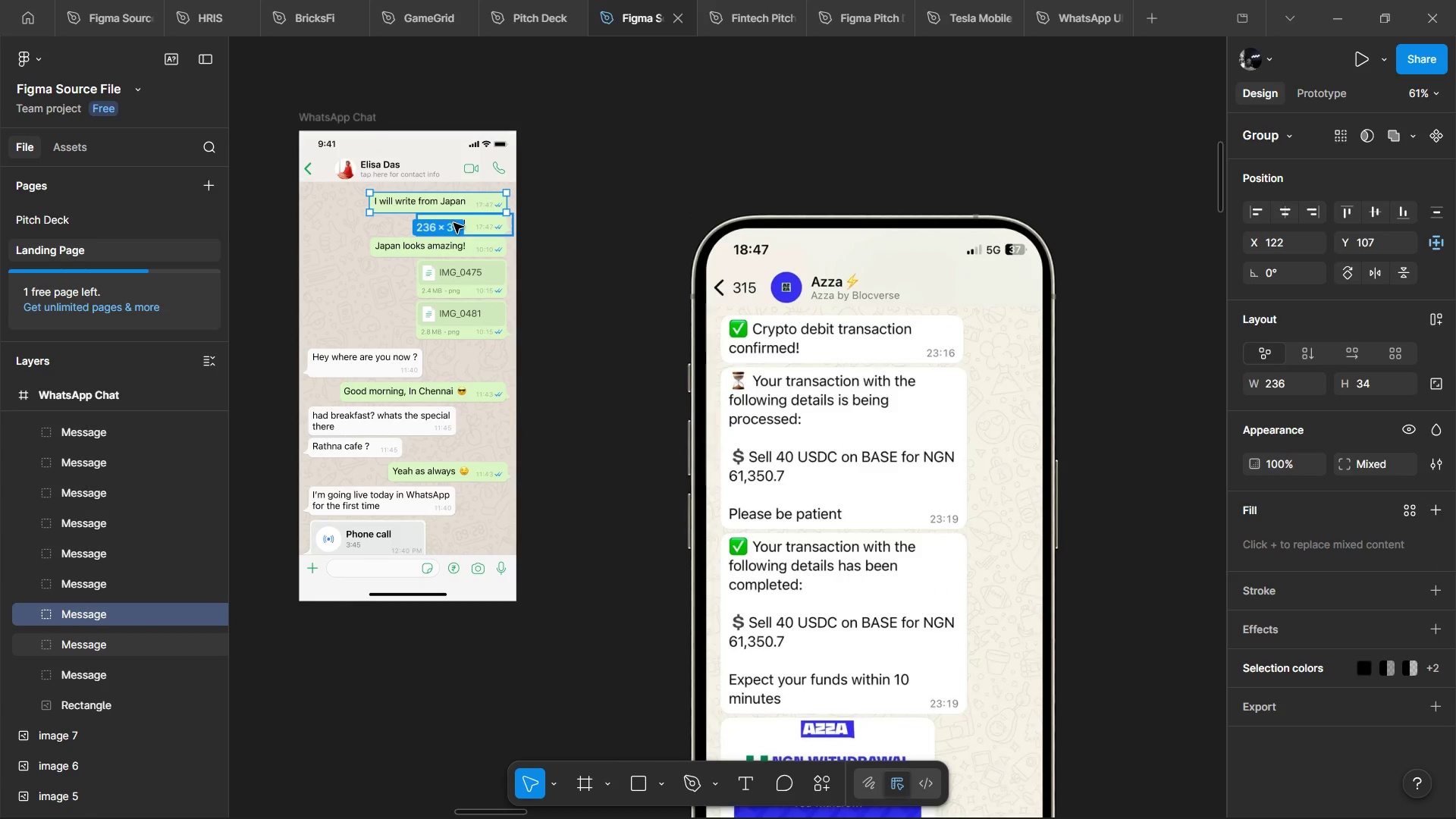 
hold_key(key=ControlLeft, duration=1.11)
 